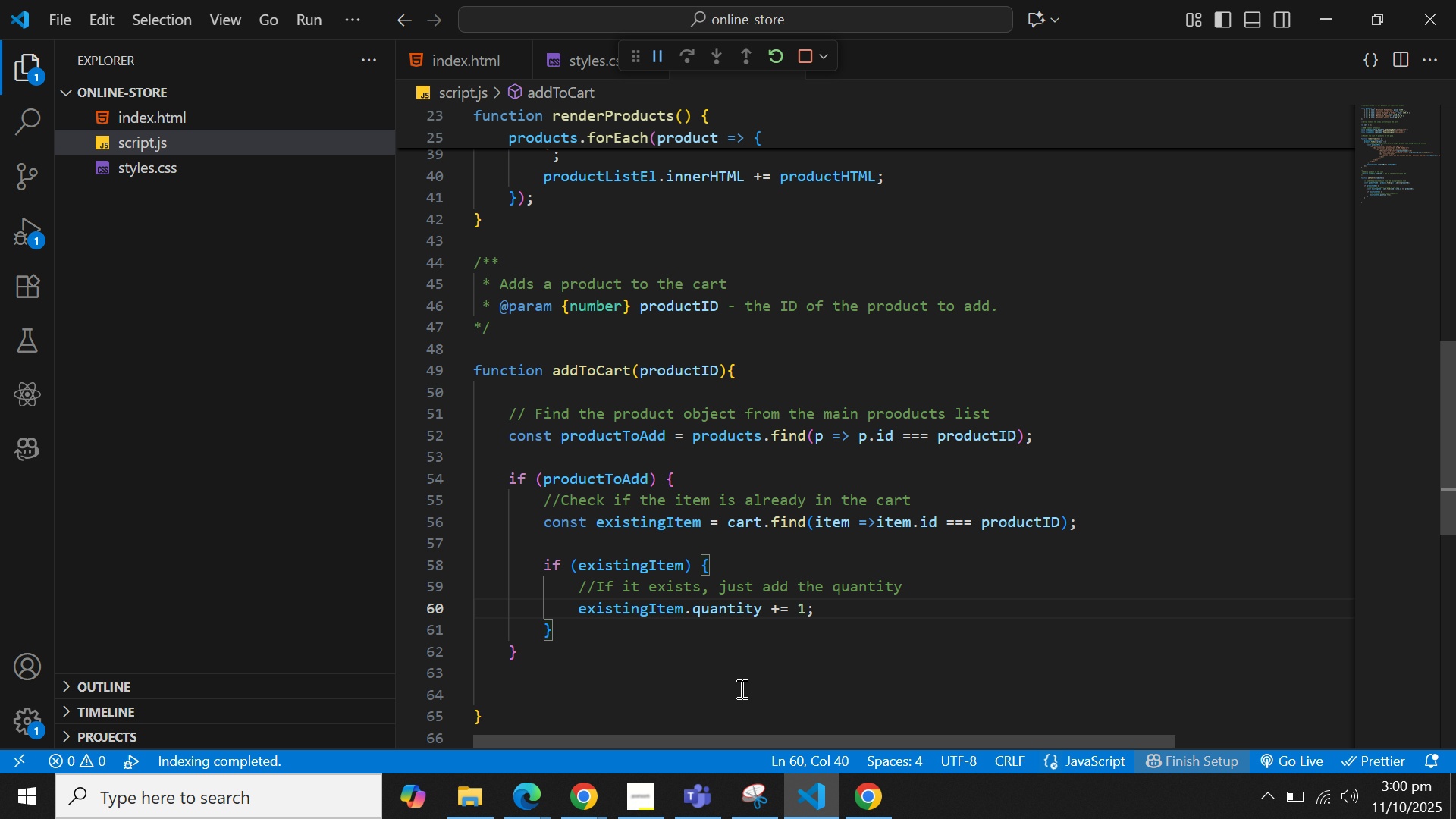 
key(ArrowDown)
 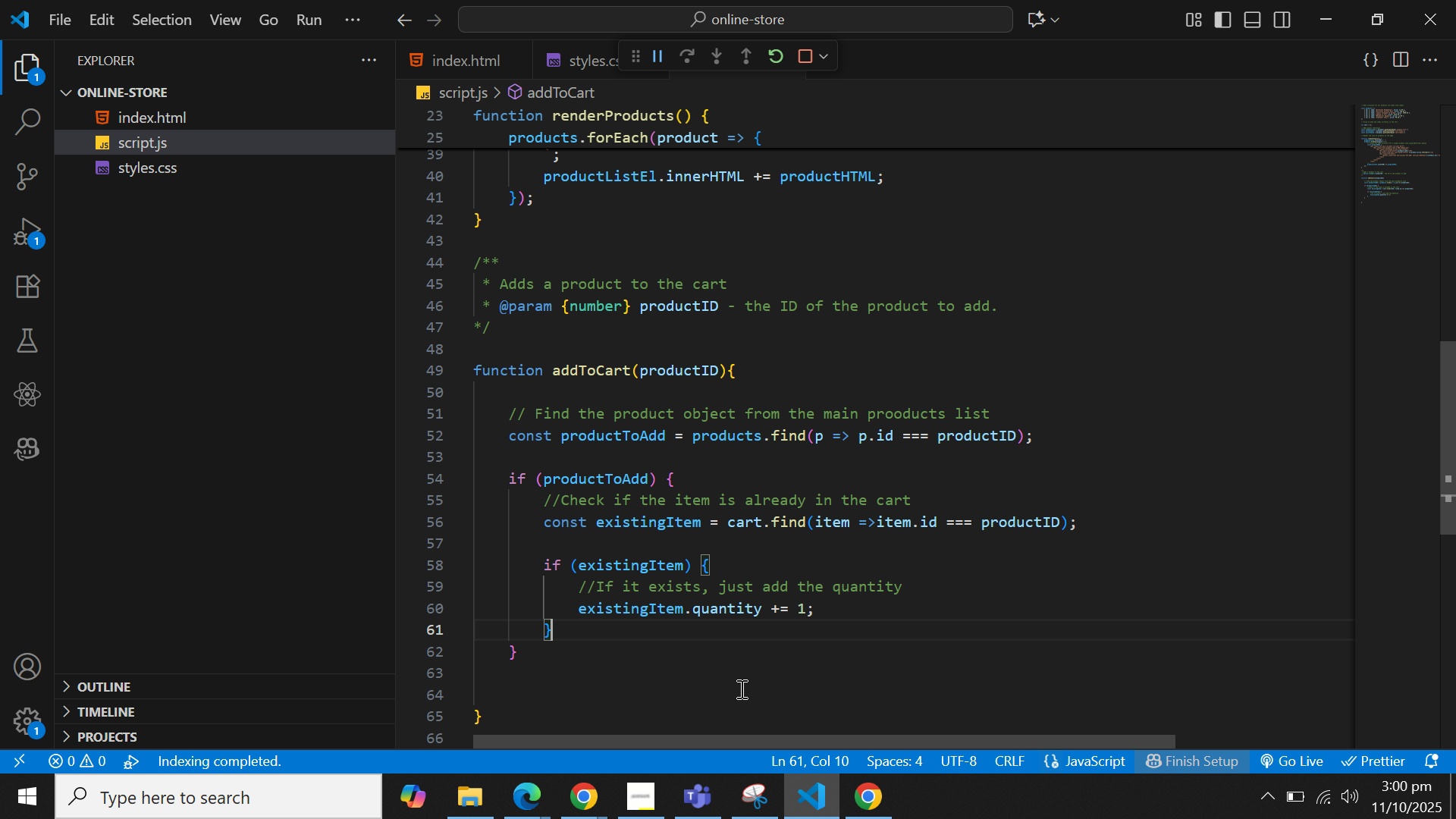 
key(Enter)
 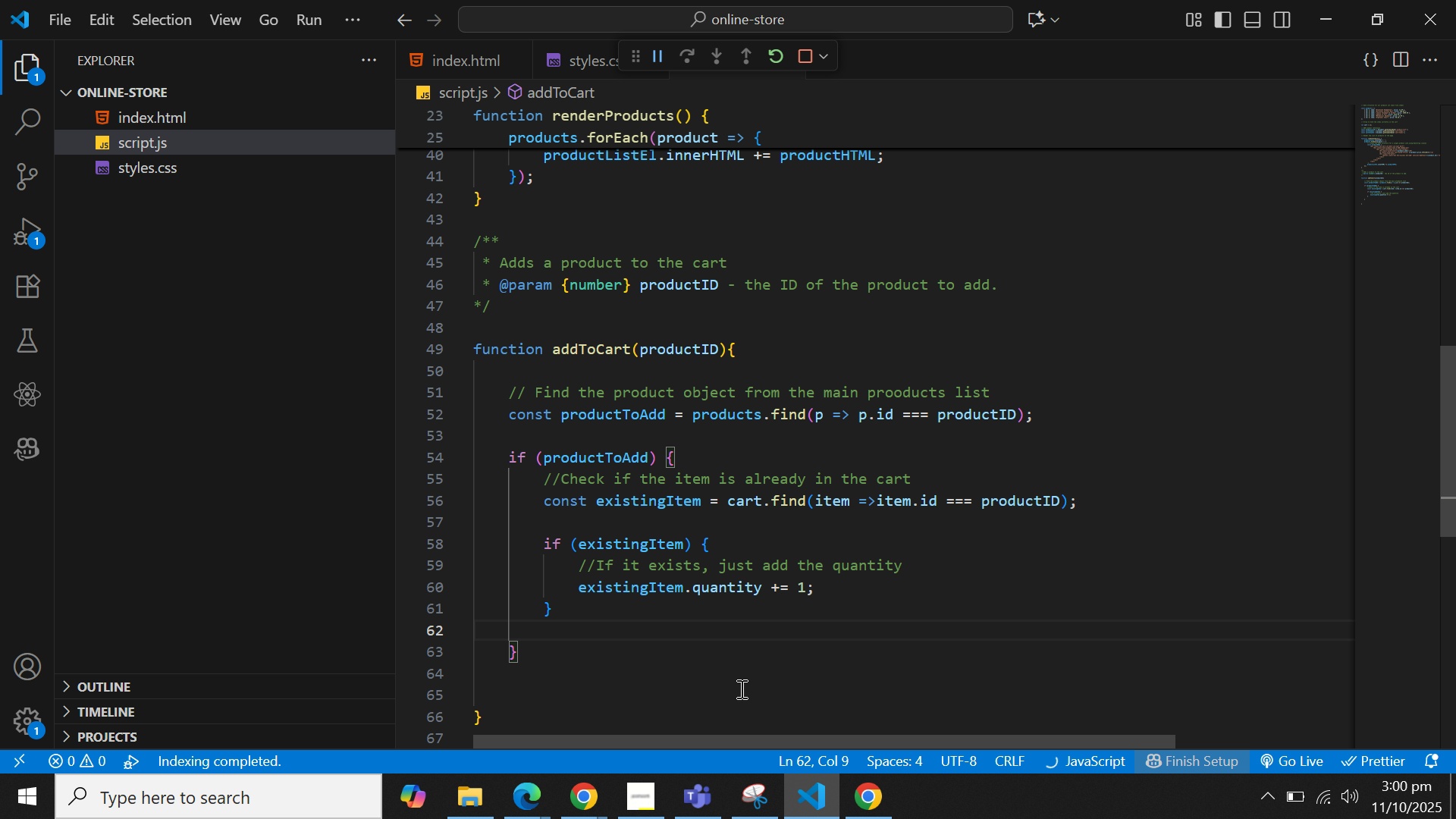 
type(else {)
 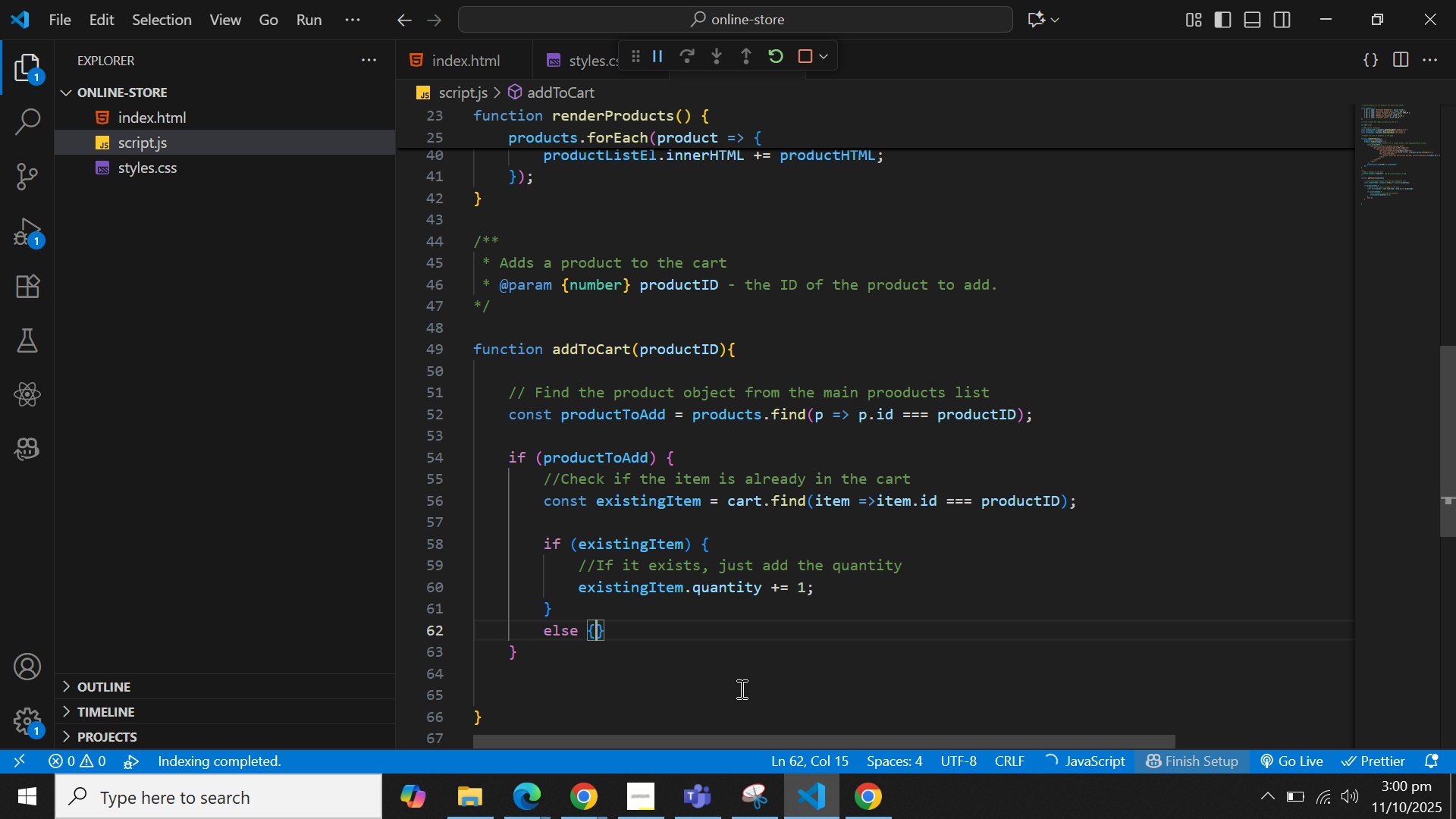 
 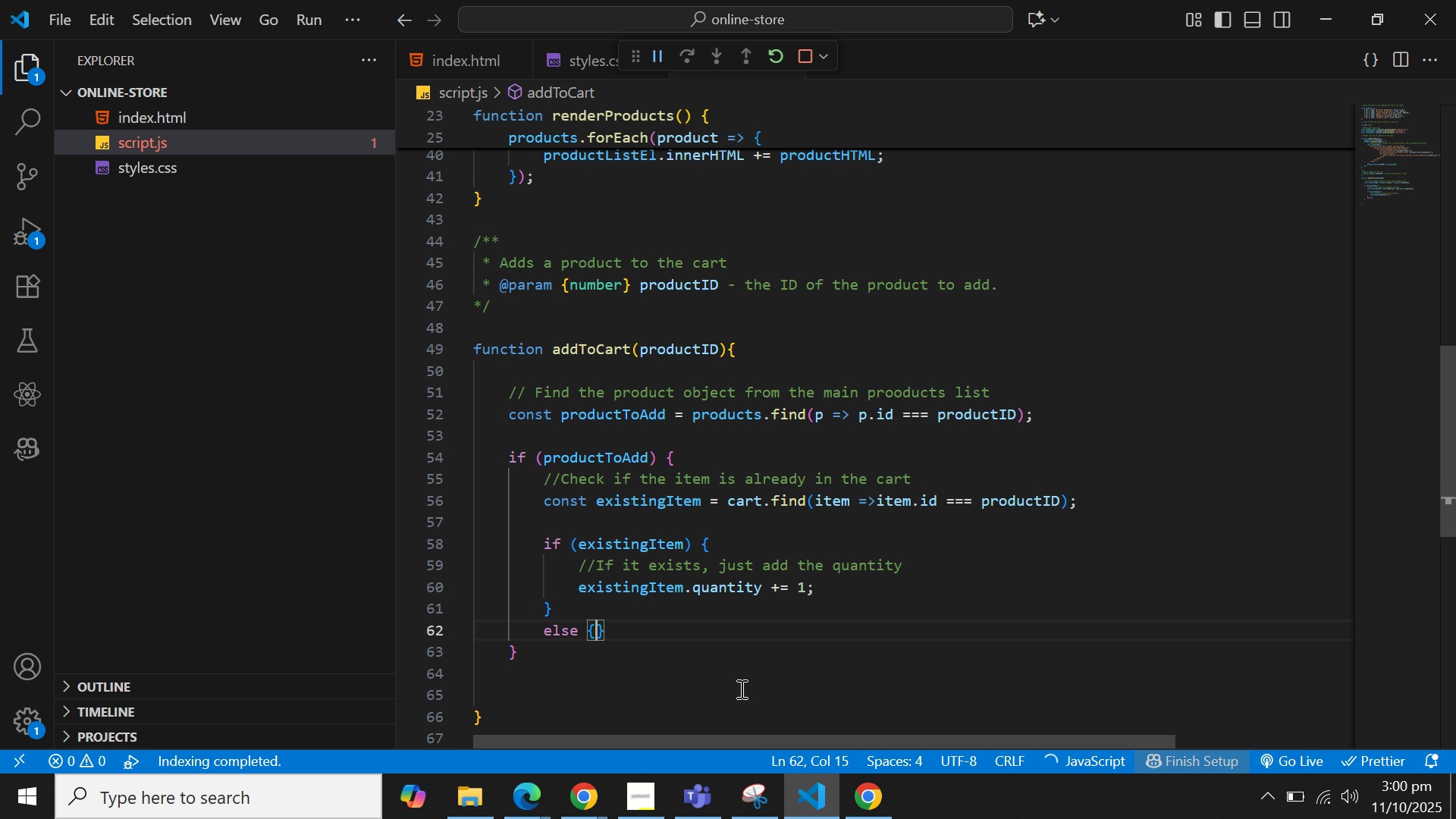 
key(Enter)
 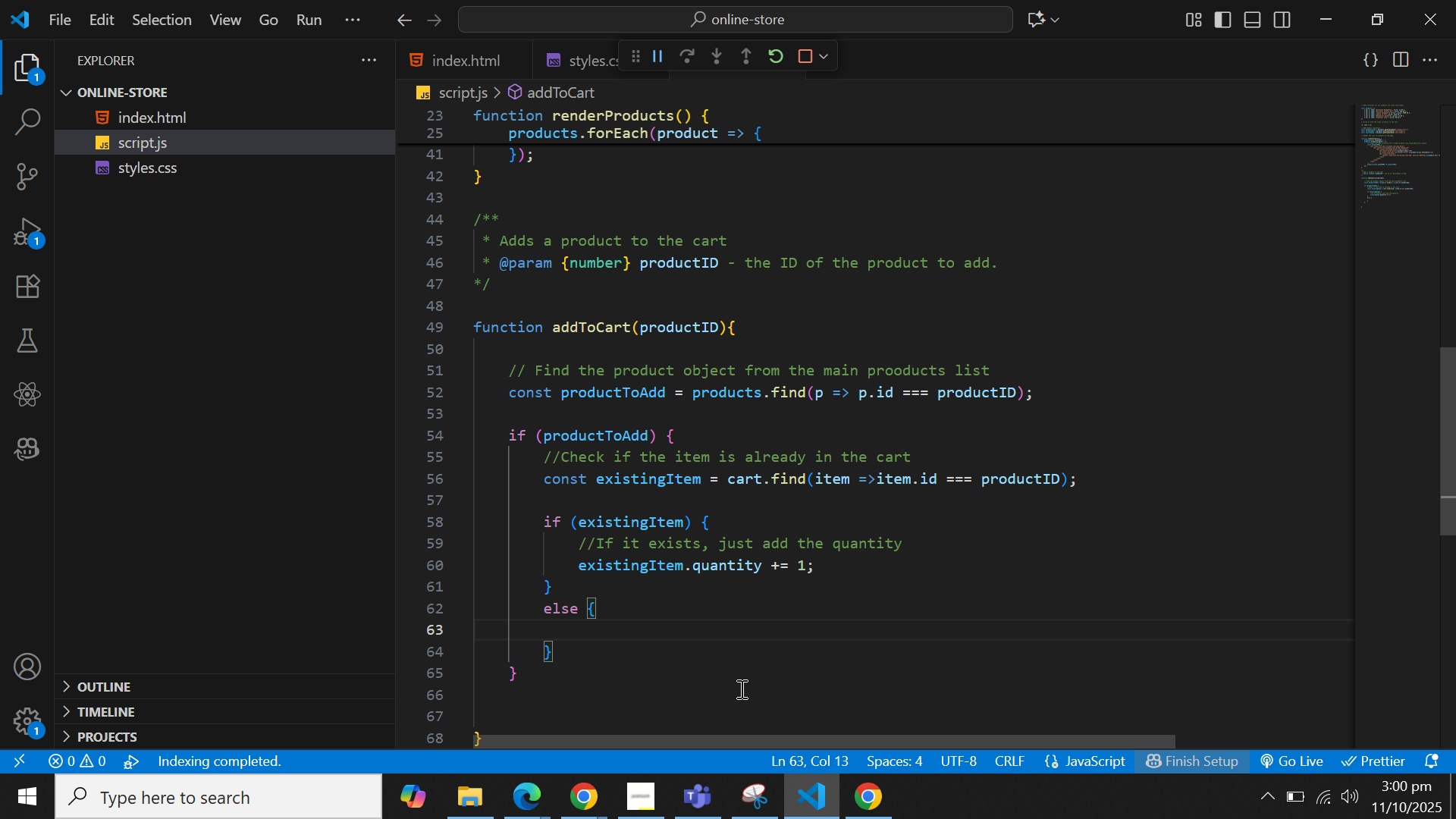 
wait(8.28)
 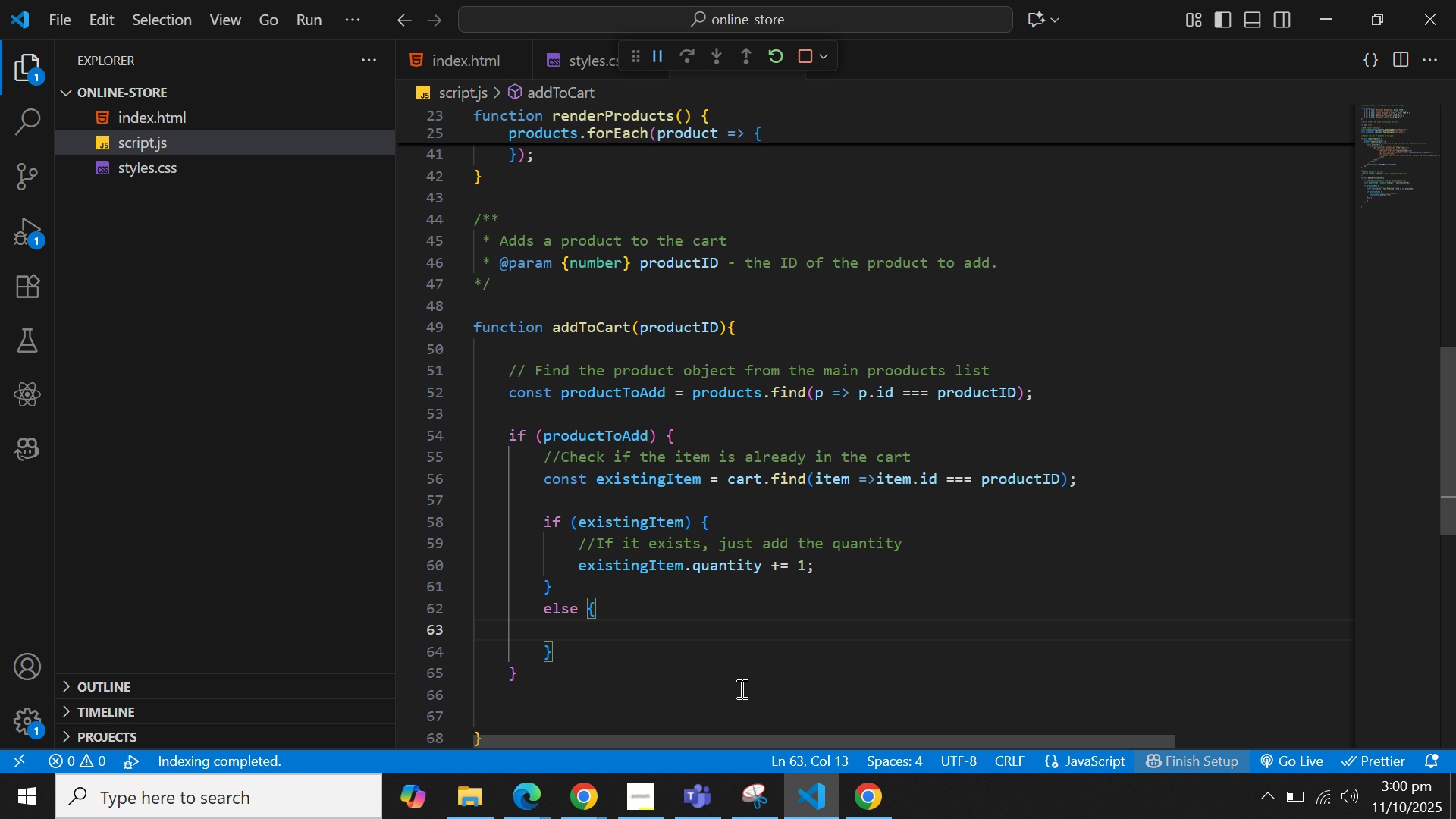 
hold_key(key=C, duration=14.51)
 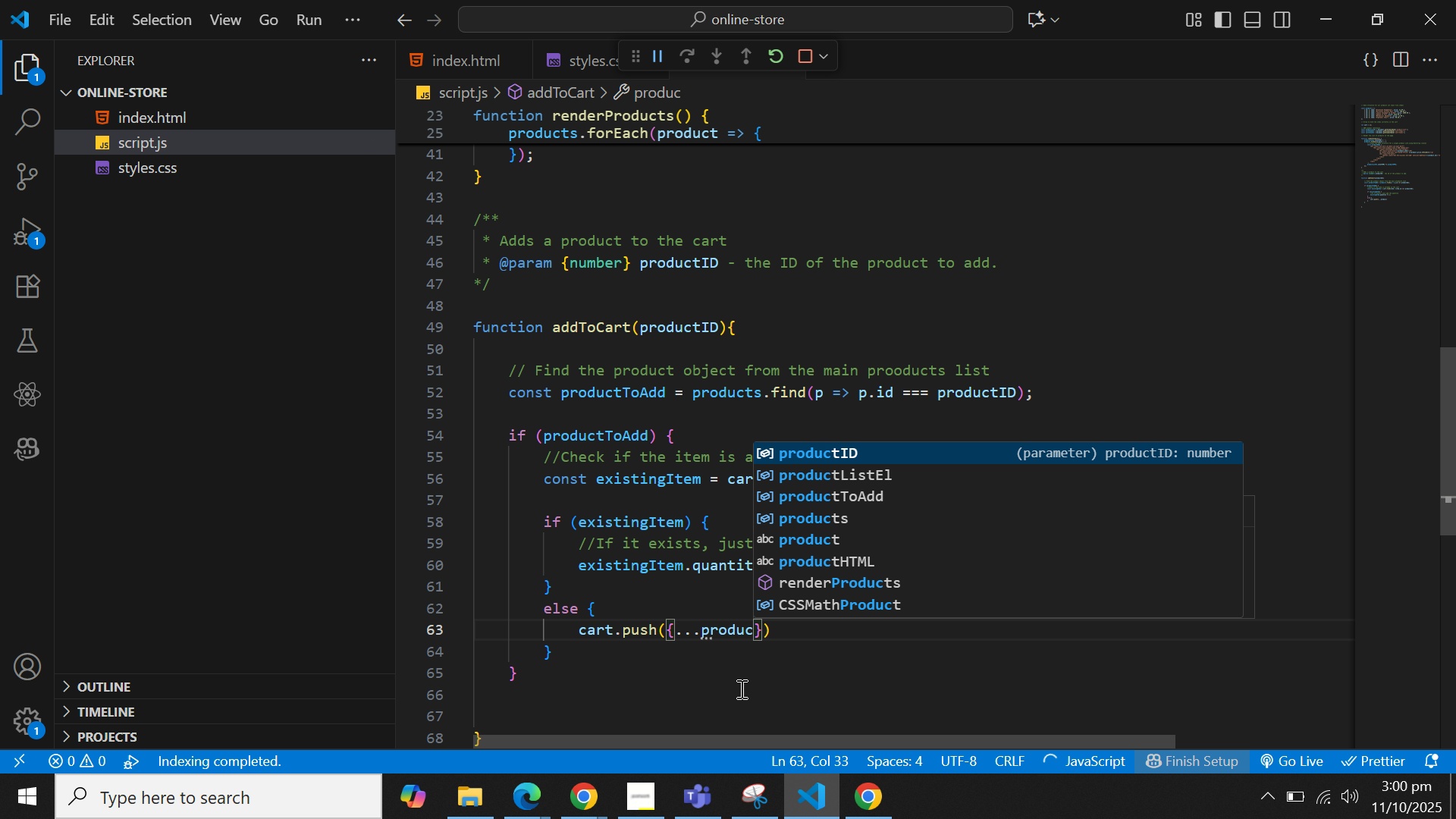 
type(art.push)
 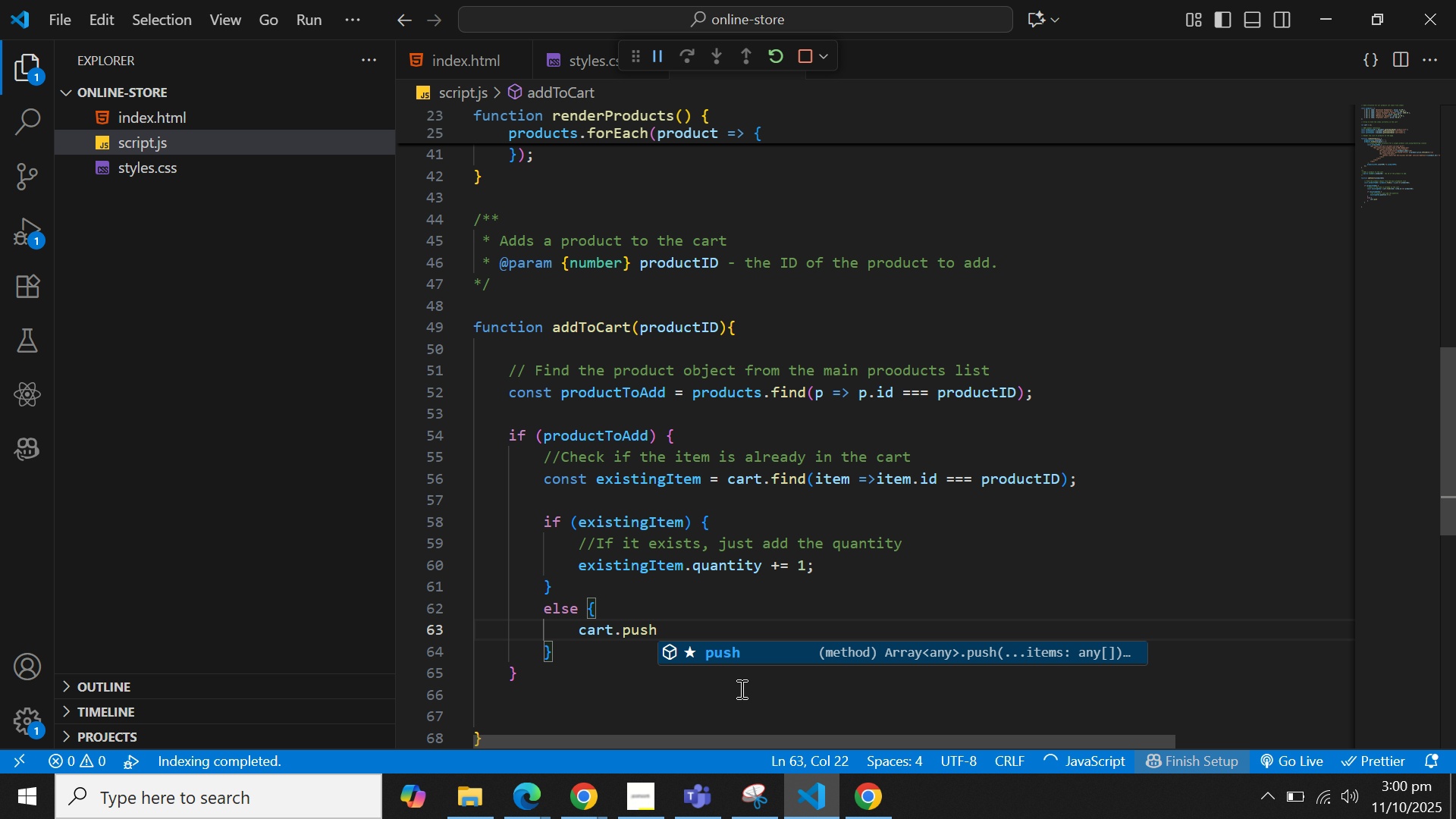 
key(Enter)
 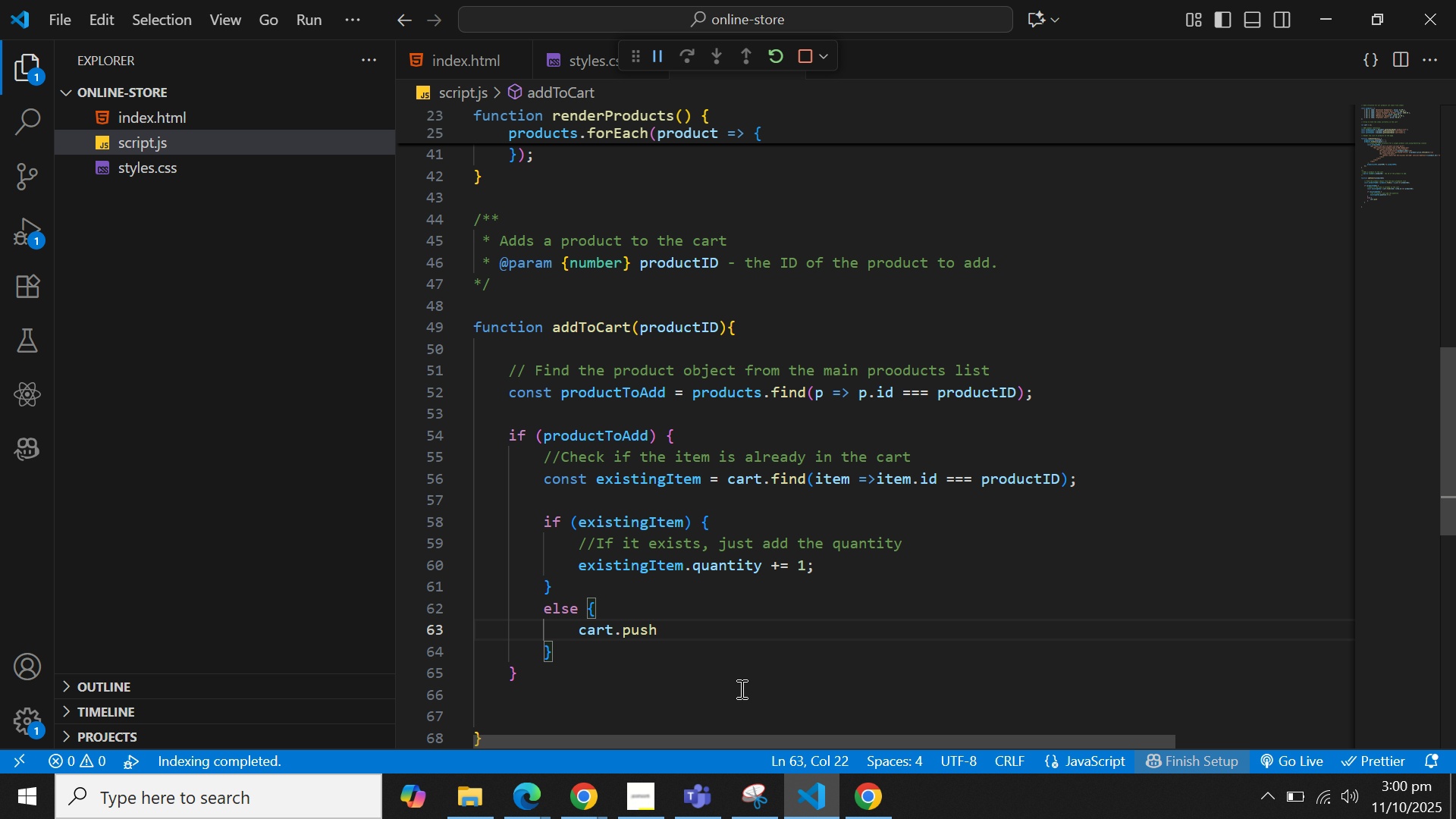 
key(Shift+9)
 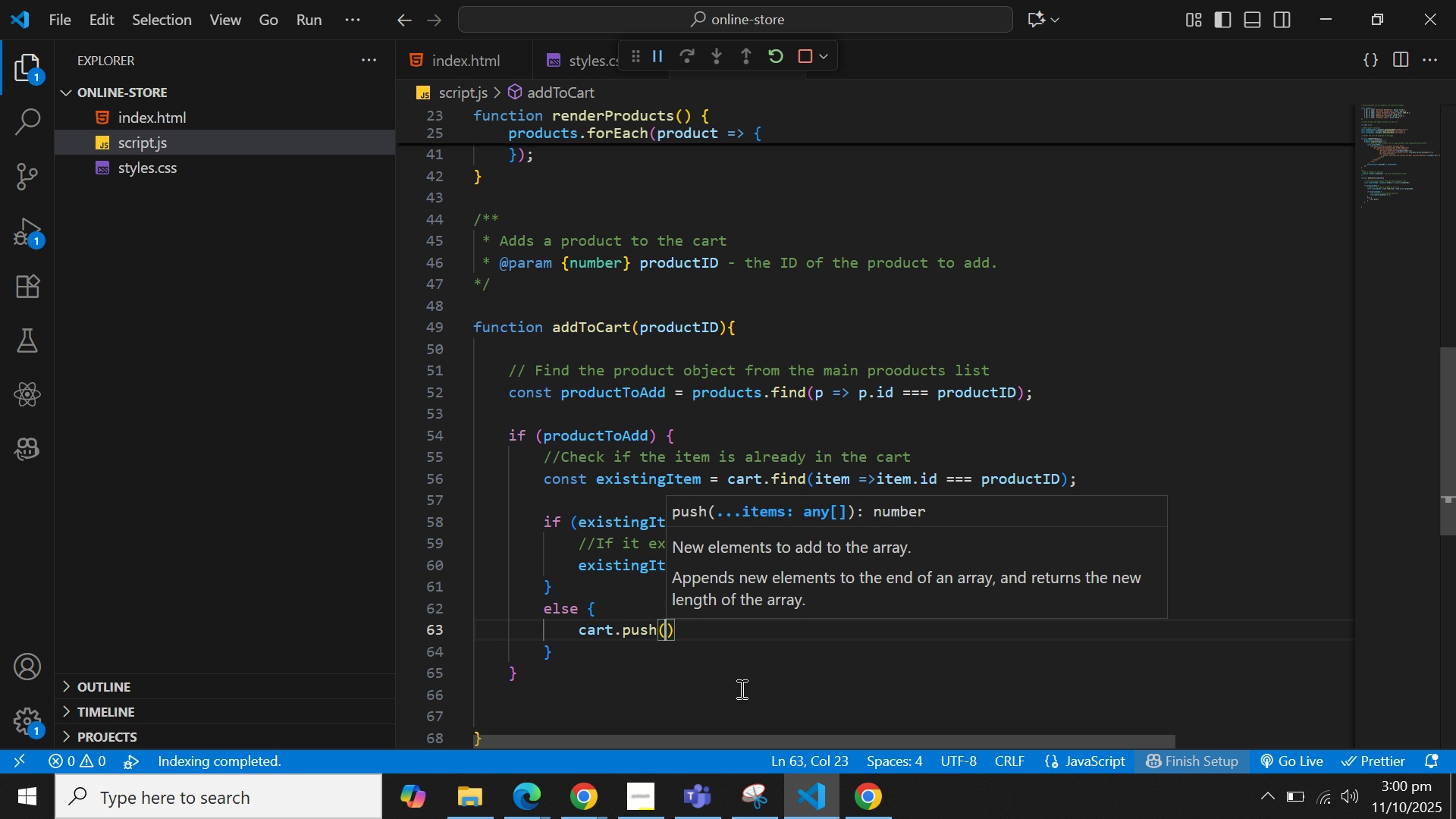 
type({...produ)
 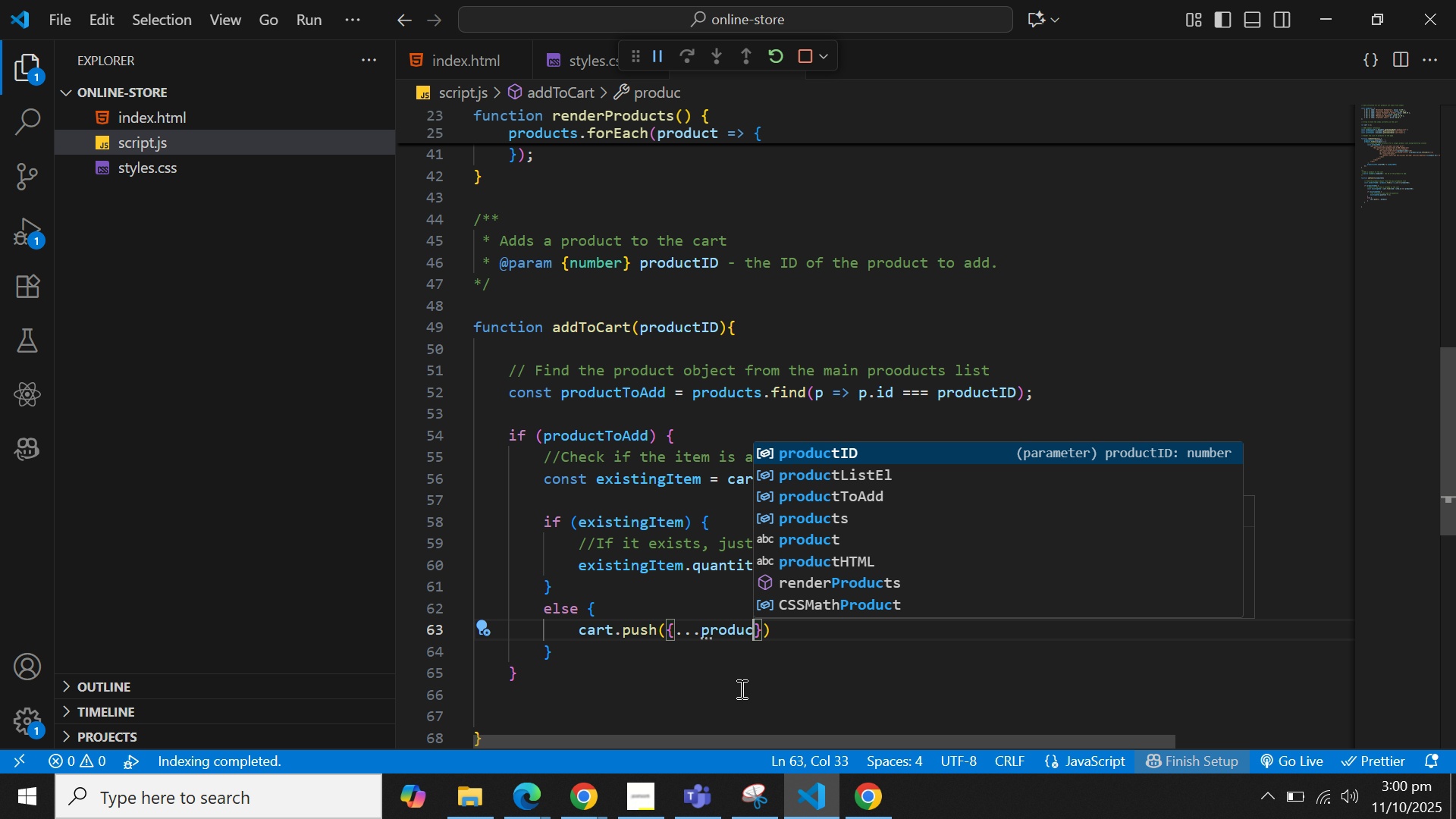 
key(ArrowDown)
 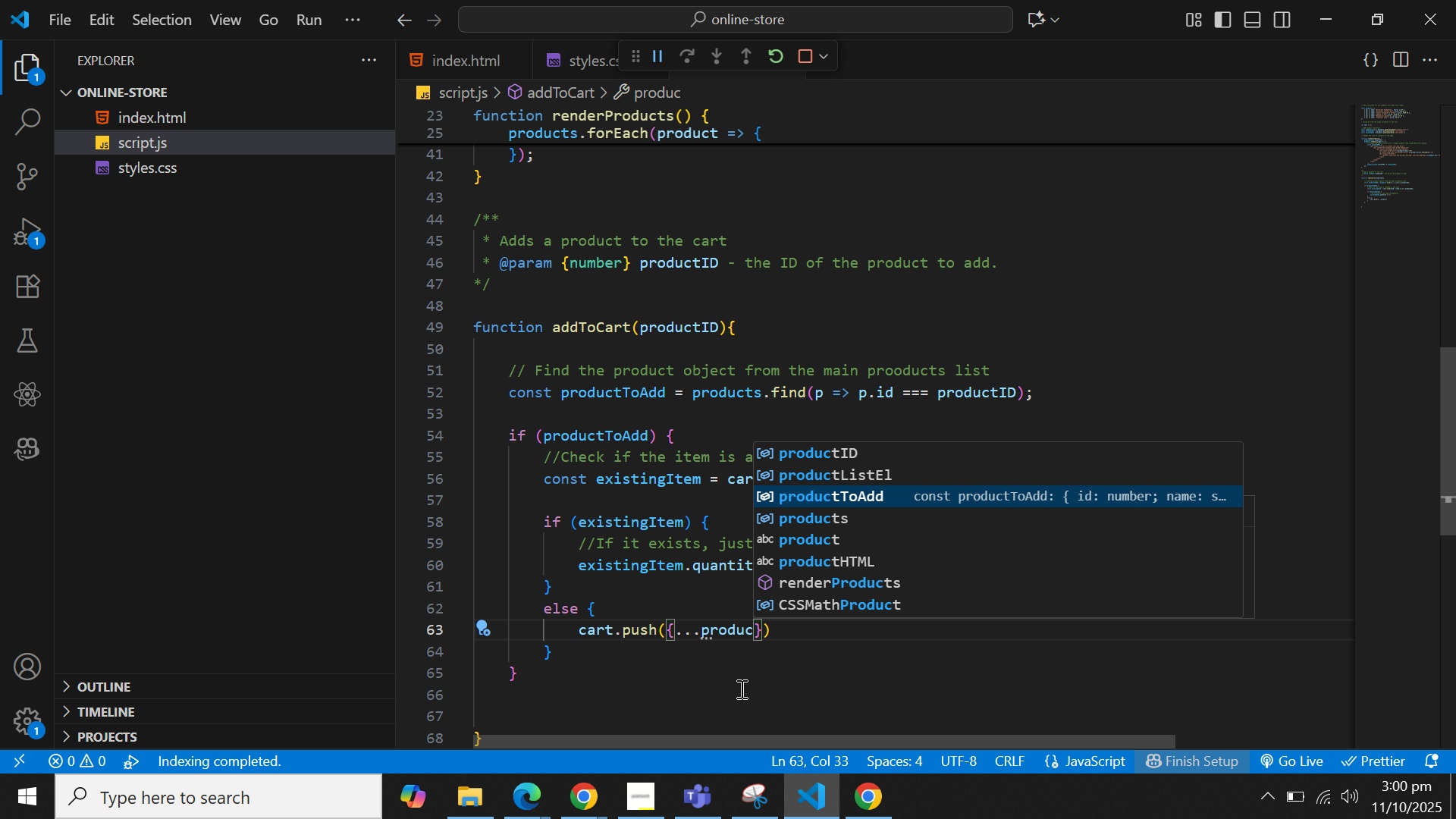 
key(ArrowDown)
 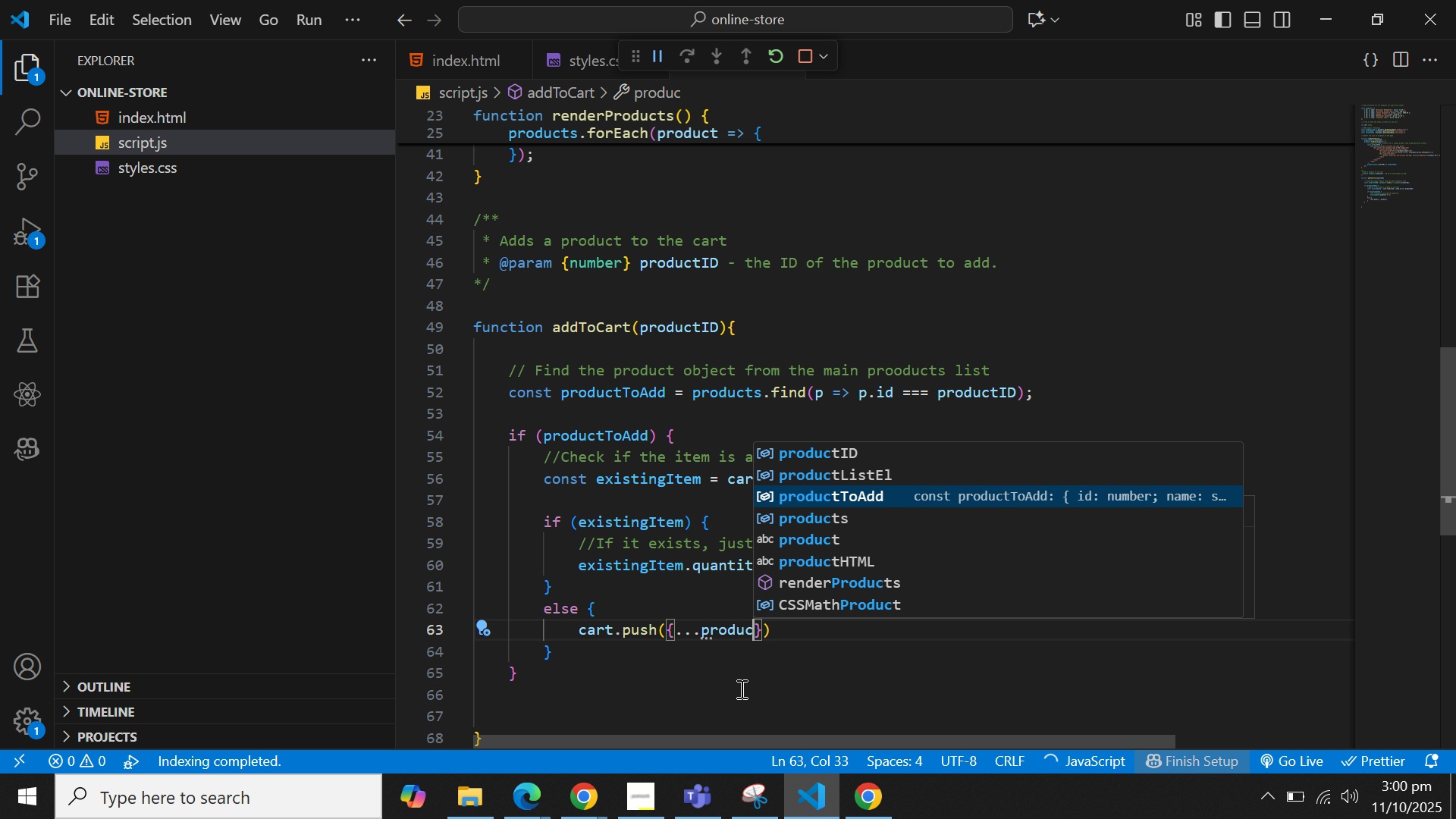 
key(Enter)
 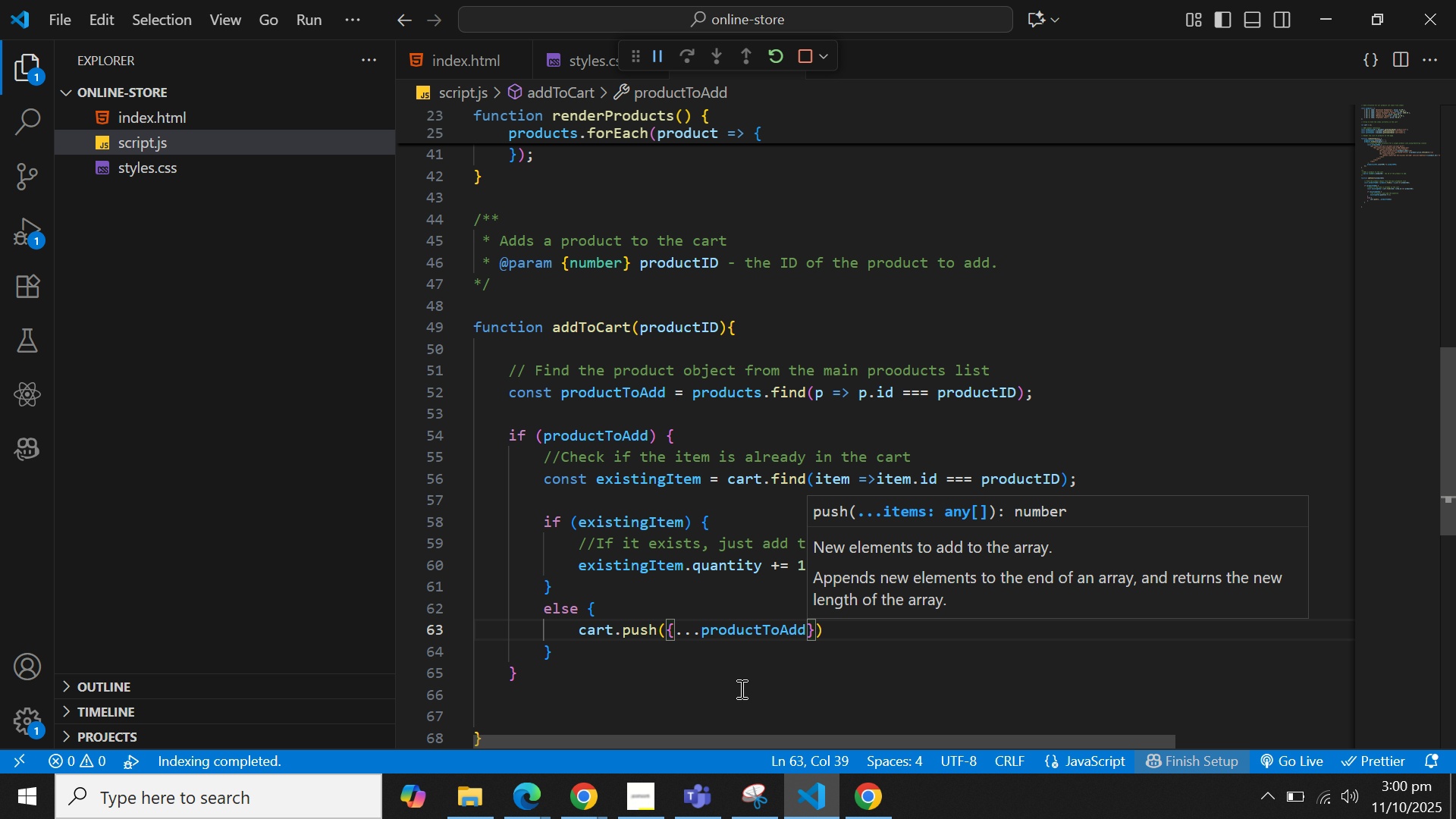 
type(, qua)
 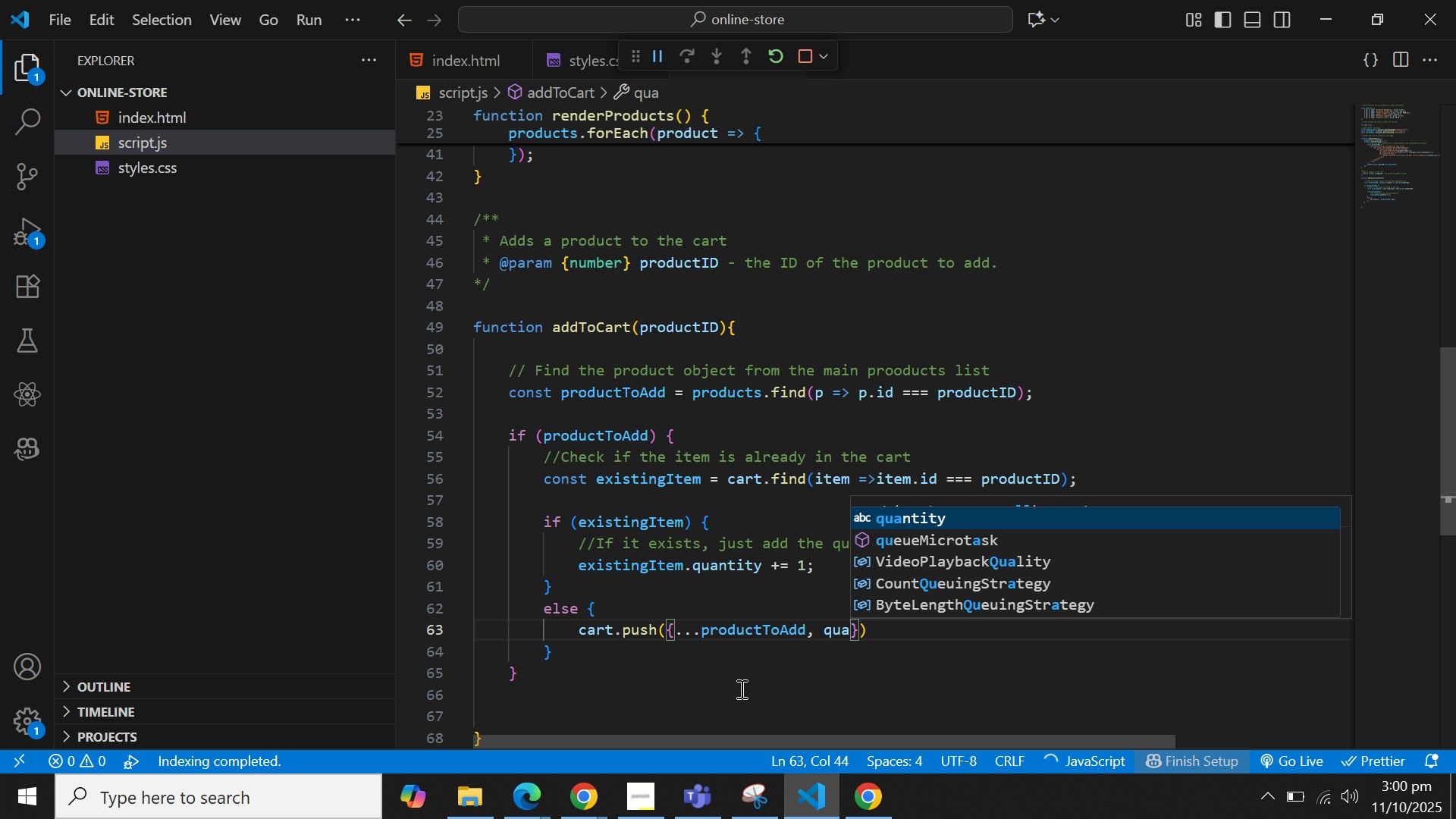 
key(Enter)
 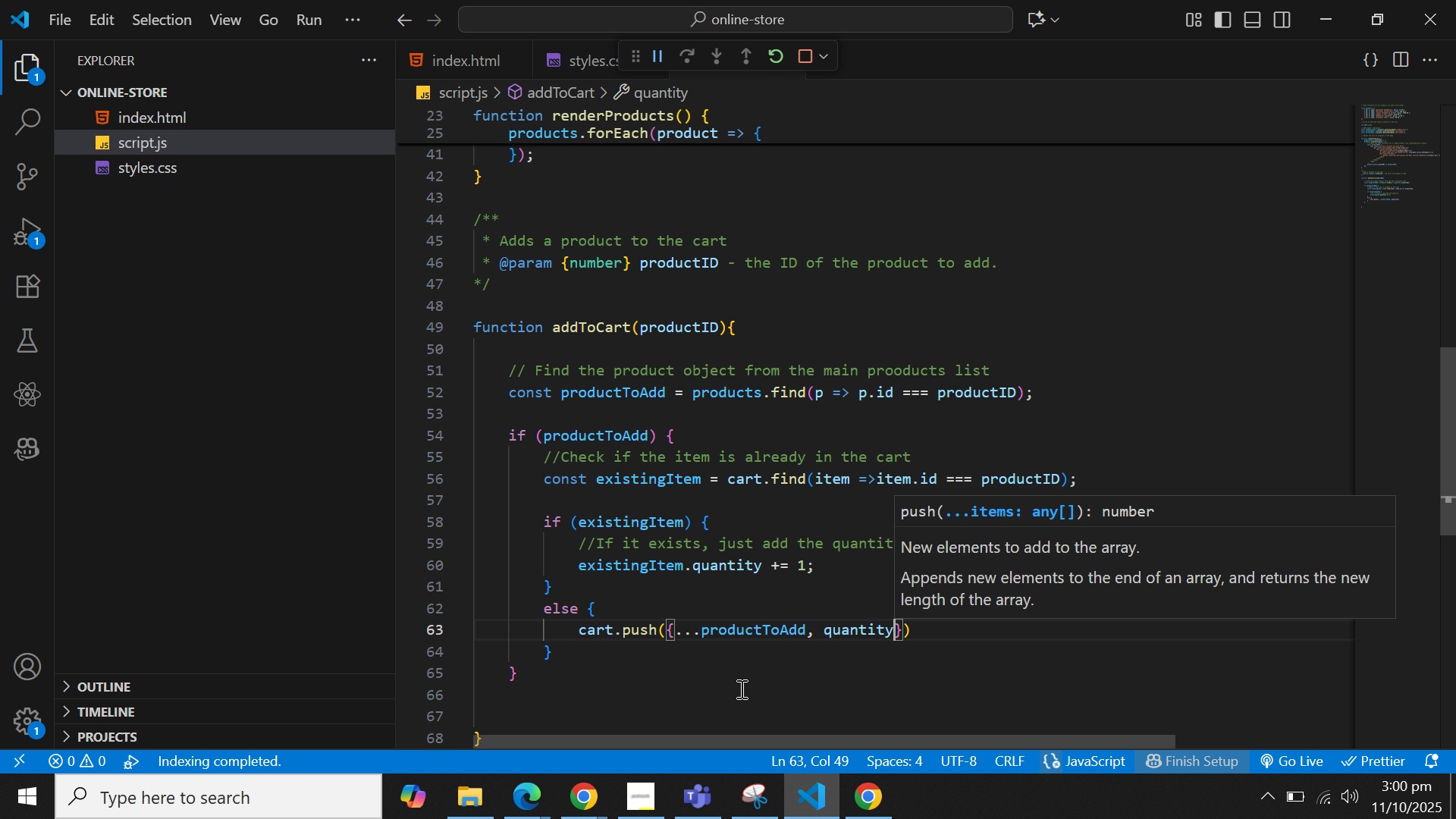 
key(Shift+Semicolon)
 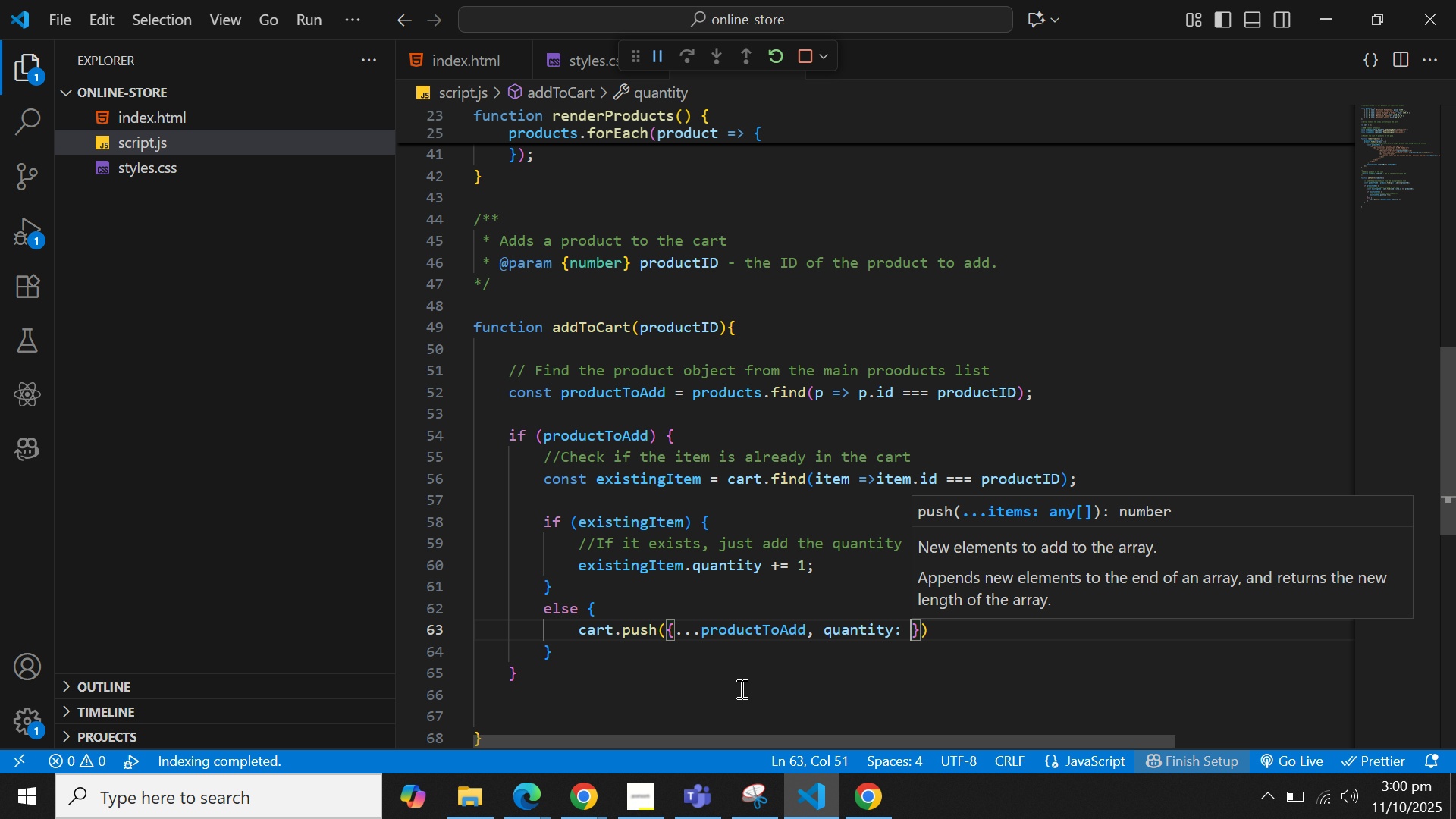 
key(Space)
 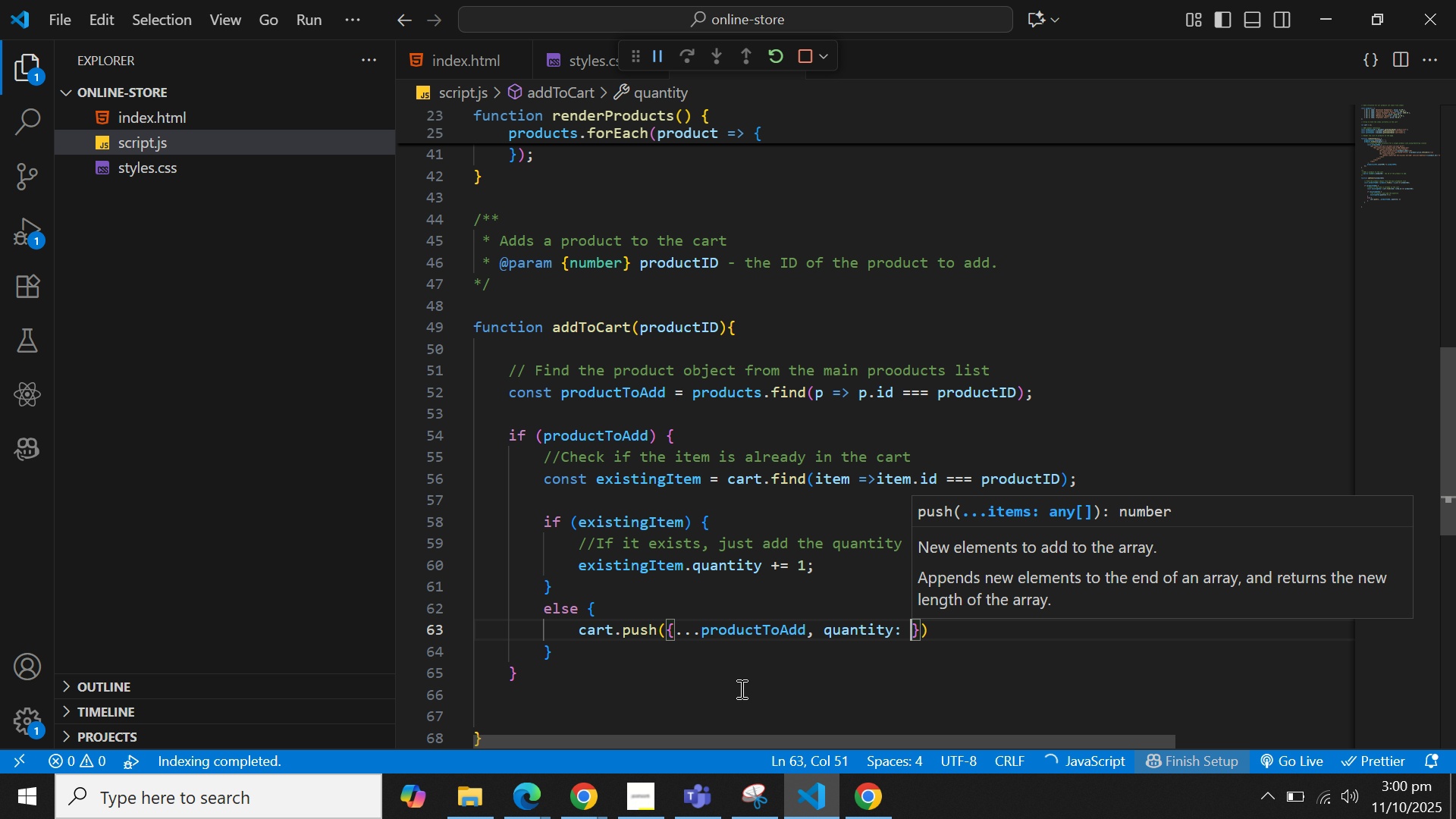 
key(1)
 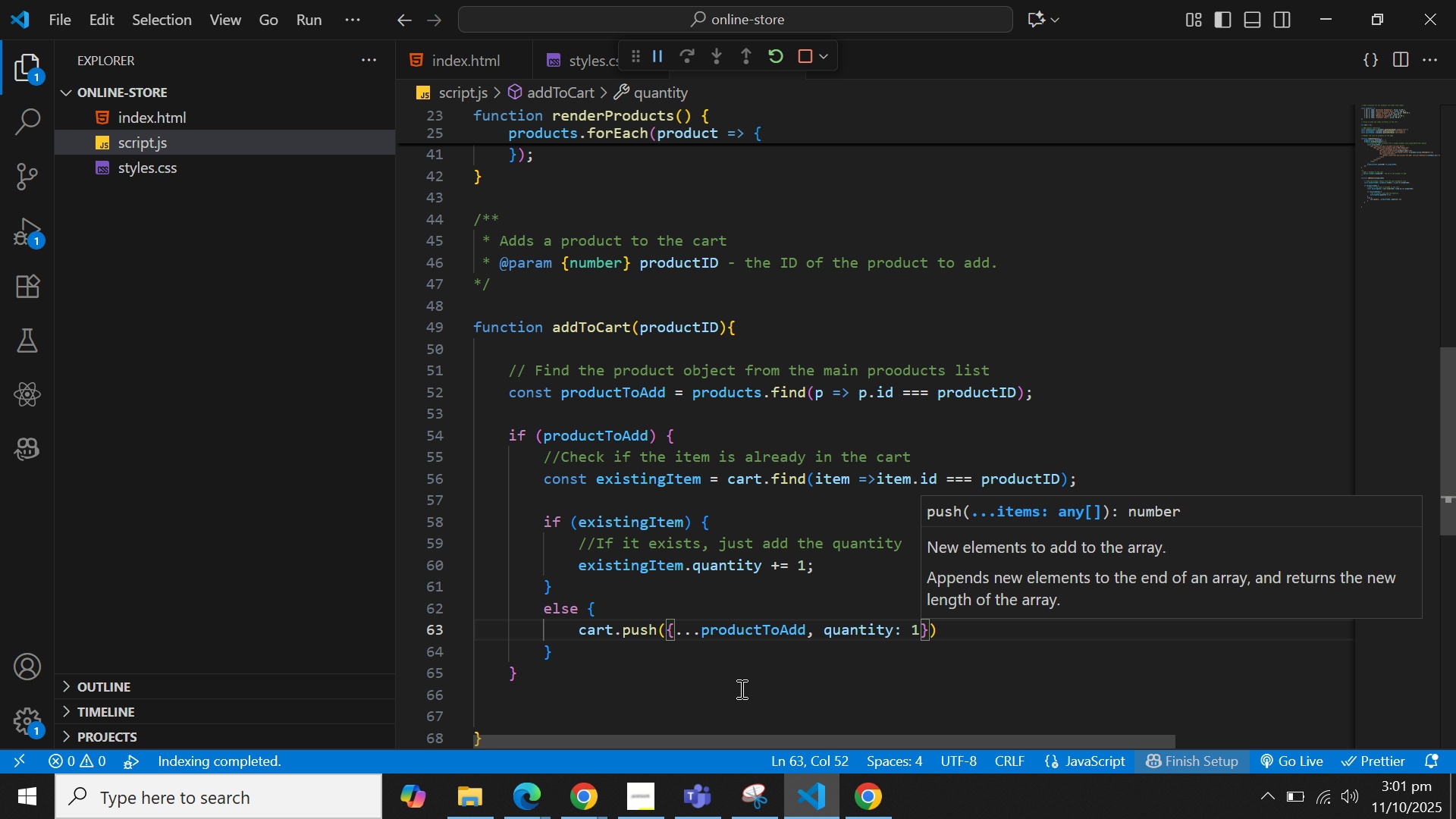 
key(ArrowRight)
 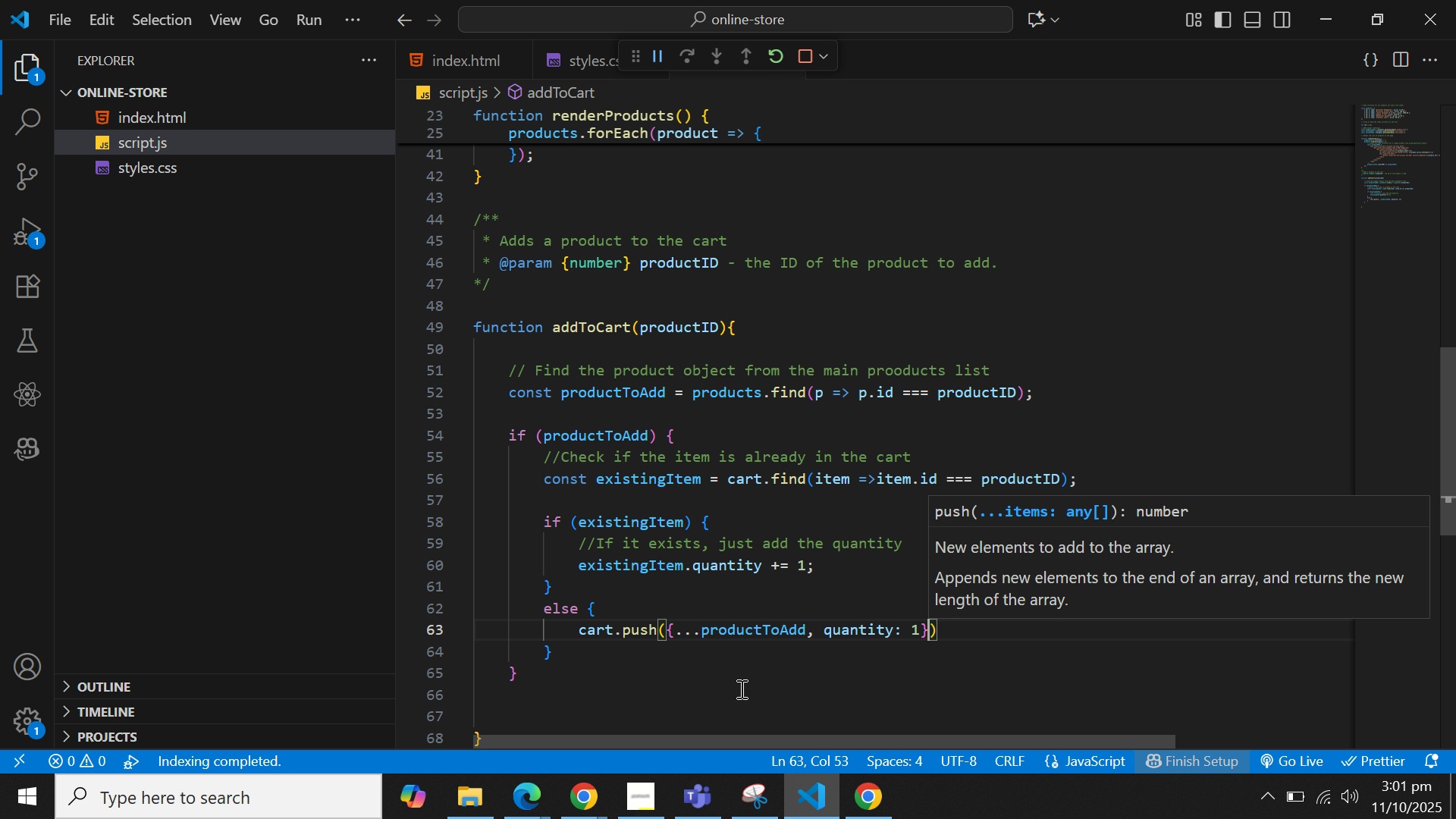 
key(ArrowRight)
 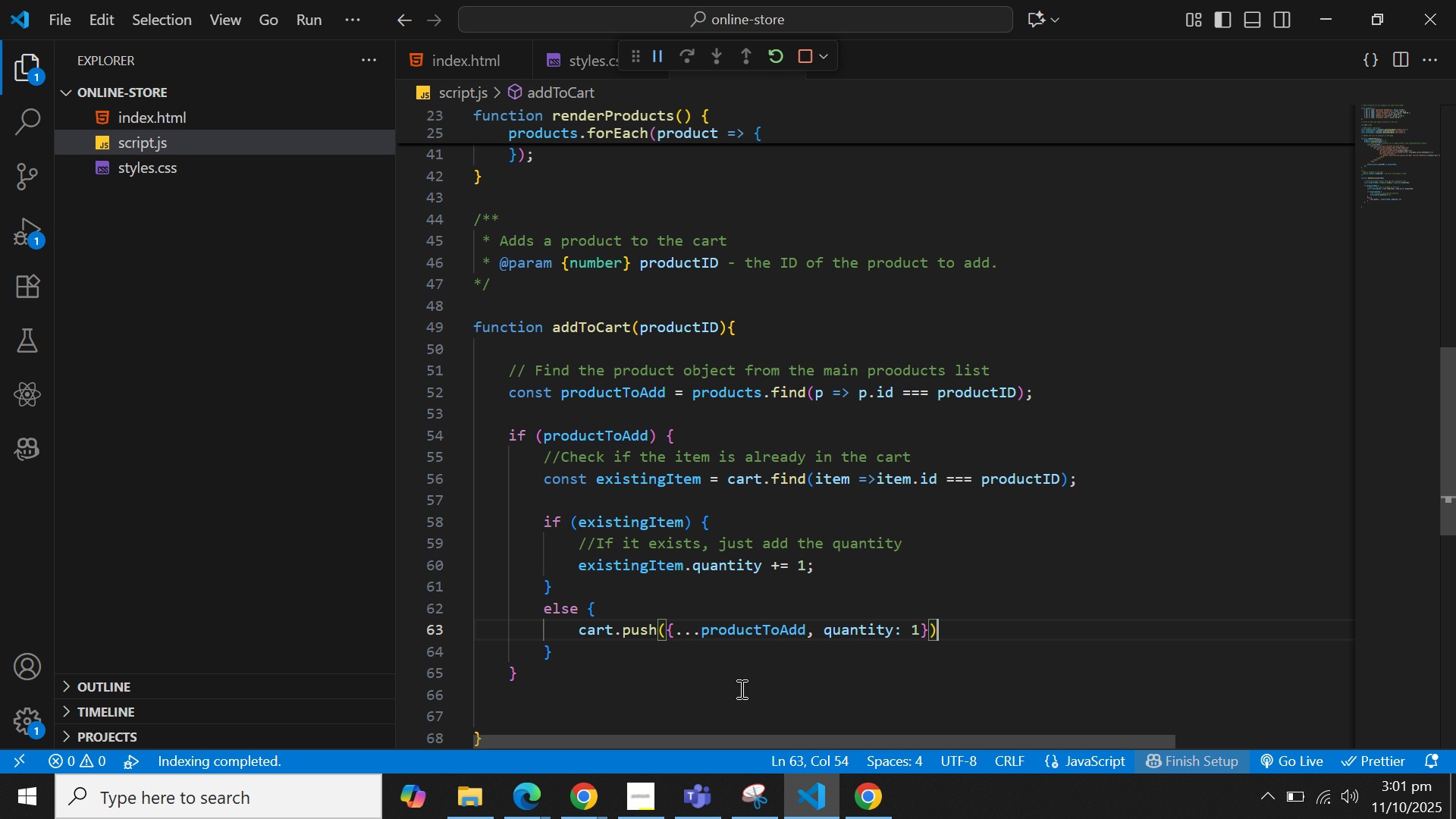 
key(Semicolon)
 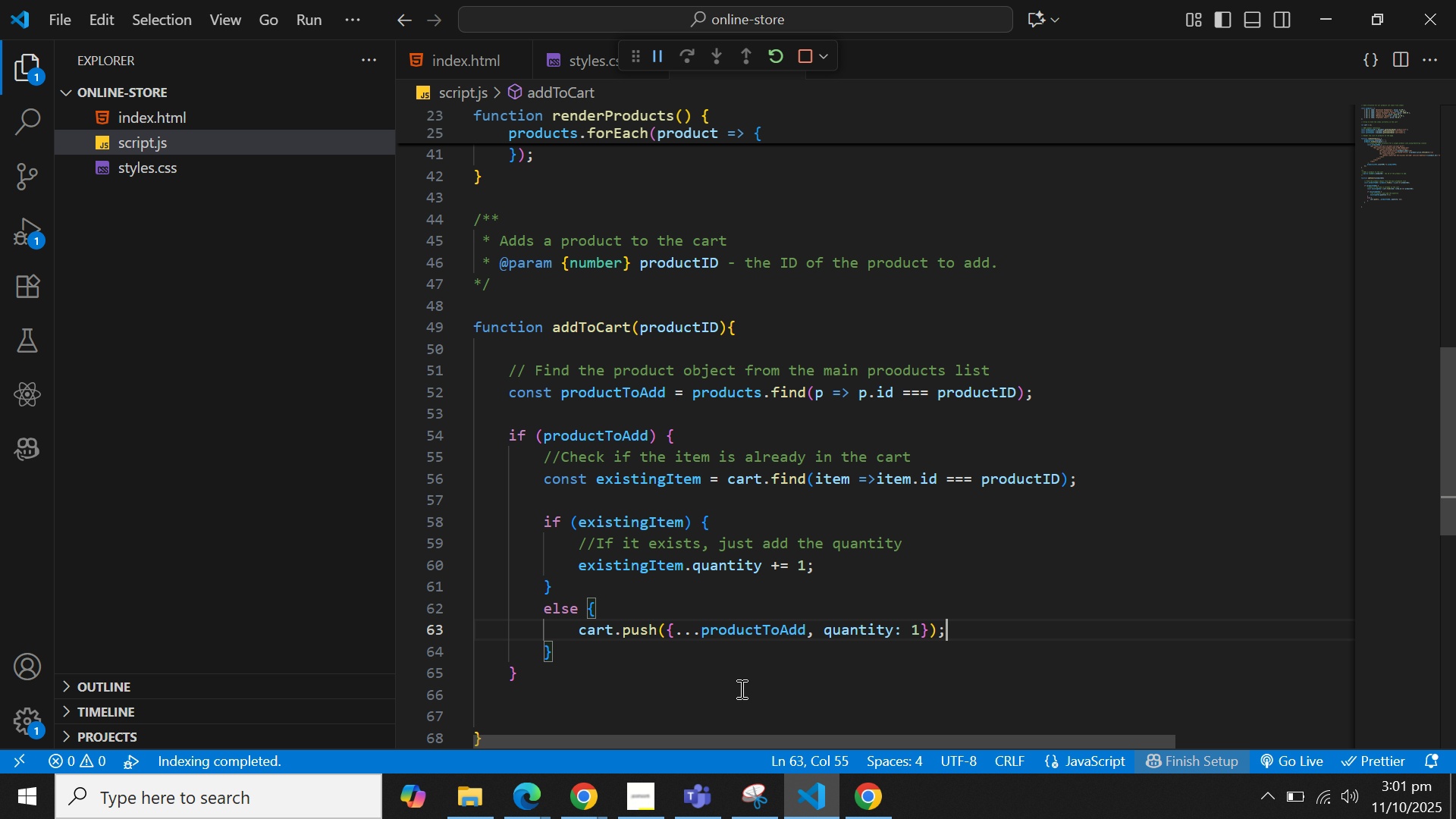 
wait(5.12)
 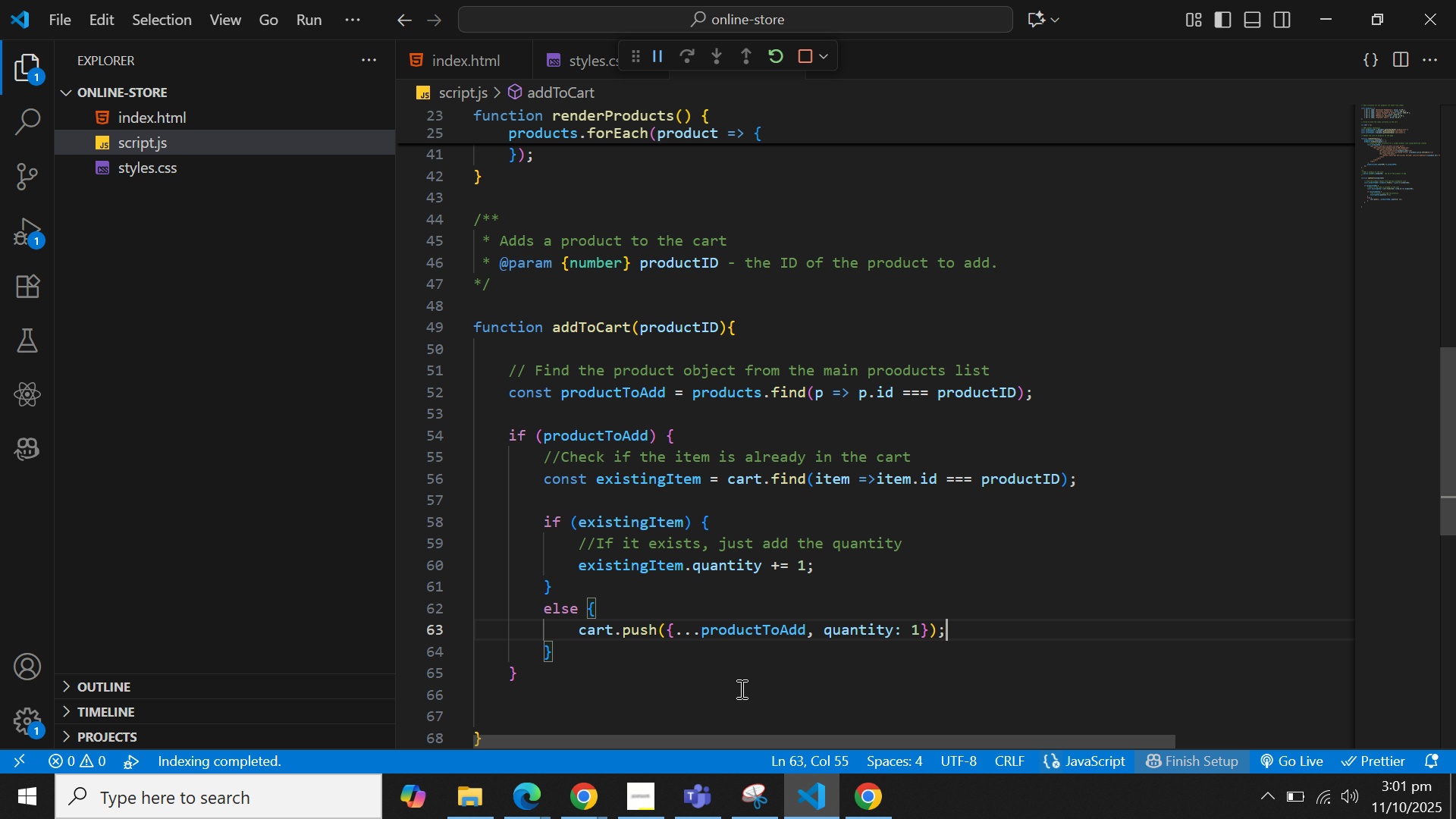 
key(ArrowUp)
 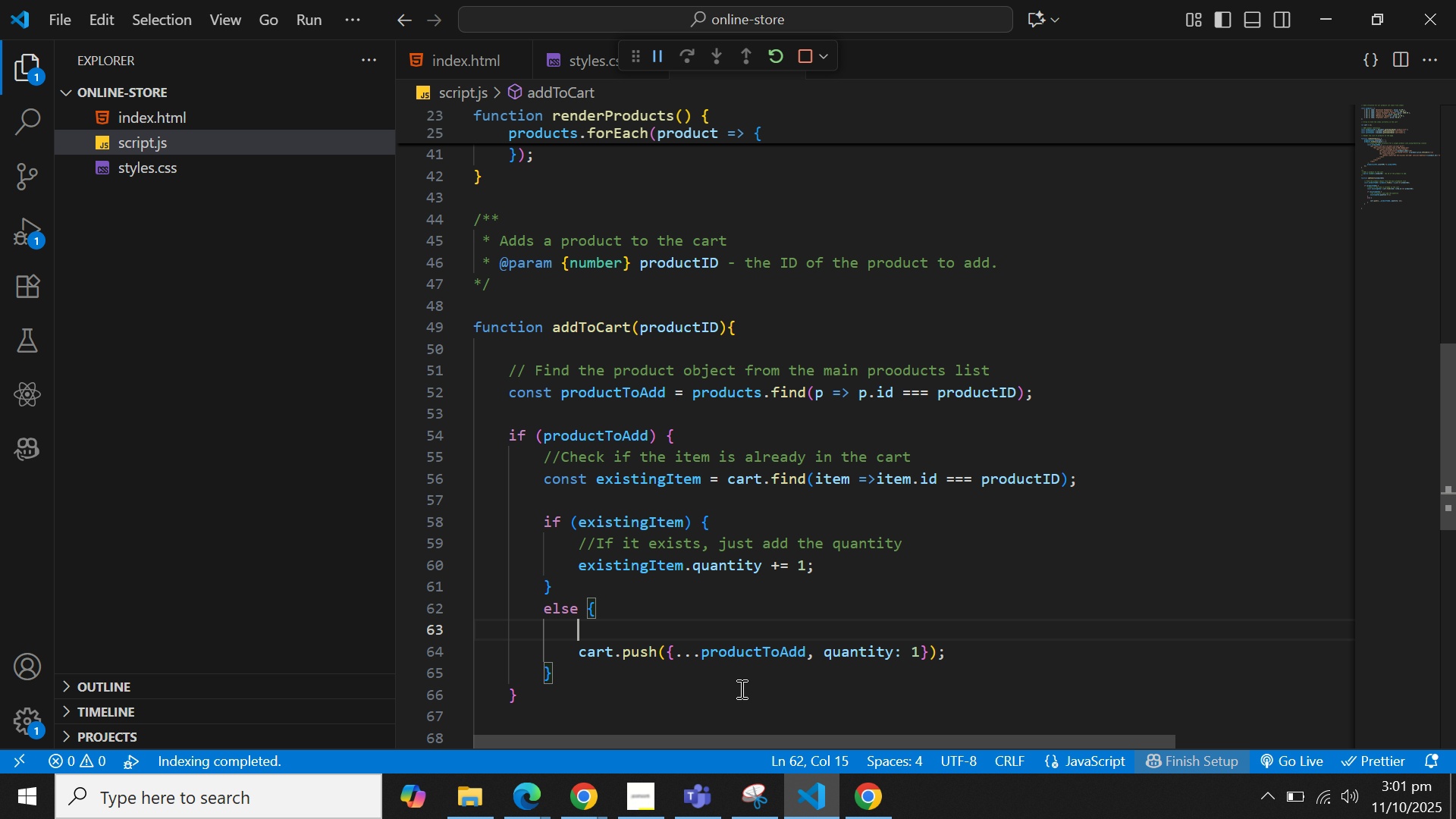 
key(Enter)
 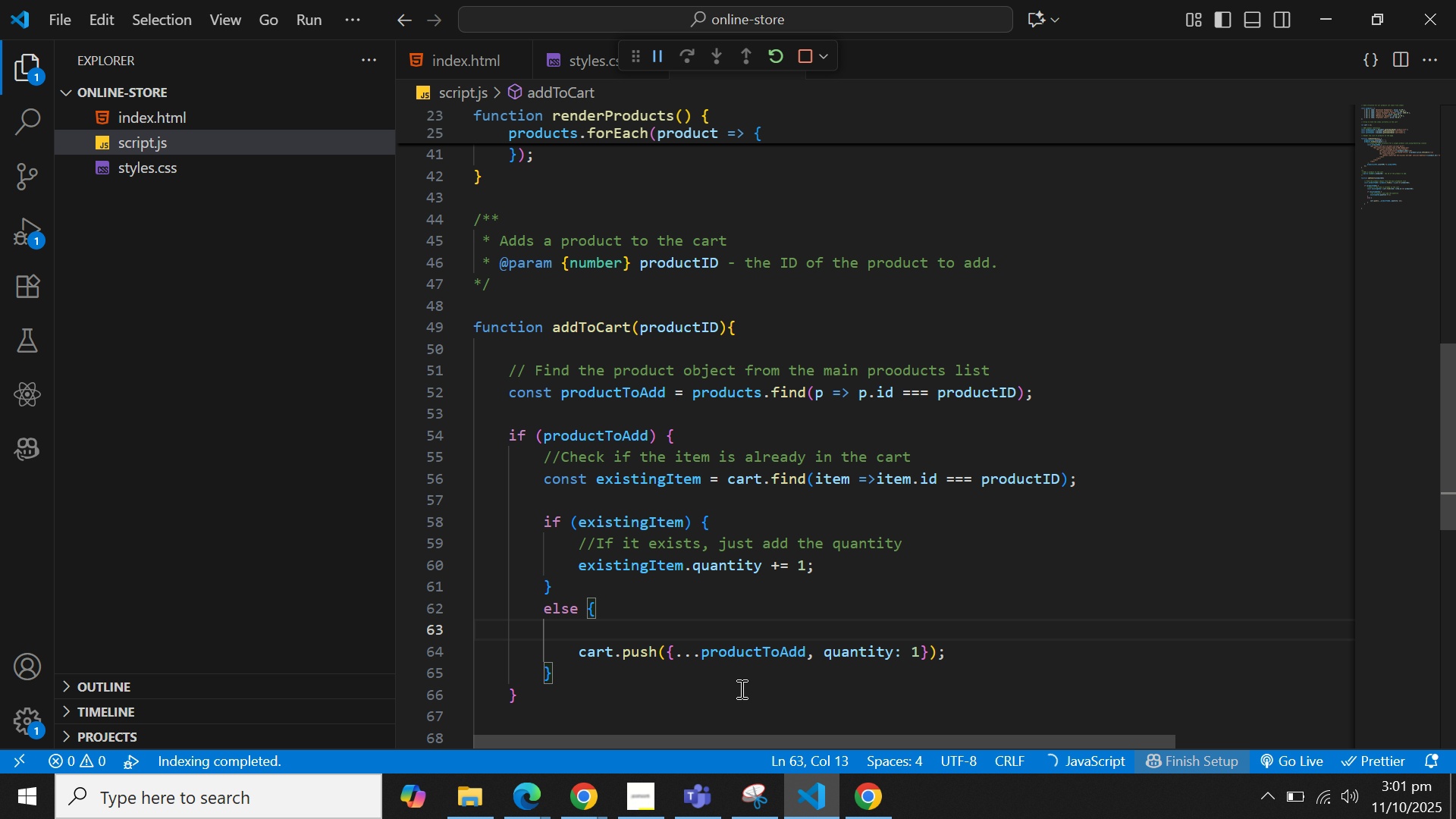 
key(Control+V)
 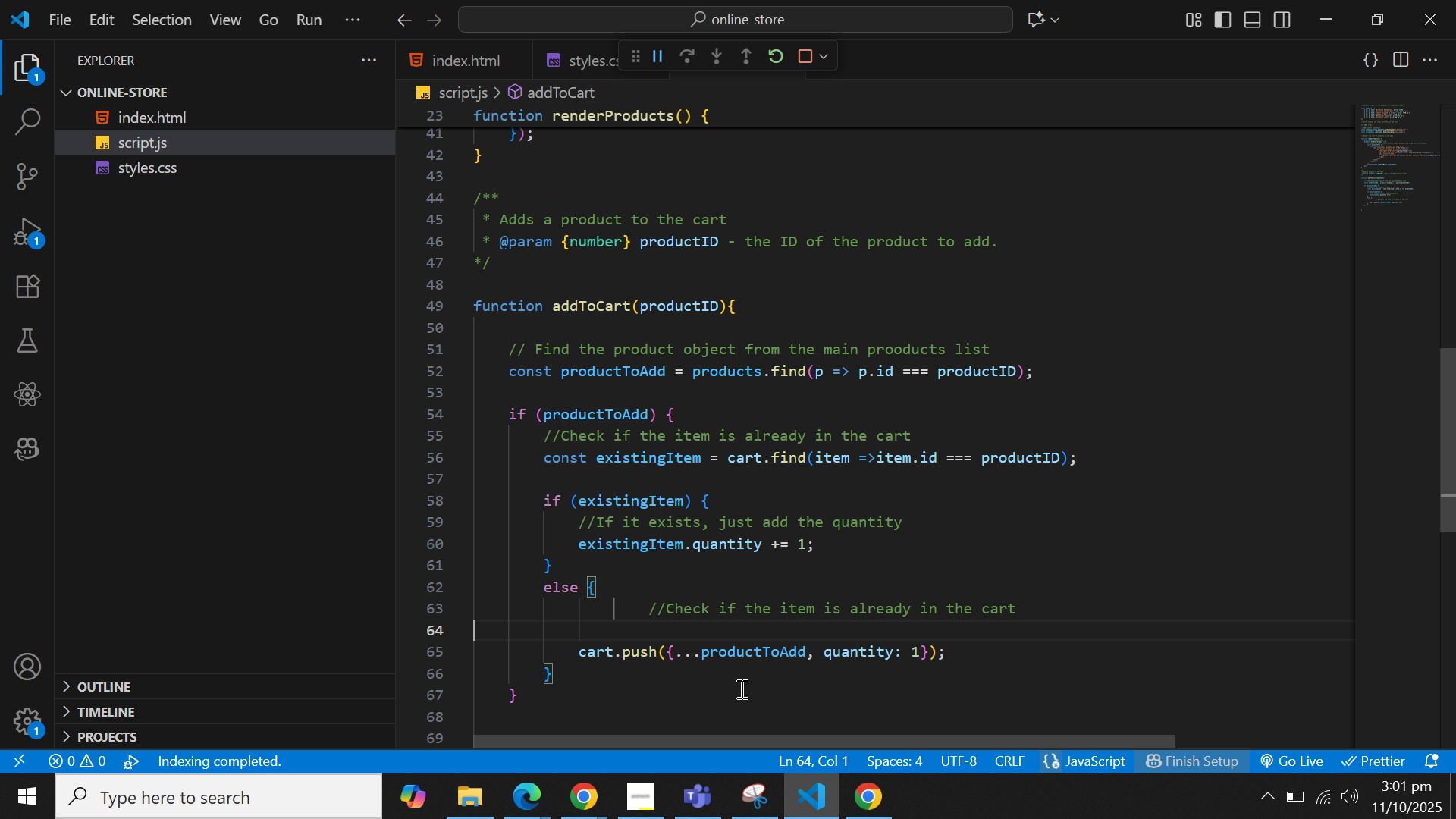 
key(Backspace)
 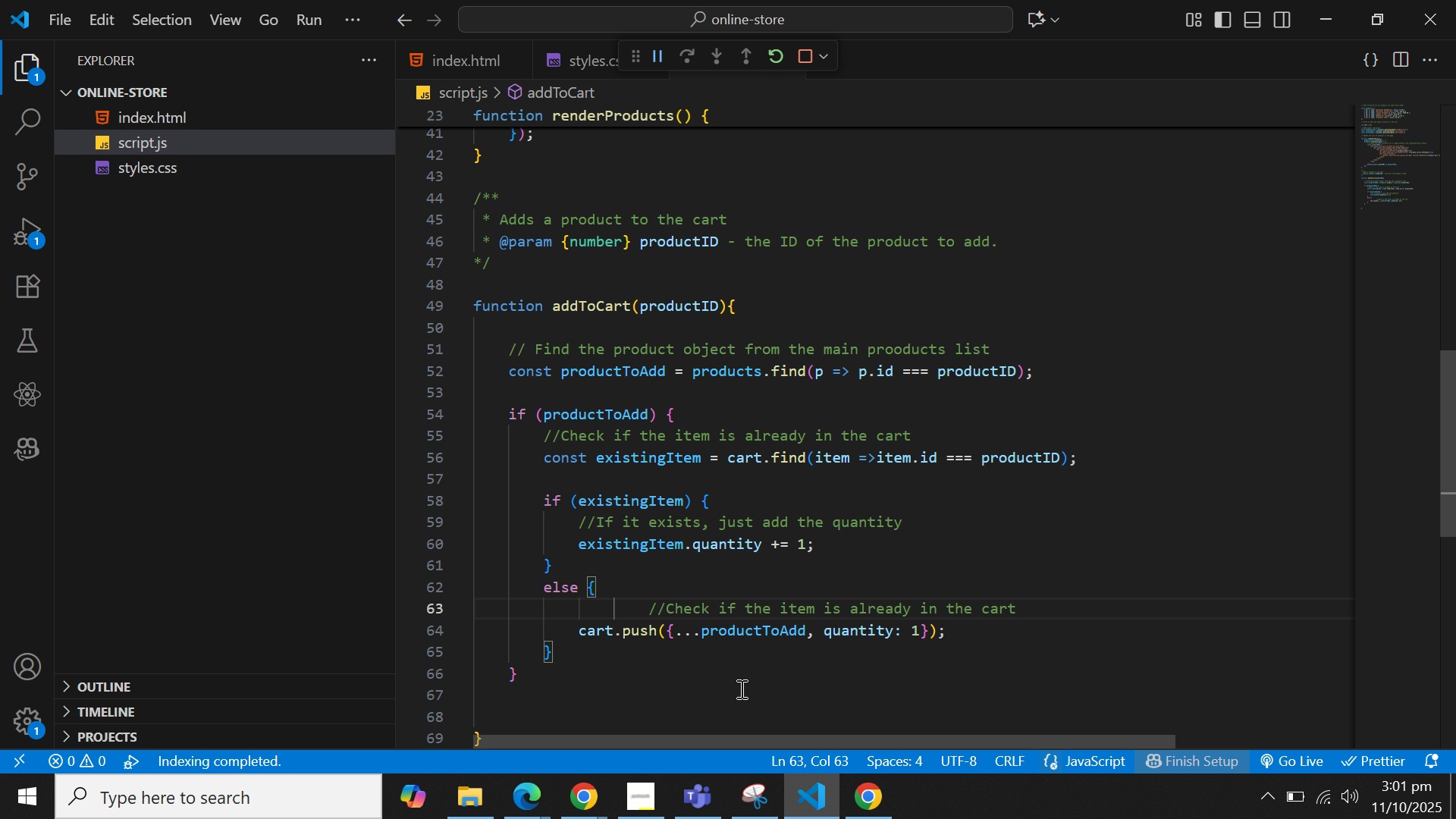 
key(ArrowLeft)
 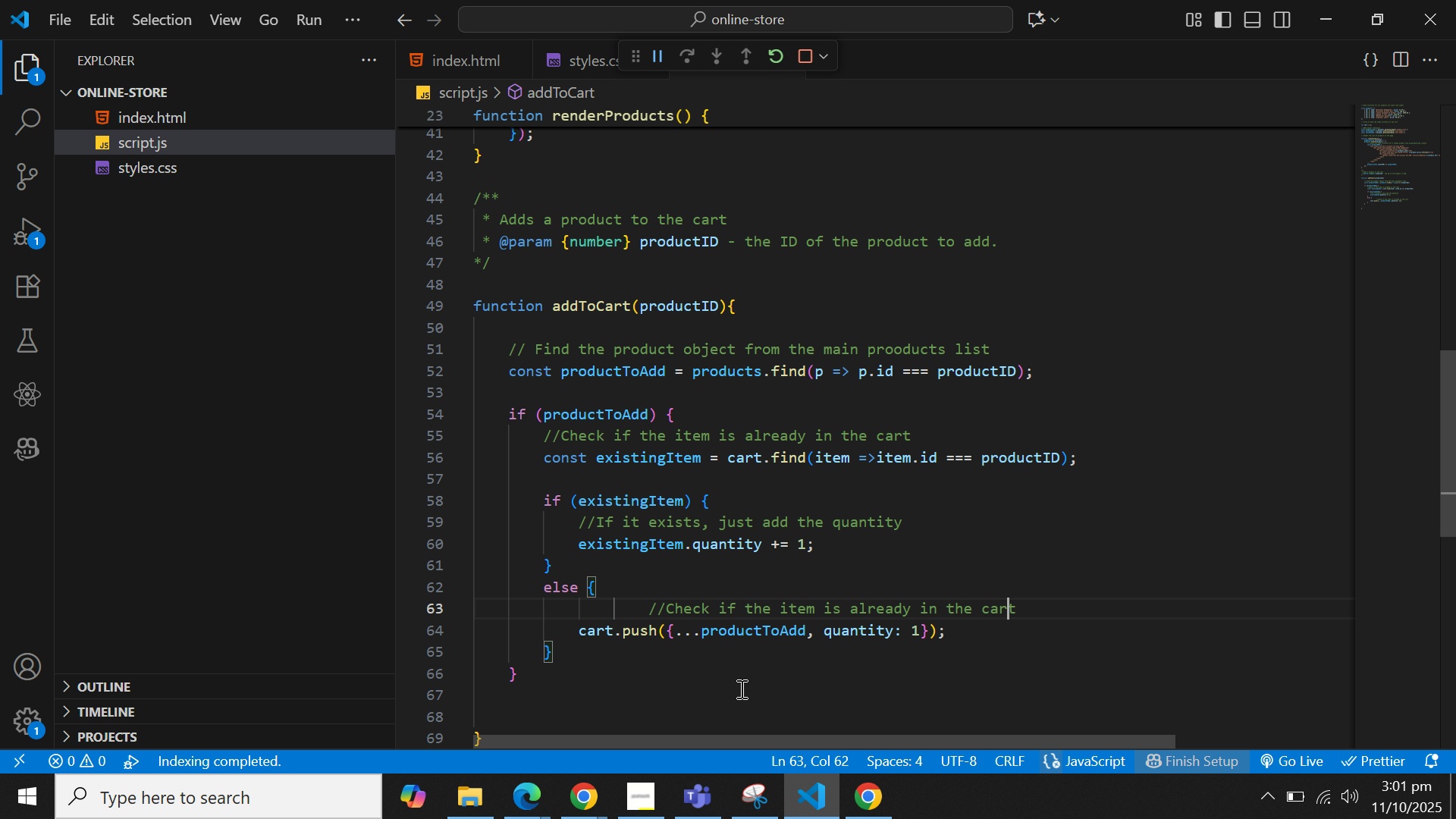 
key(Control+ArrowLeft)
 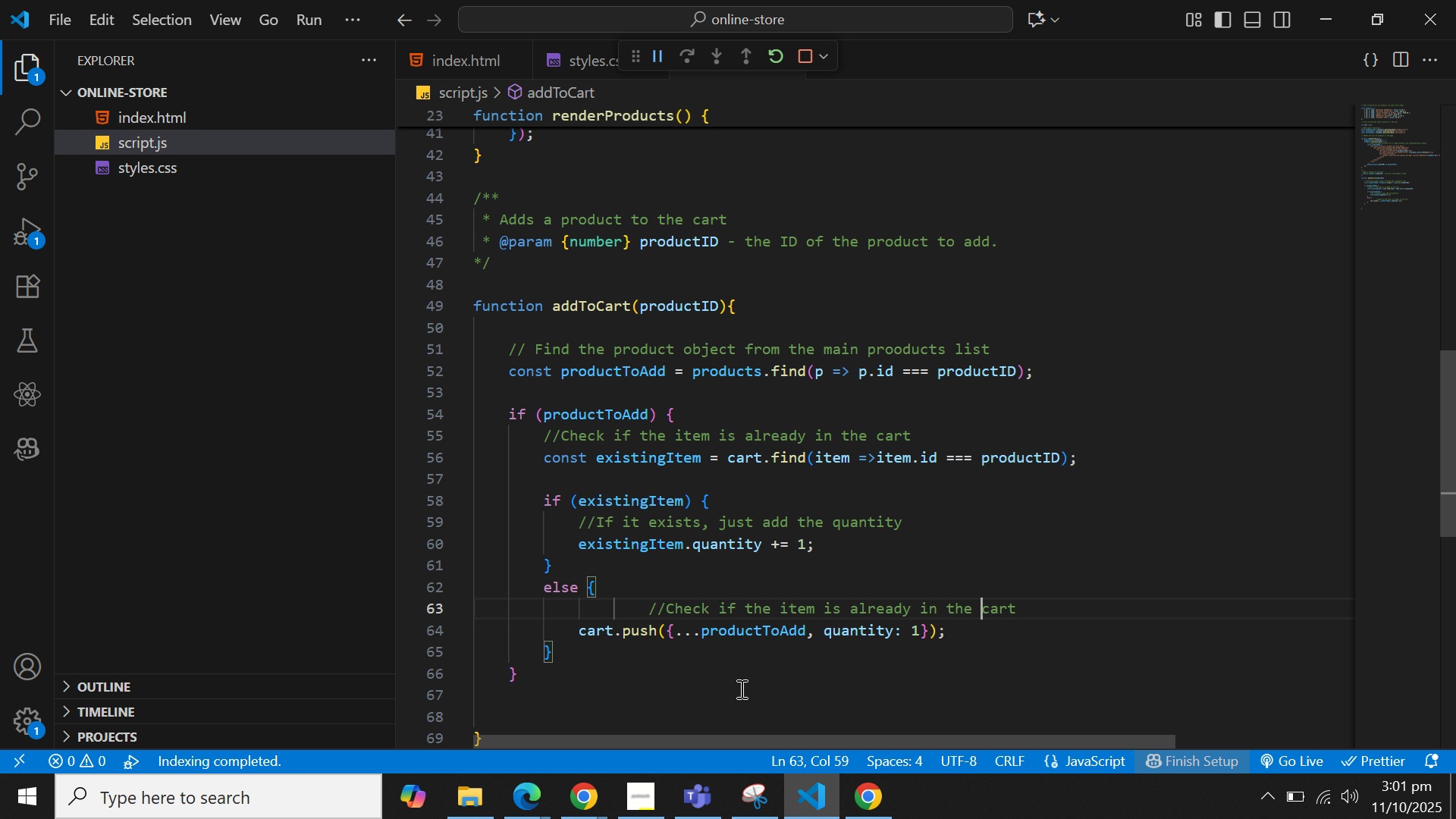 
key(Control+ArrowLeft)
 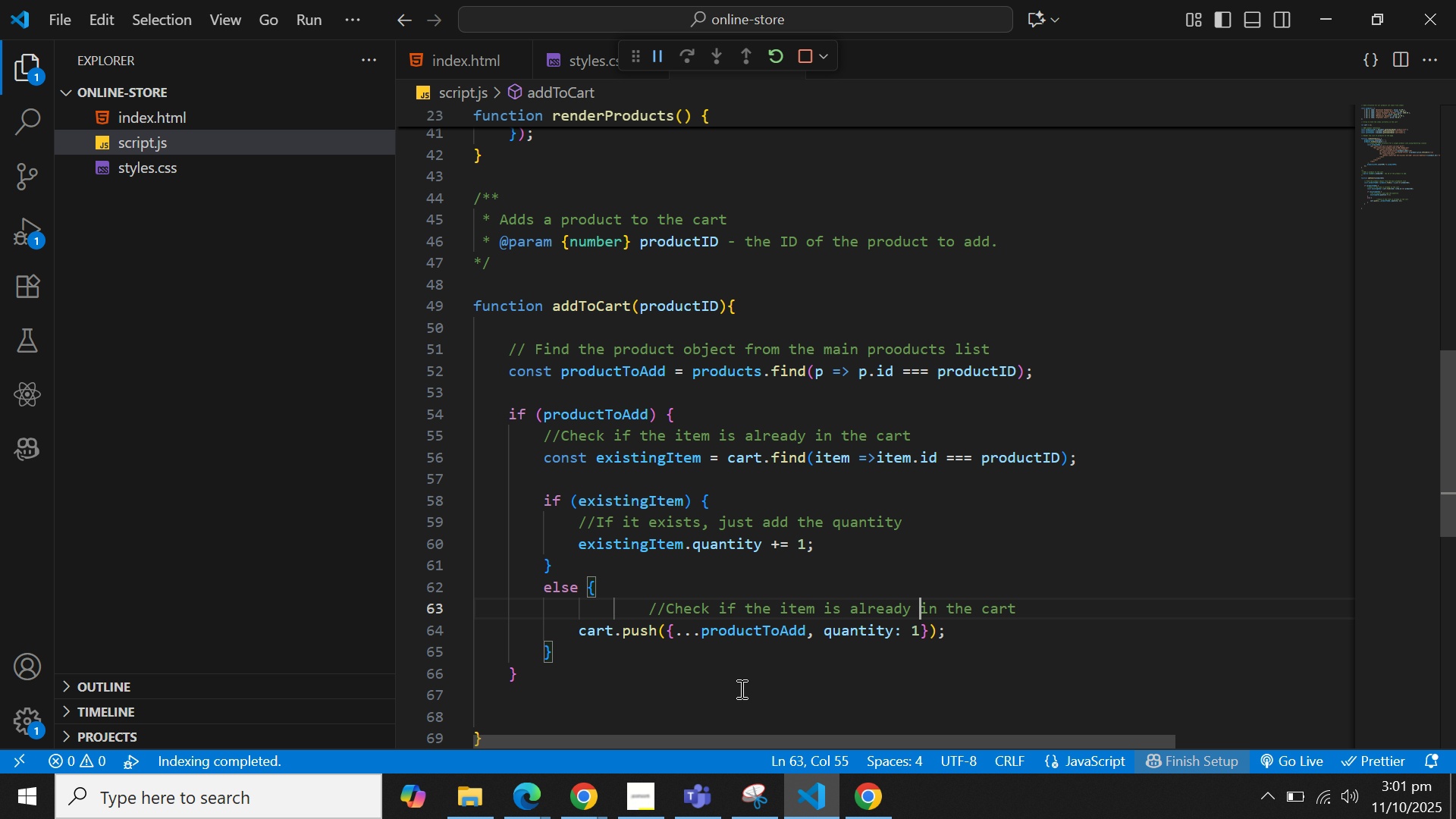 
hold_key(key=ArrowLeft, duration=0.7)
 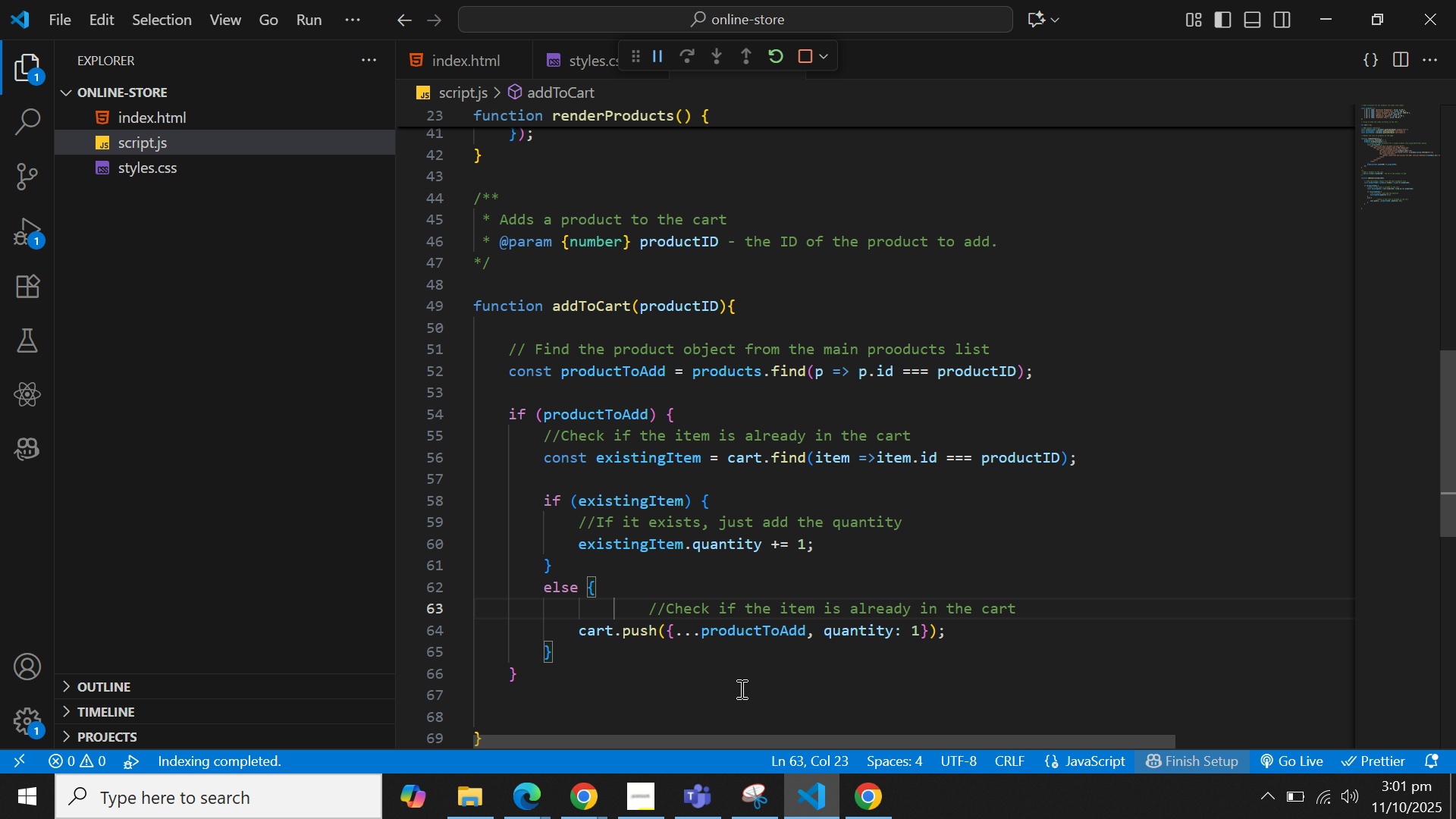 
key(Control+ArrowLeft)
 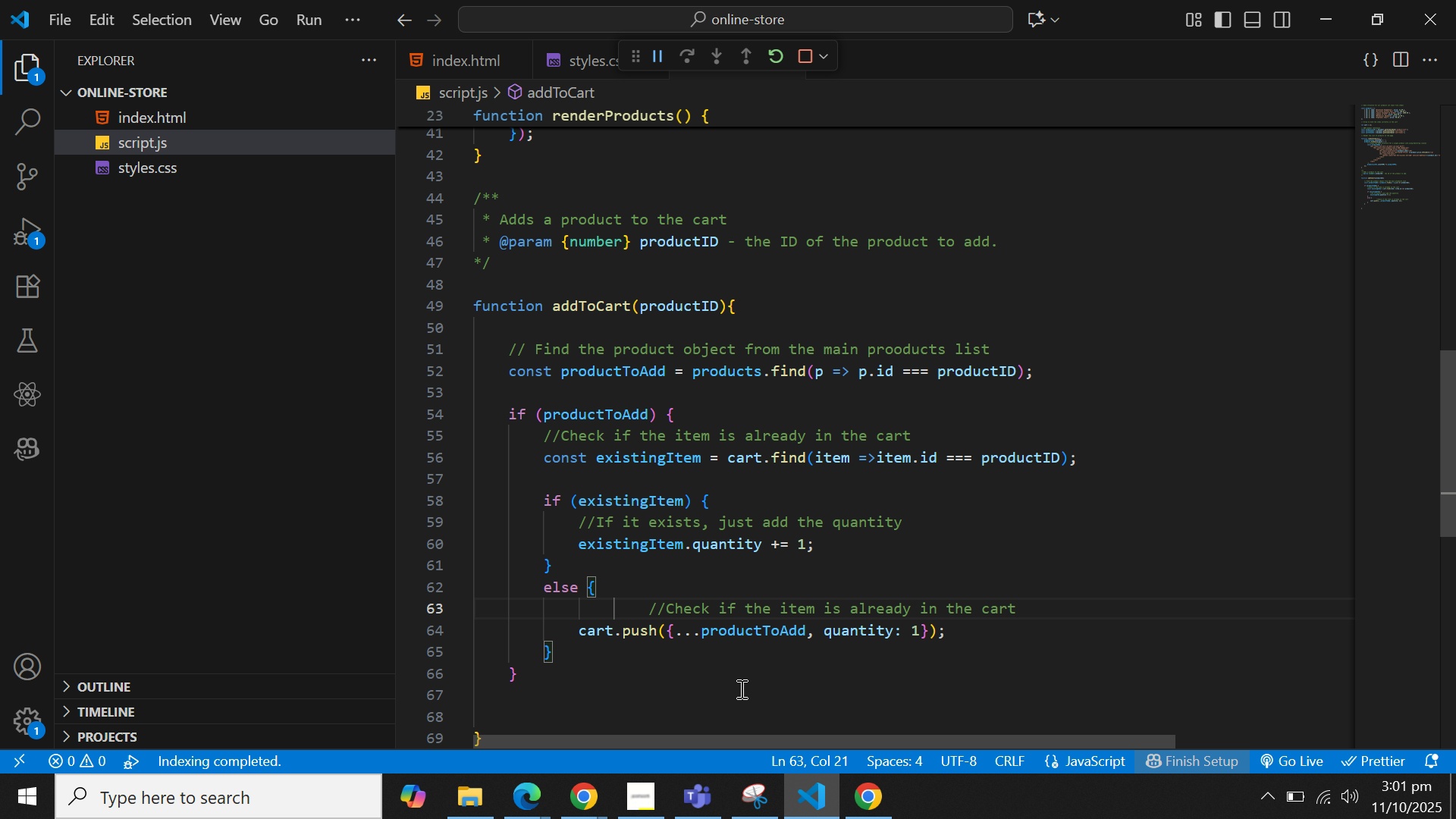 
key(Backspace)
 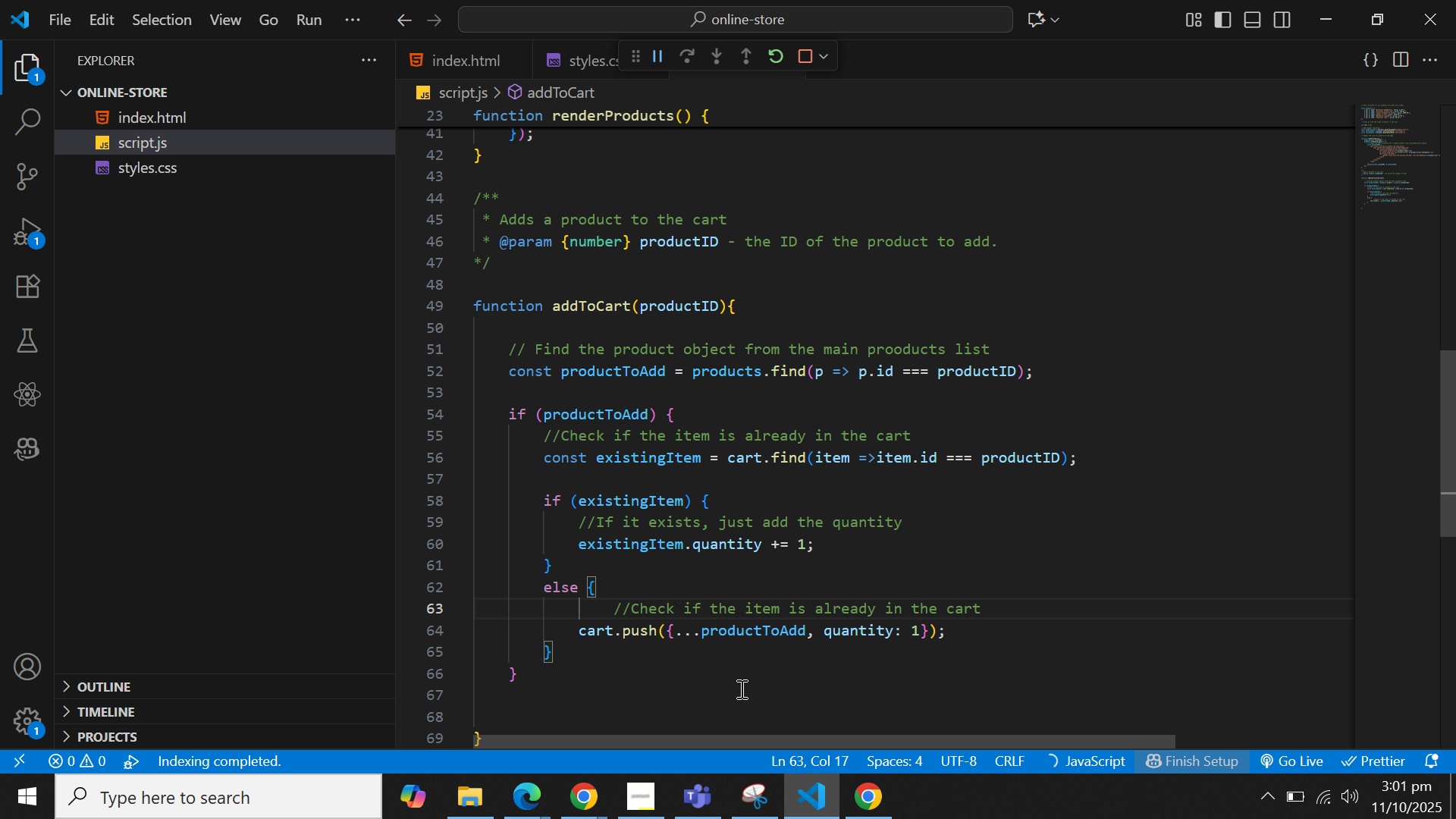 
key(Backspace)
 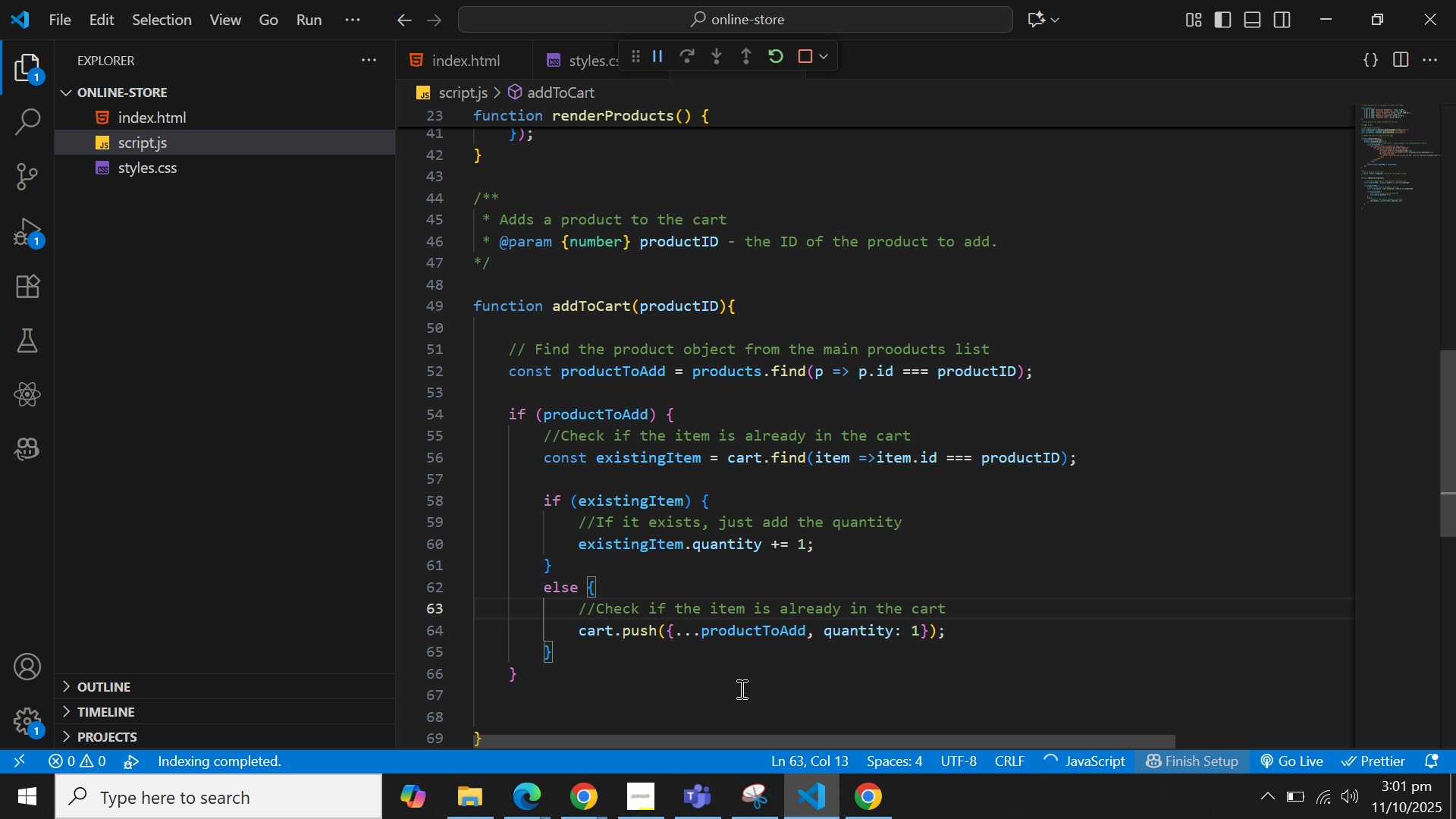 
key(ArrowRight)
 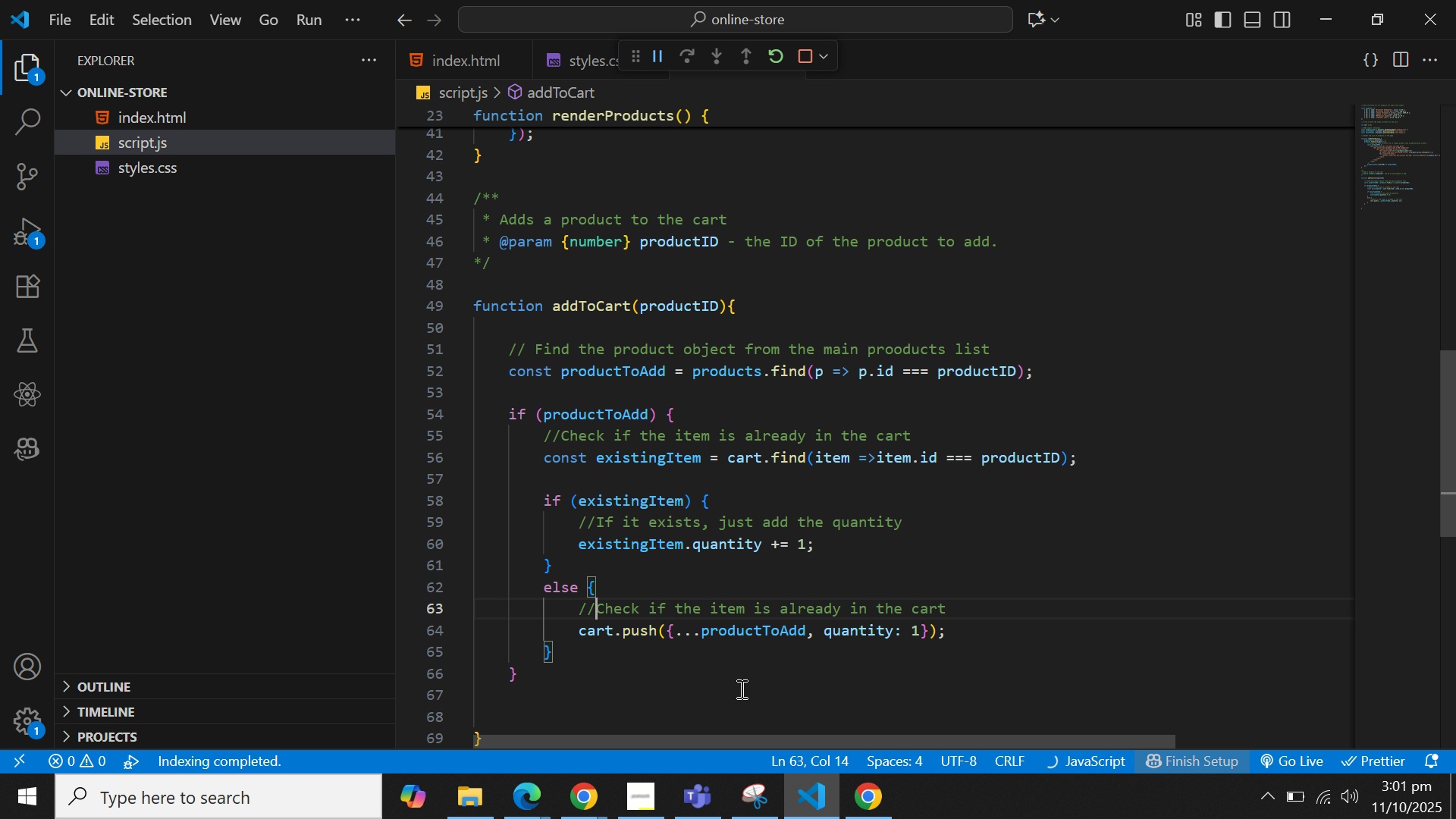 
key(ArrowRight)
 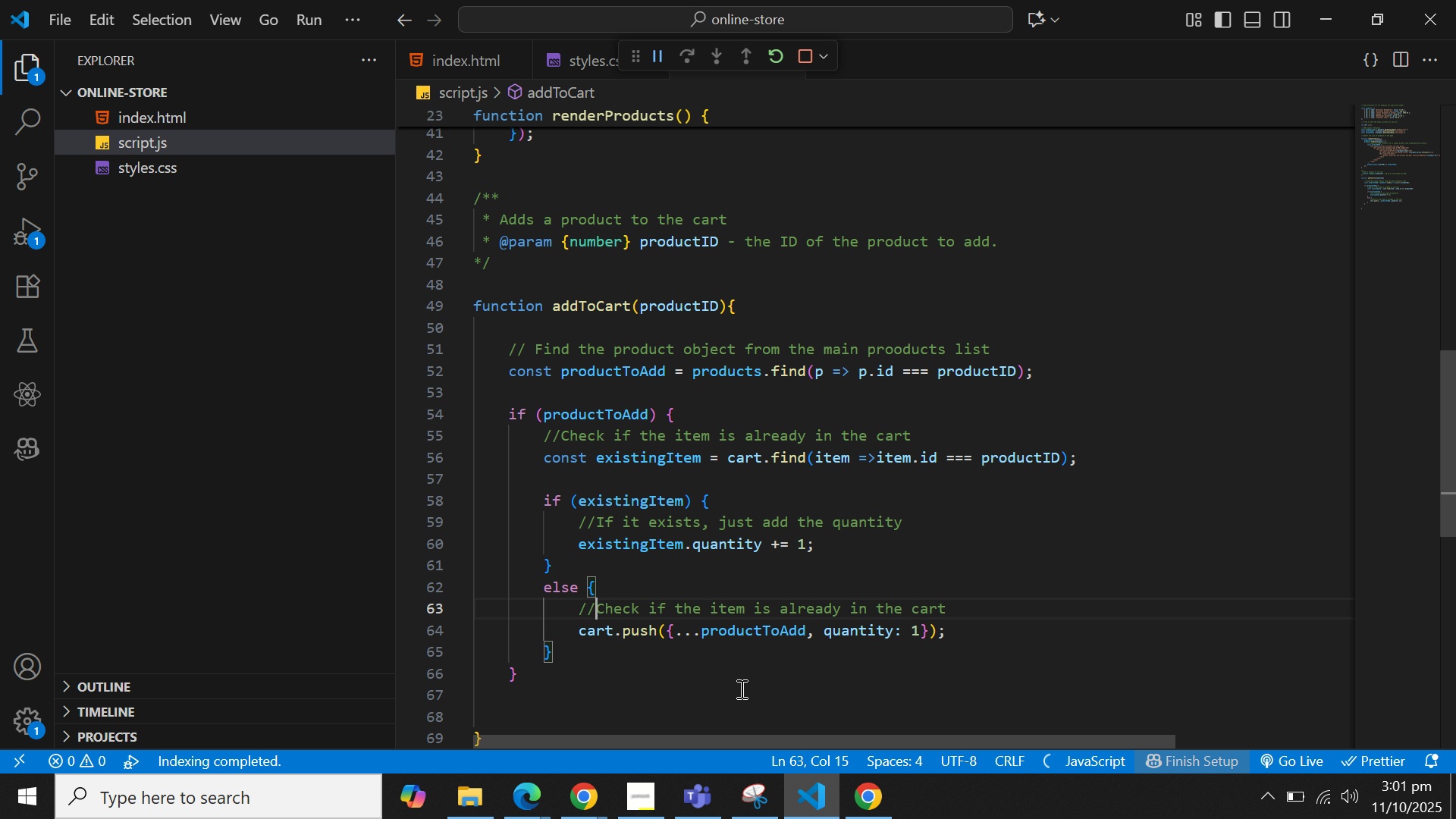 
key(Space)
 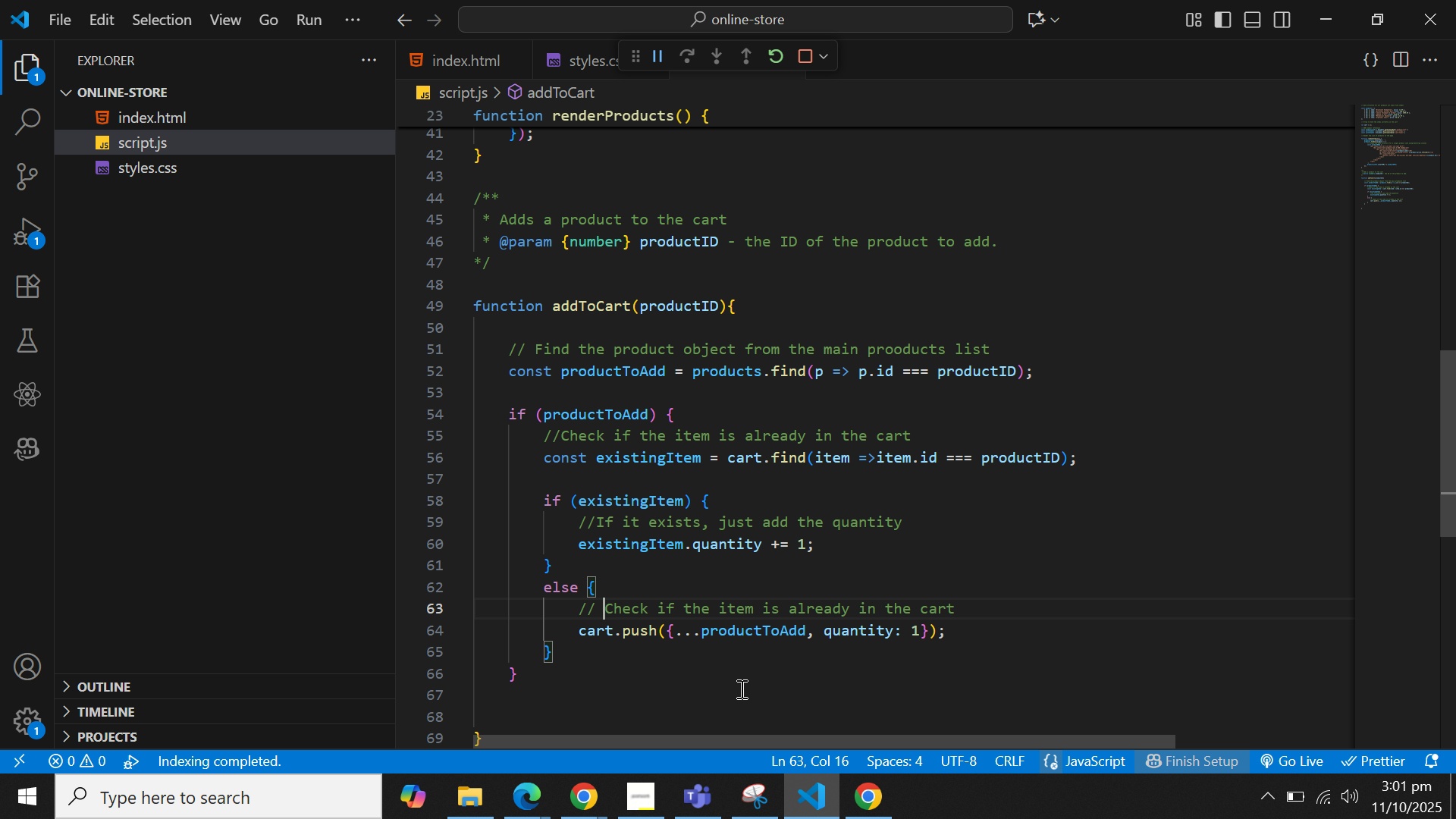 
key(ArrowUp)
 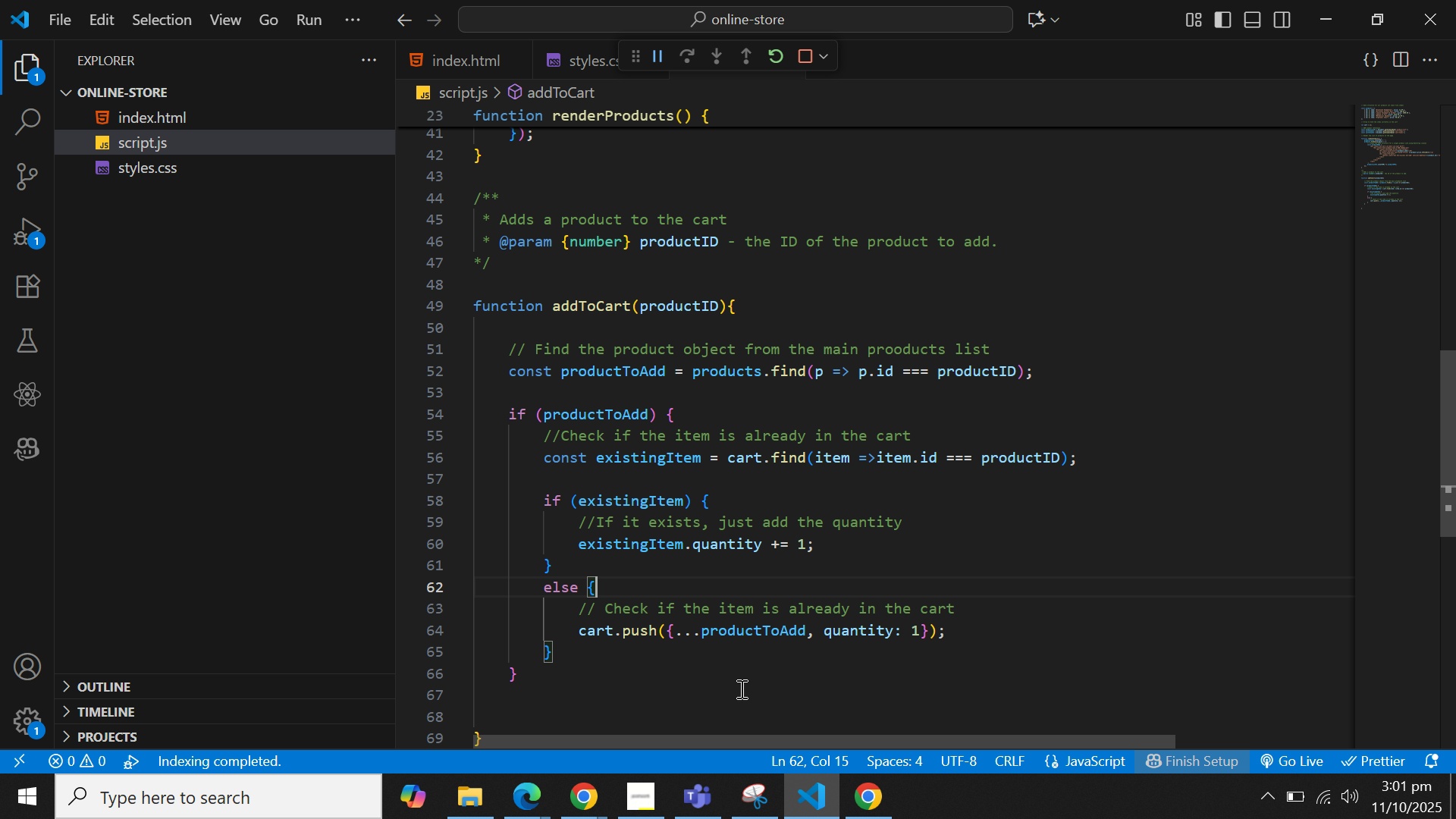 
key(ArrowUp)
 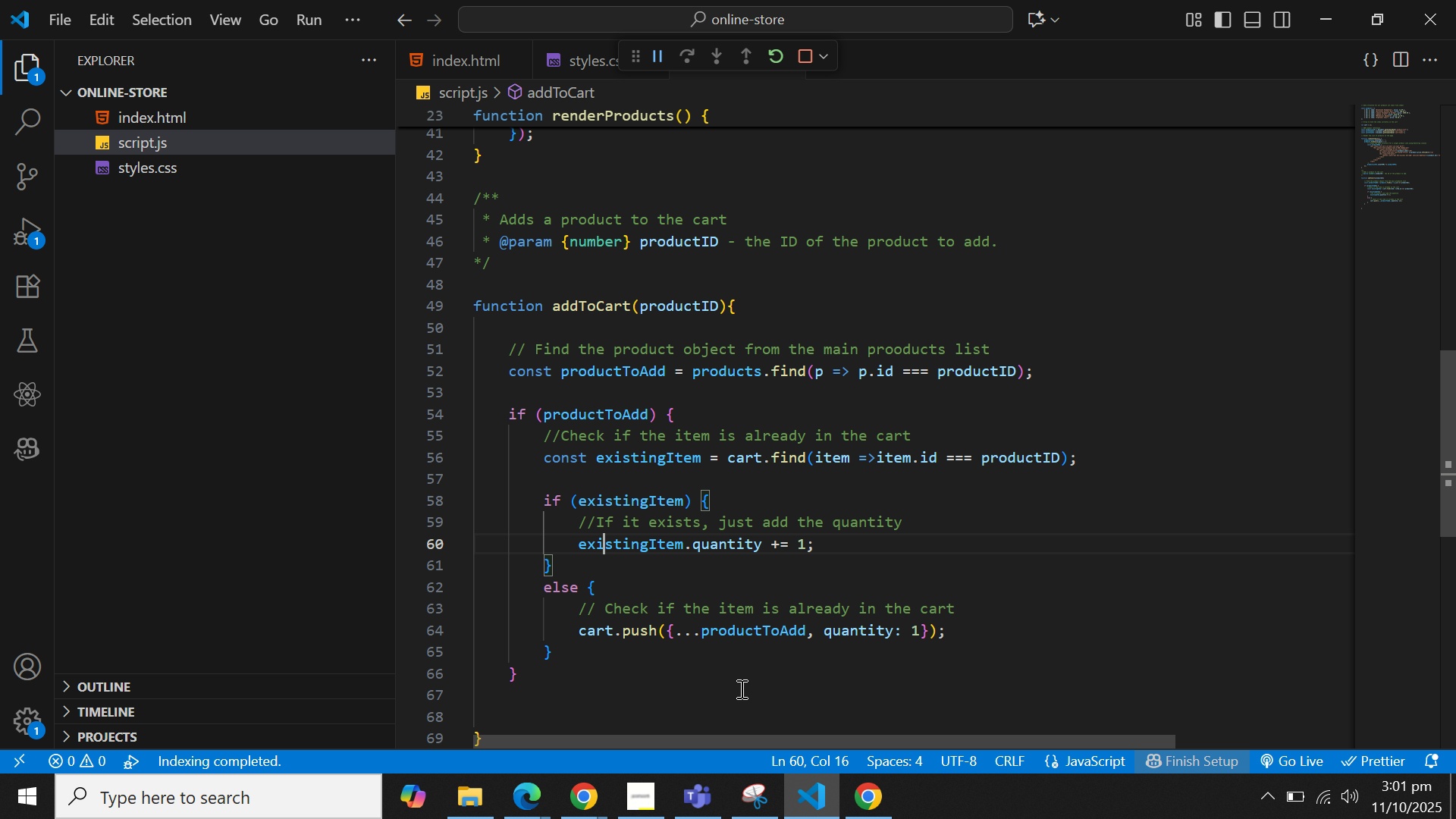 
key(ArrowUp)
 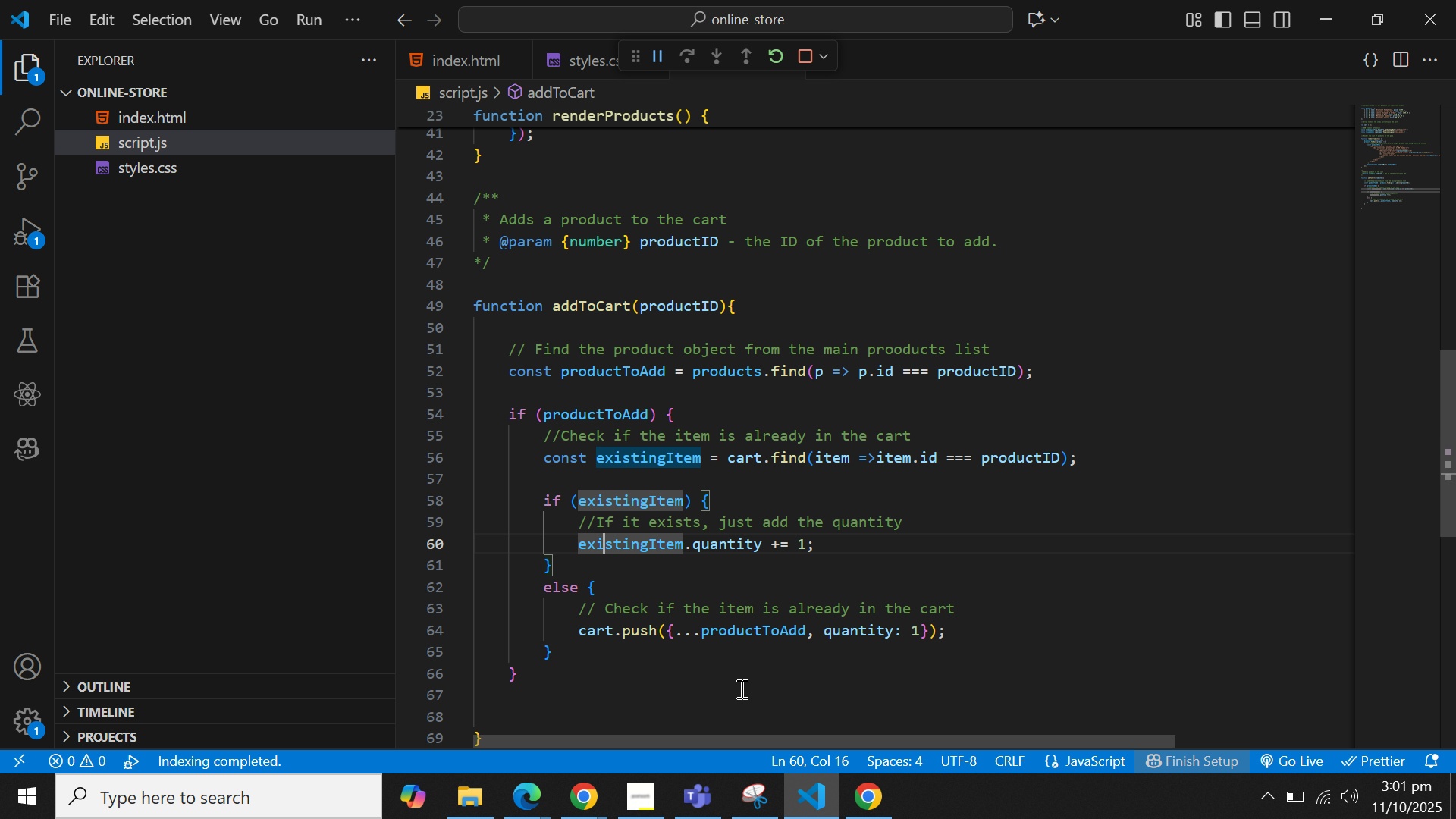 
key(ArrowUp)
 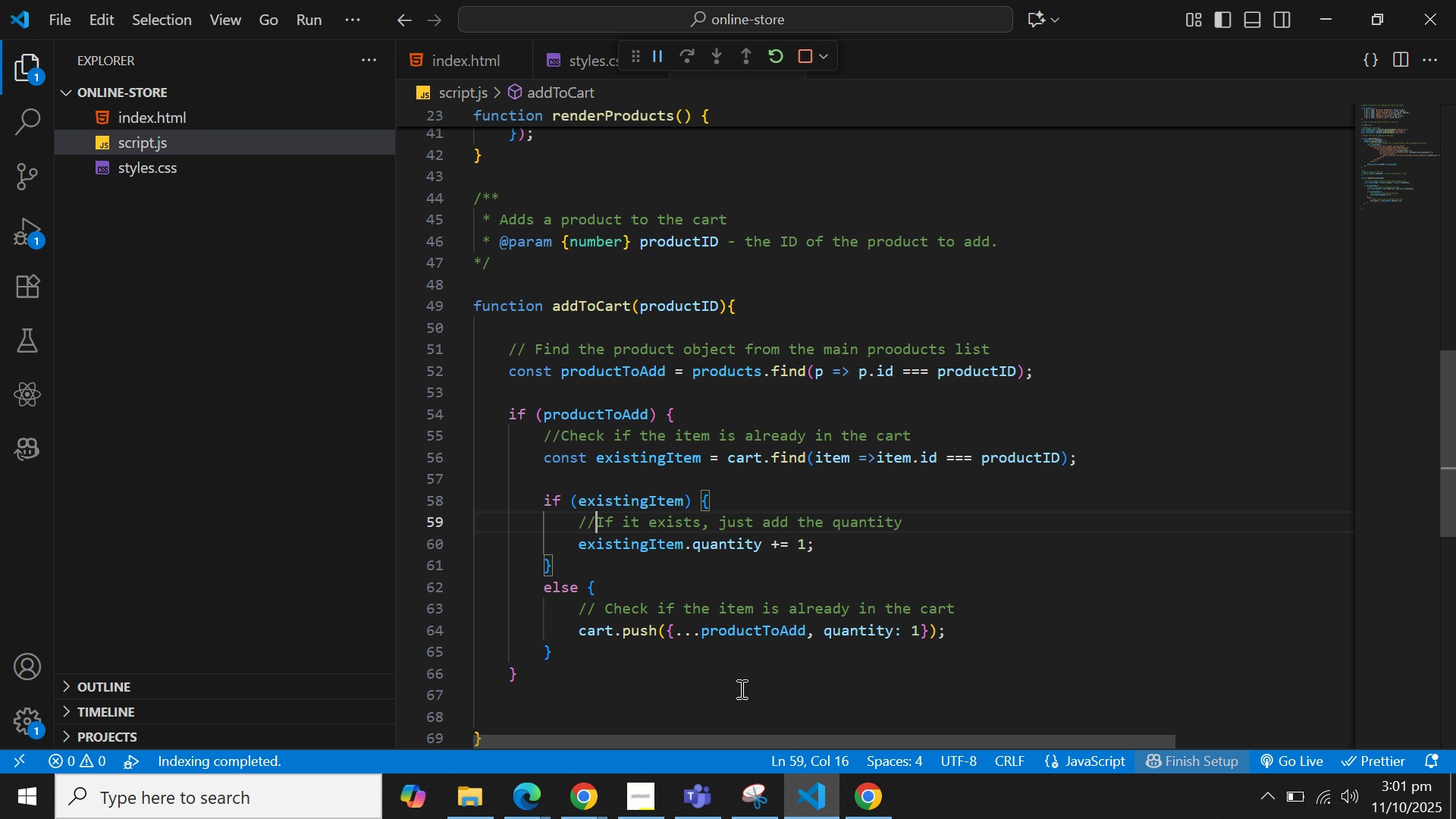 
key(ArrowLeft)
 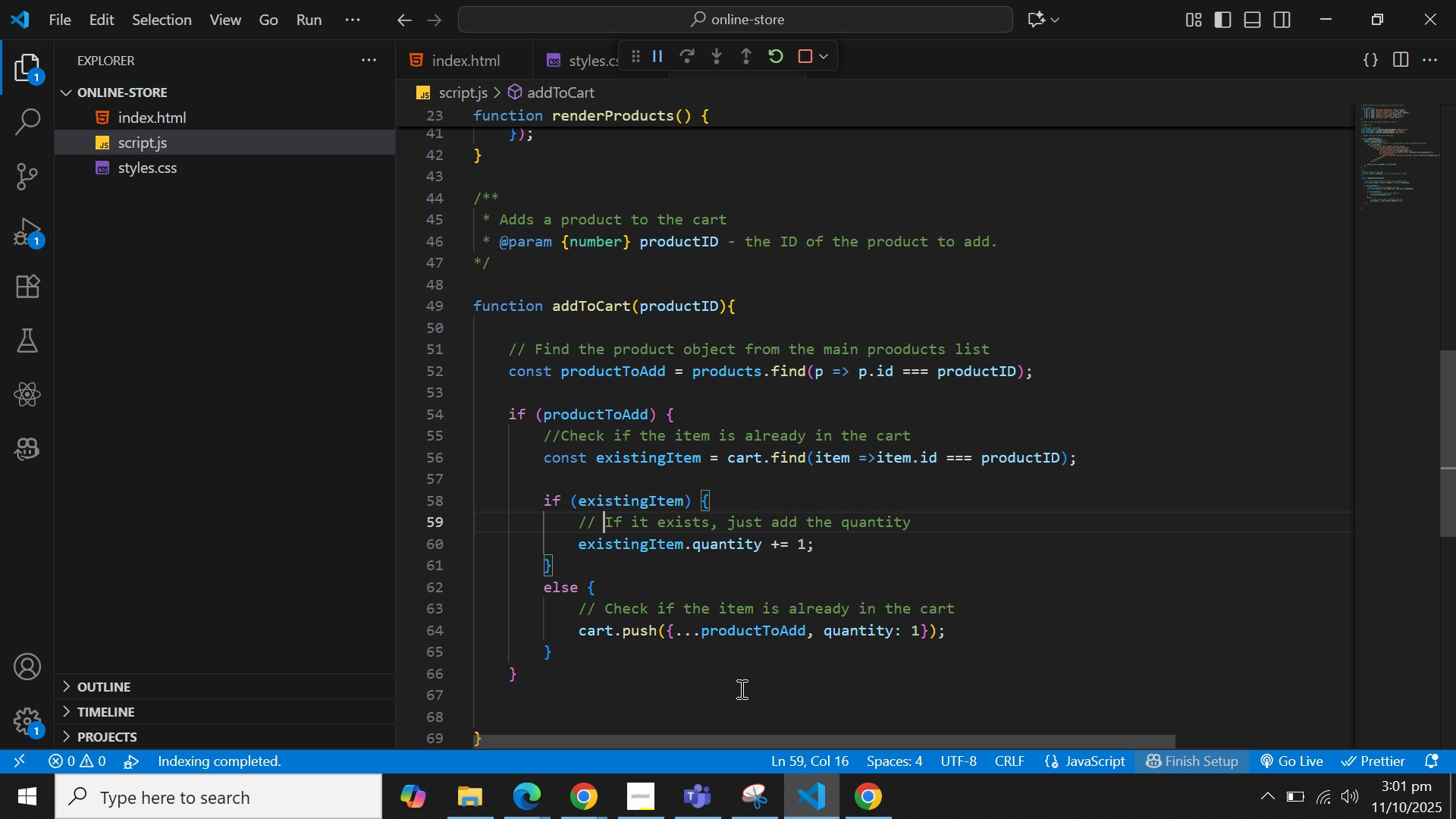 
key(Space)
 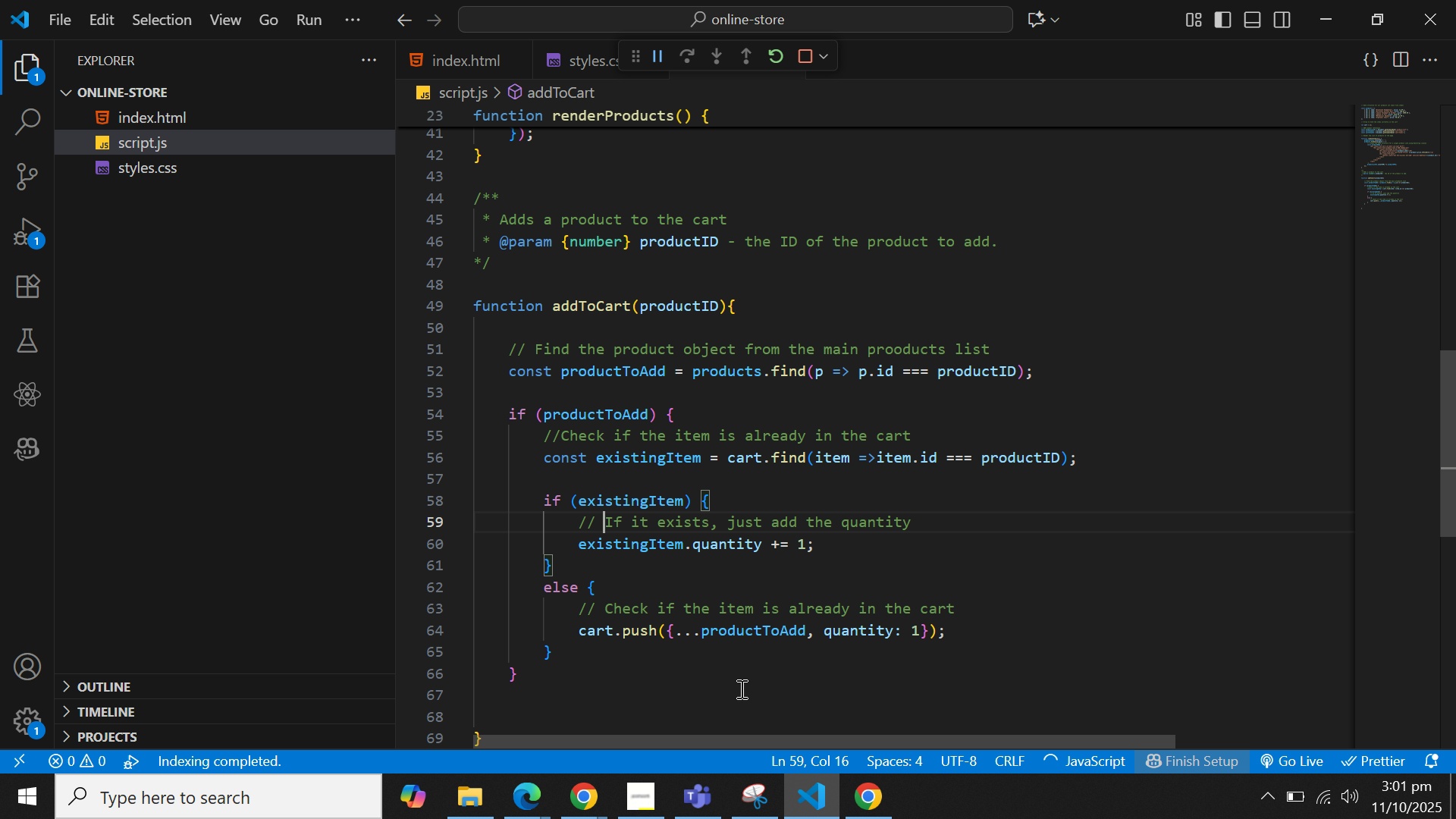 
key(ArrowDown)
 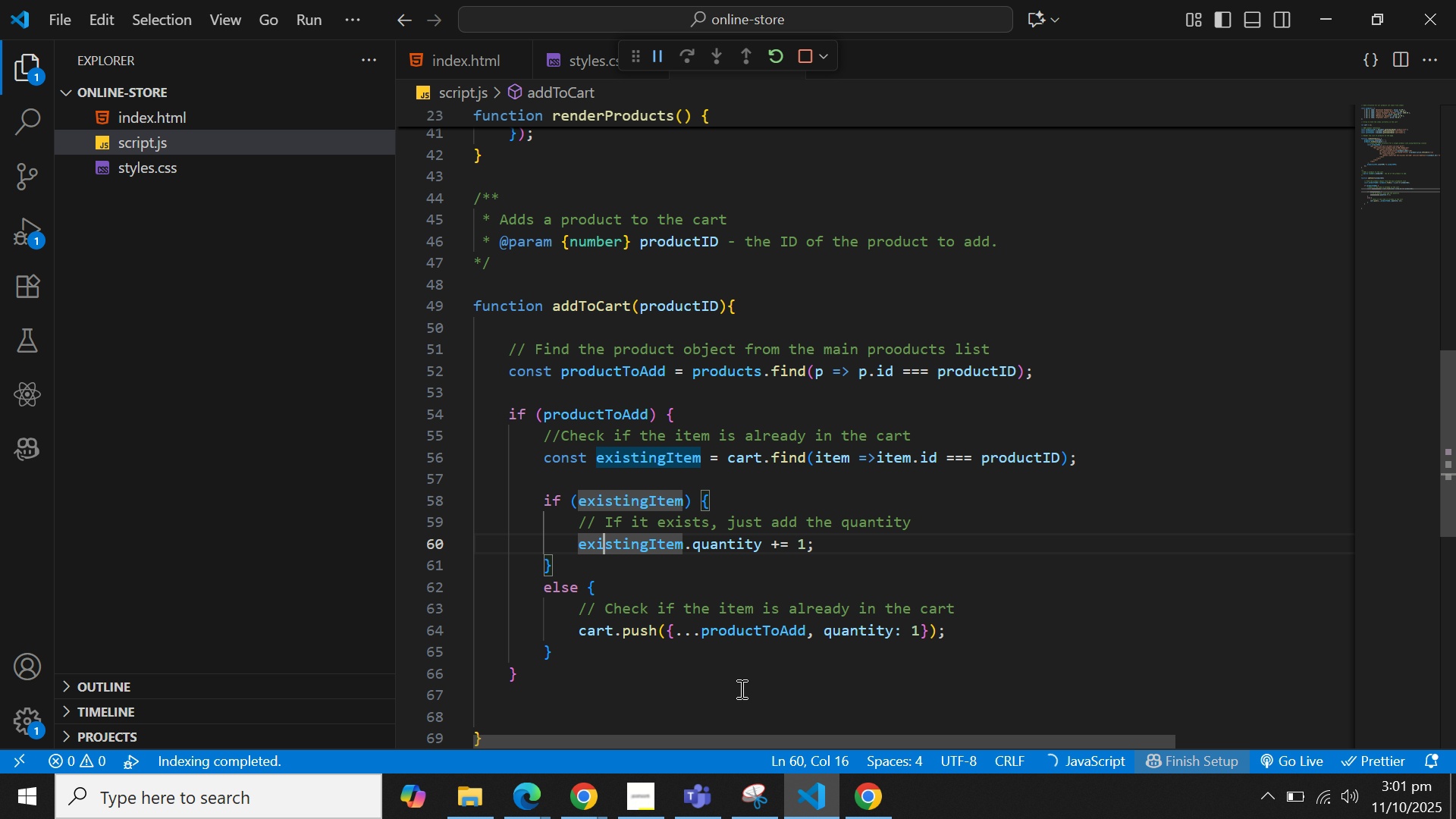 
key(ArrowDown)
 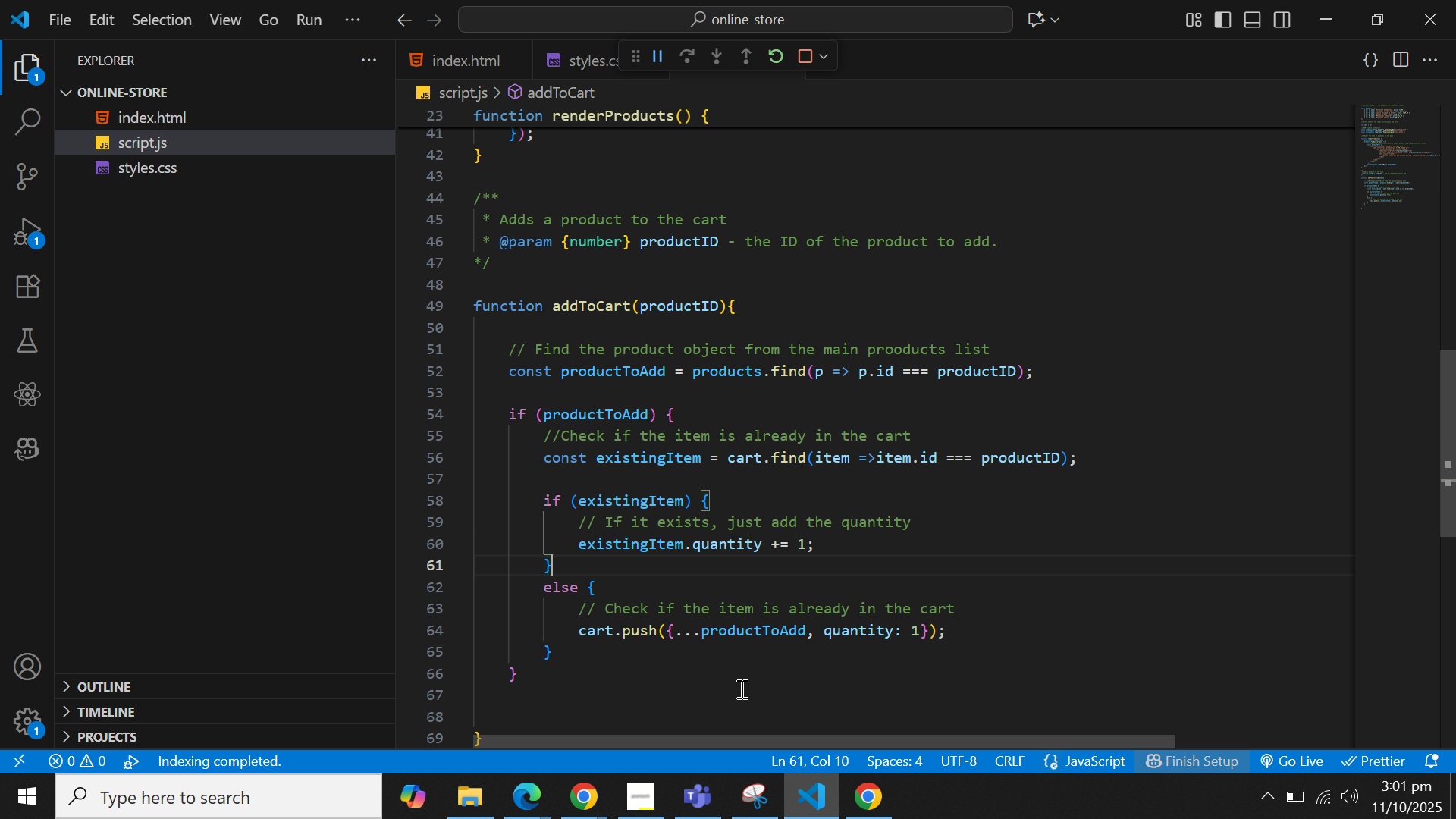 
key(ArrowDown)
 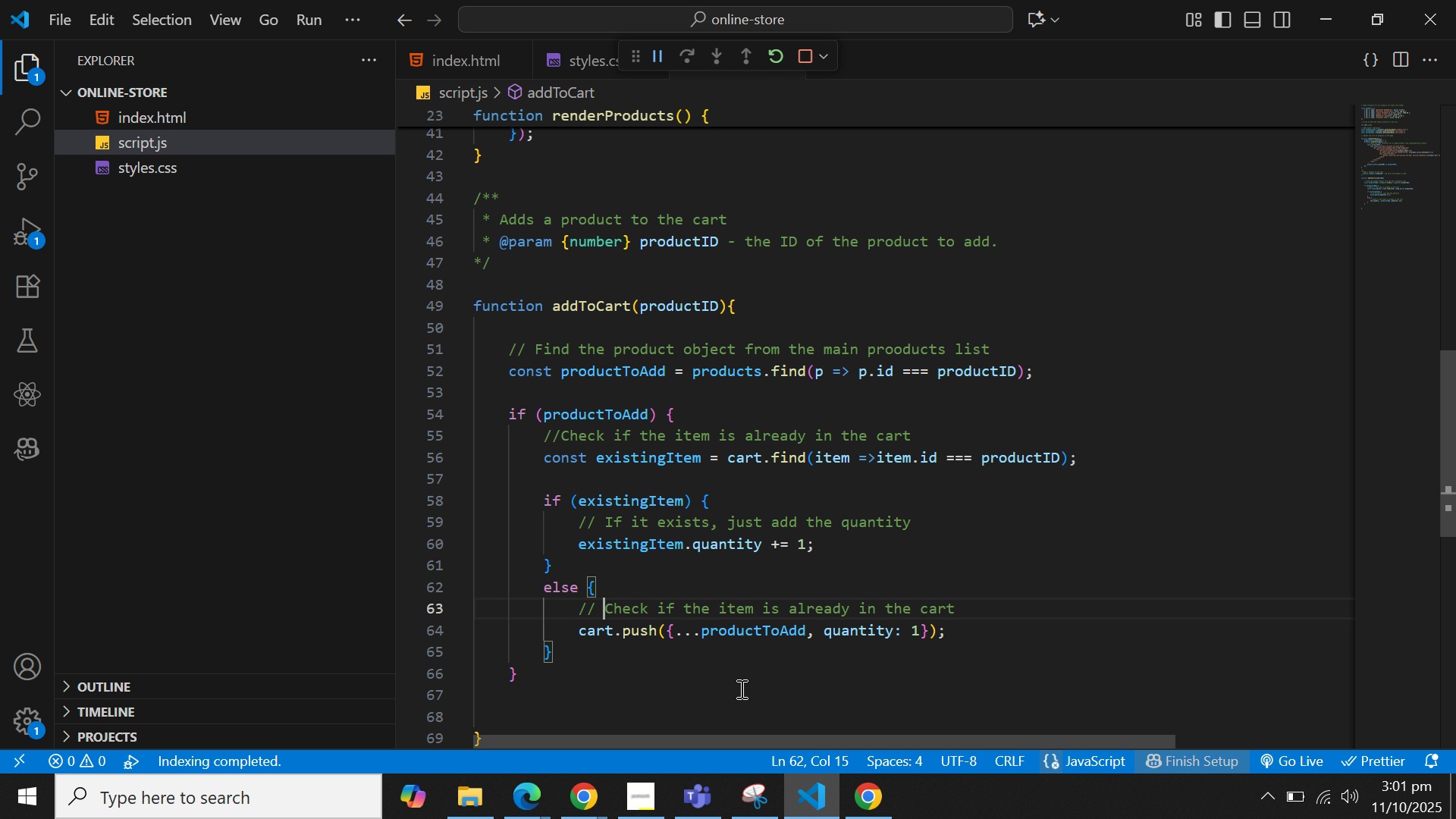 
key(ArrowDown)
 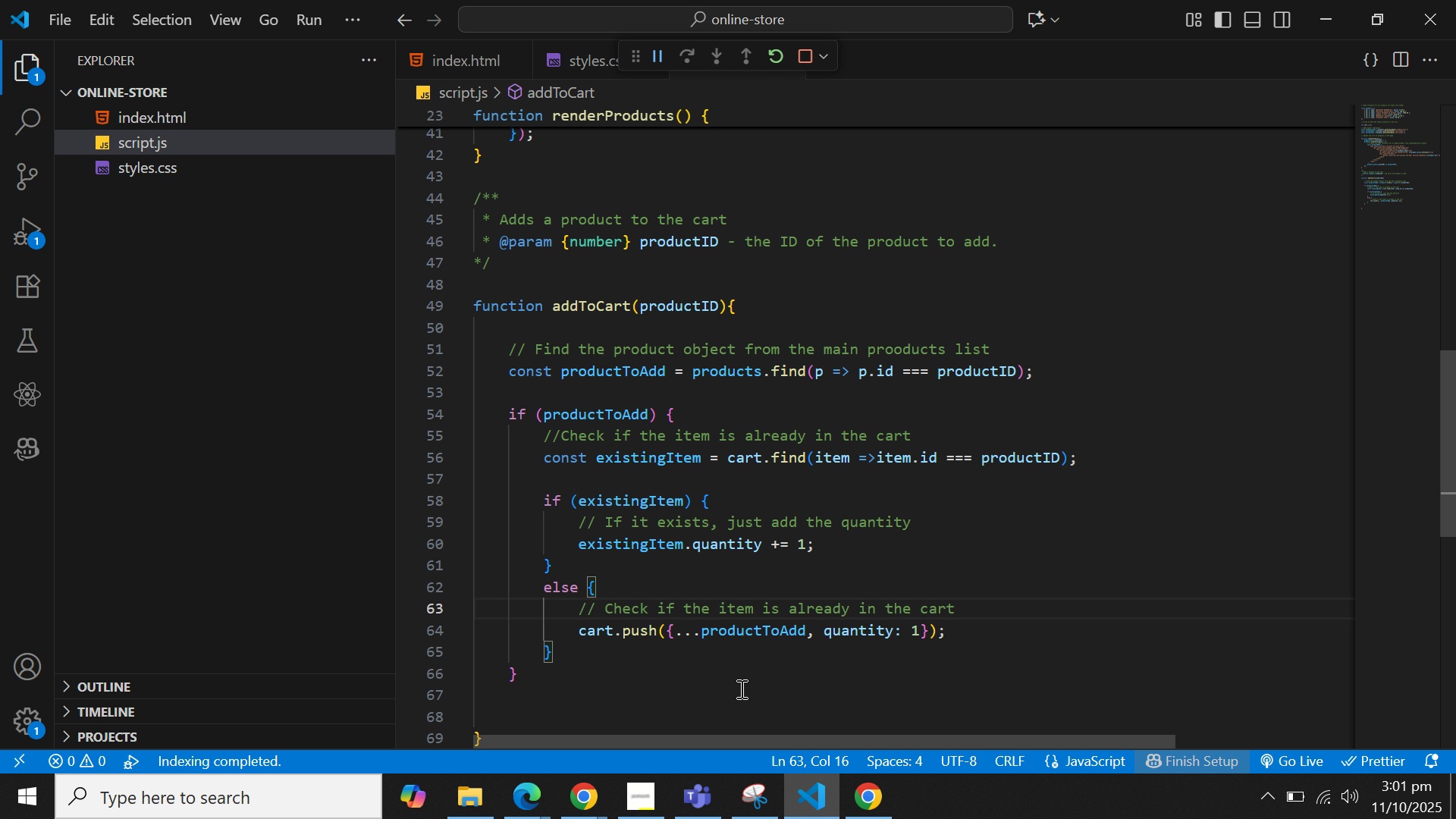 
key(ArrowDown)
 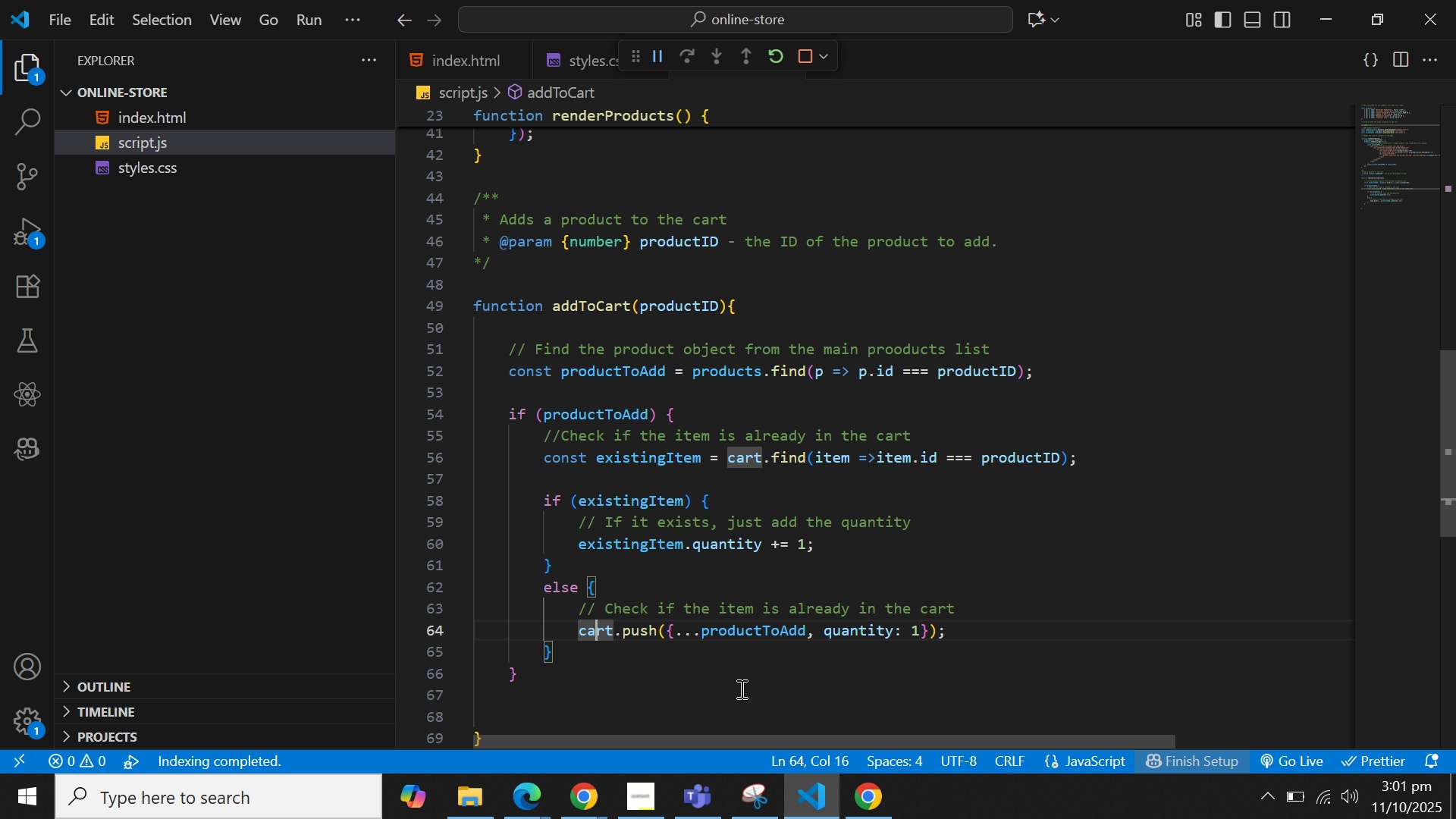 
key(ArrowLeft)
 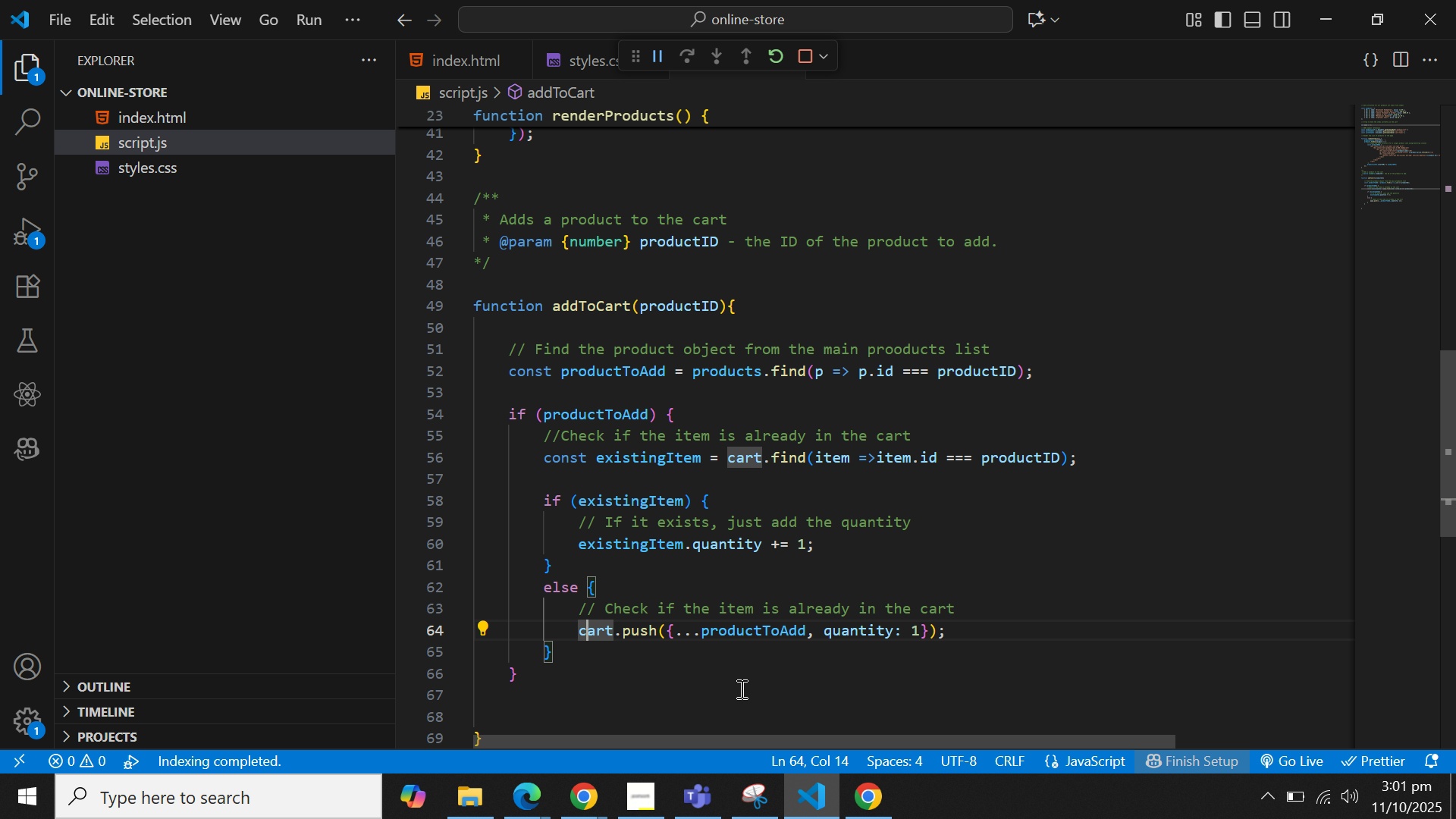 
key(ArrowLeft)
 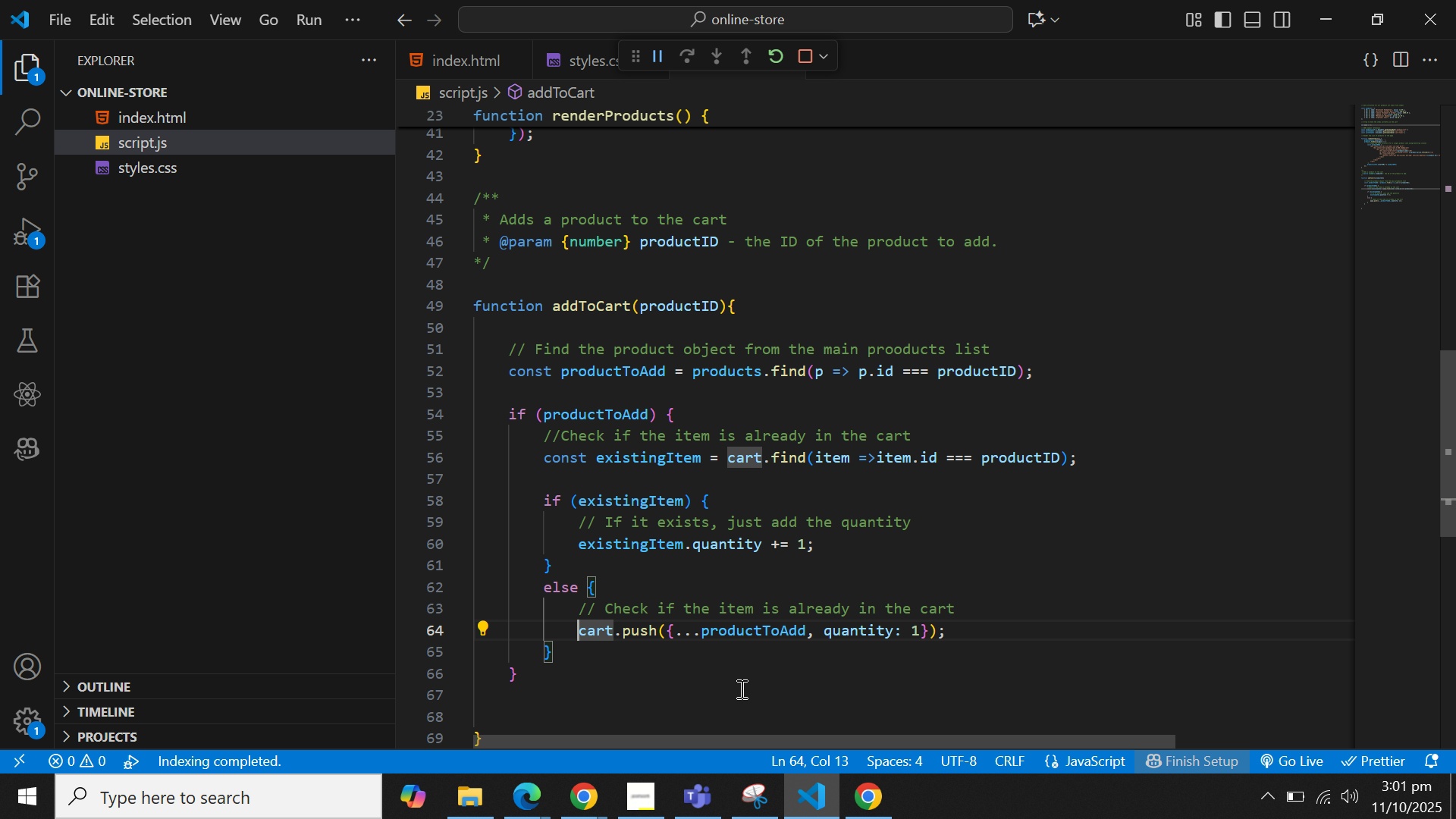 
key(ArrowLeft)
 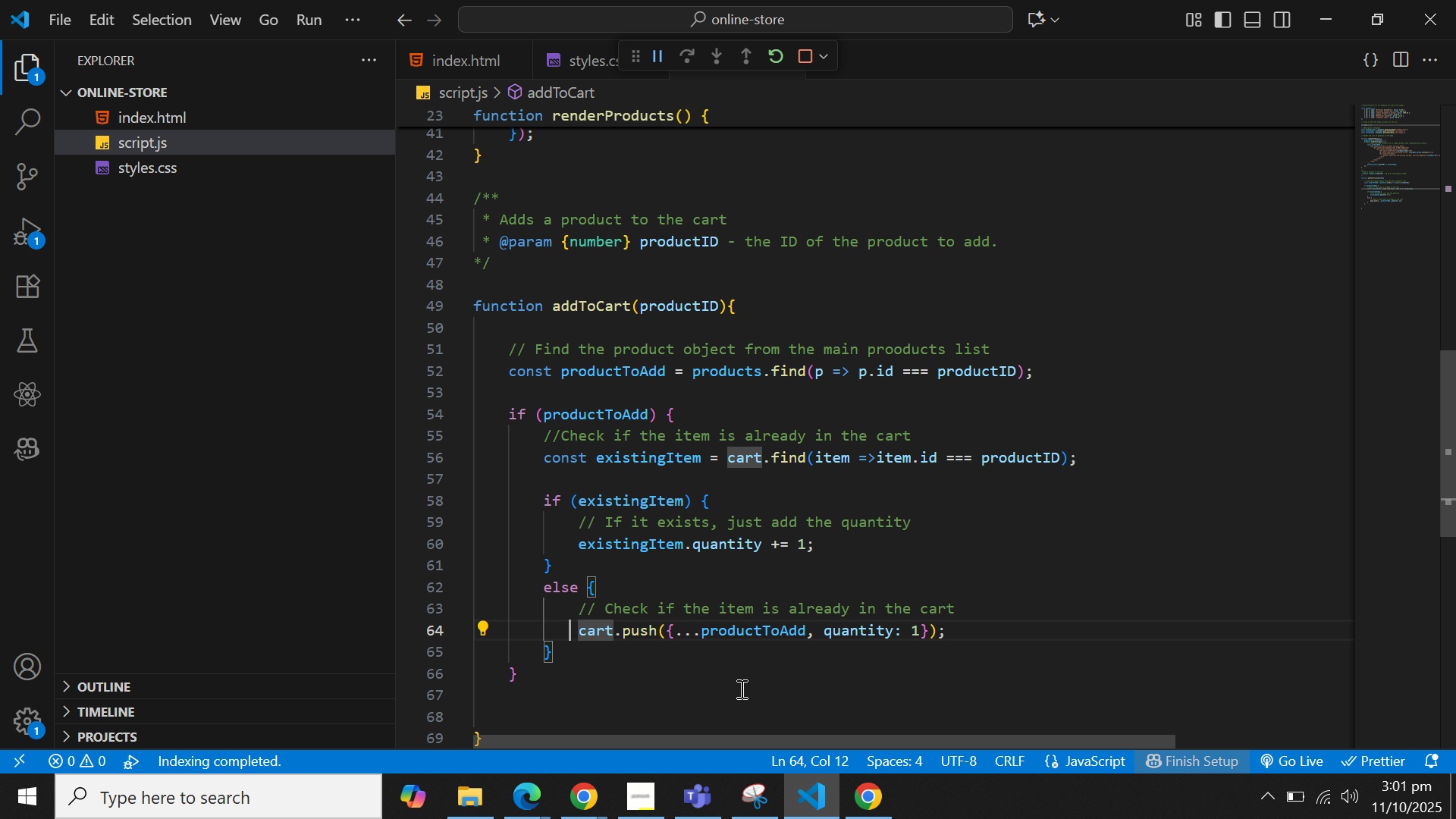 
hold_key(key=ArrowLeft, duration=0.82)
 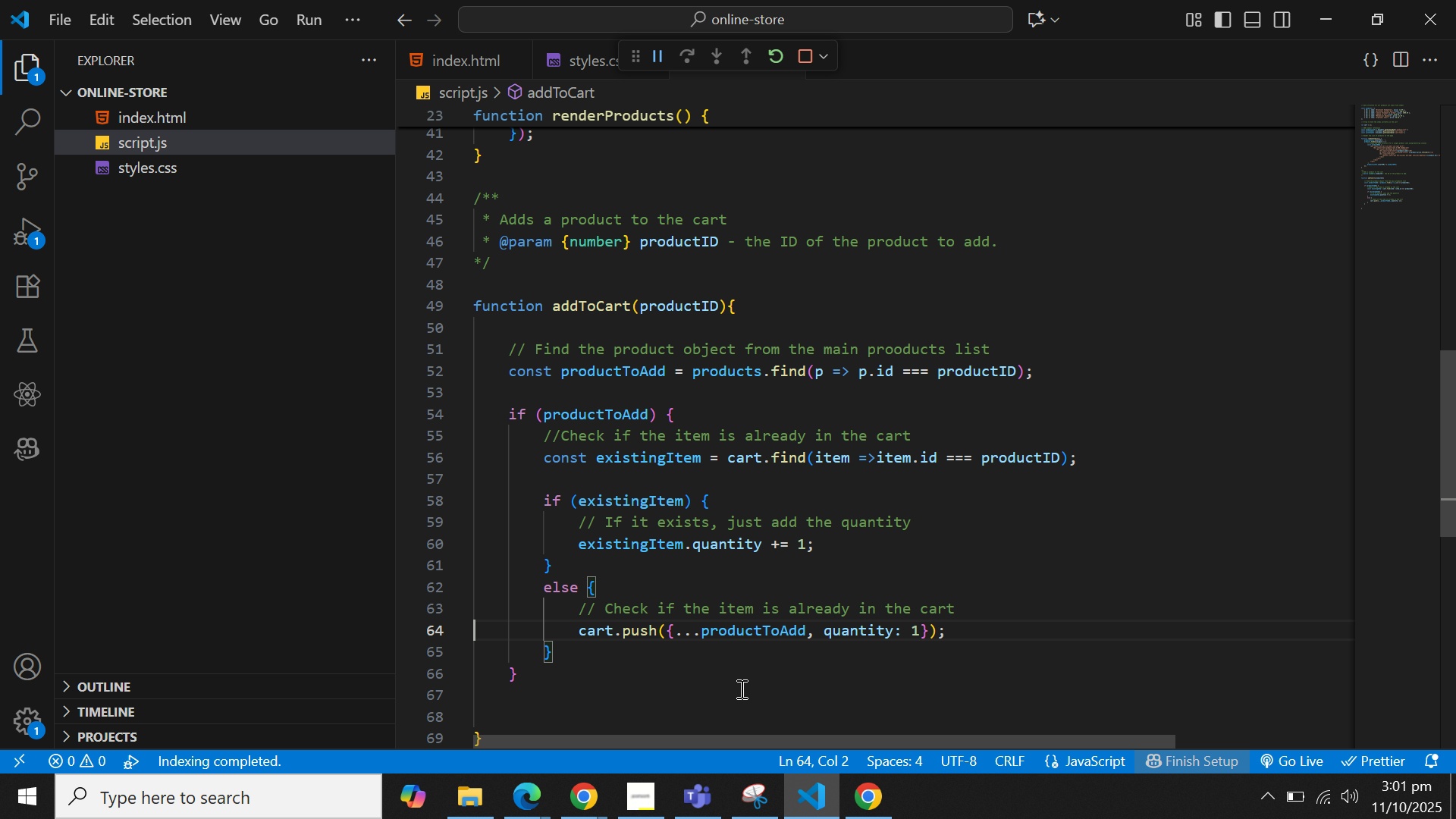 
key(ArrowLeft)
 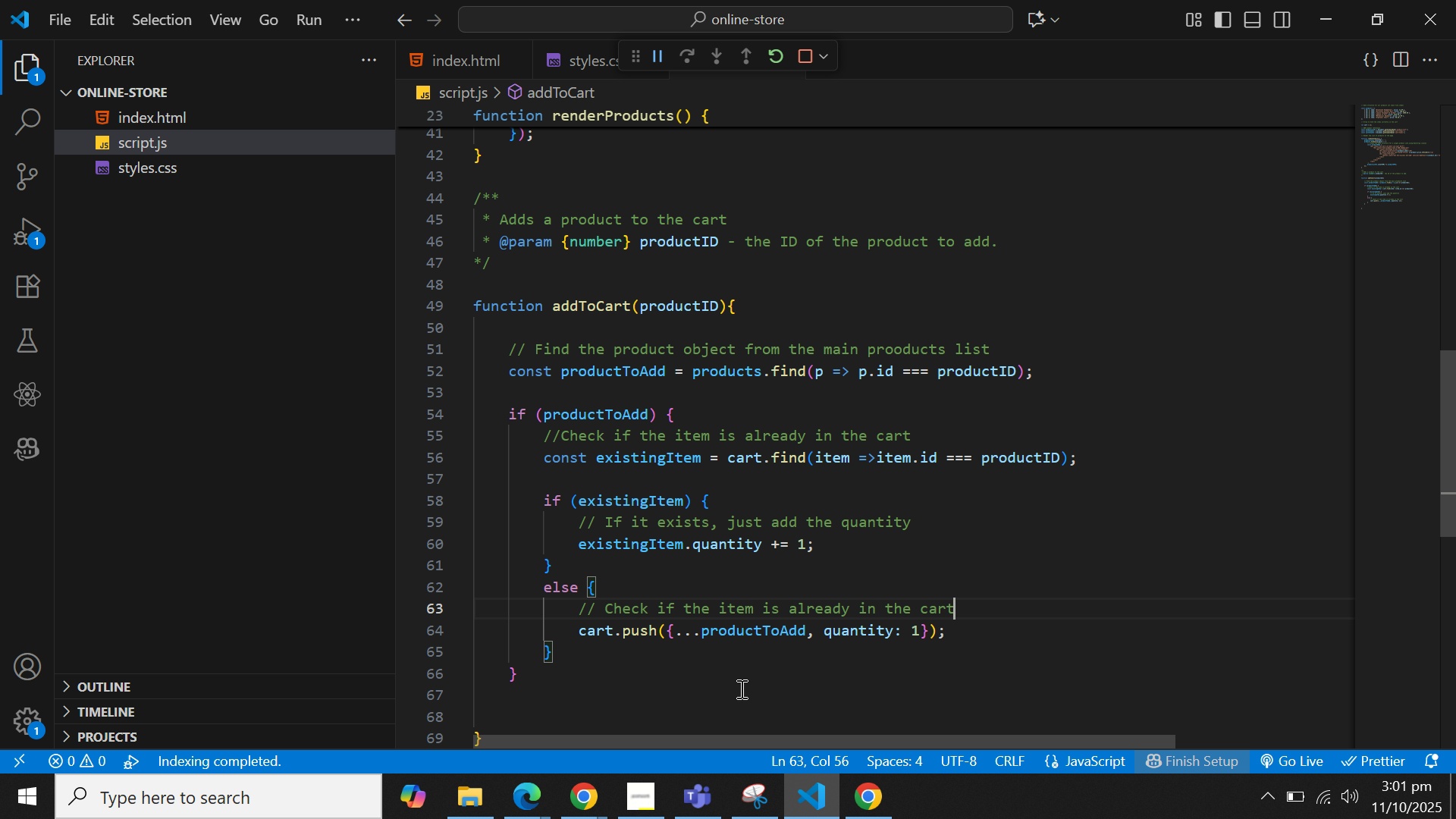 
key(ArrowLeft)
 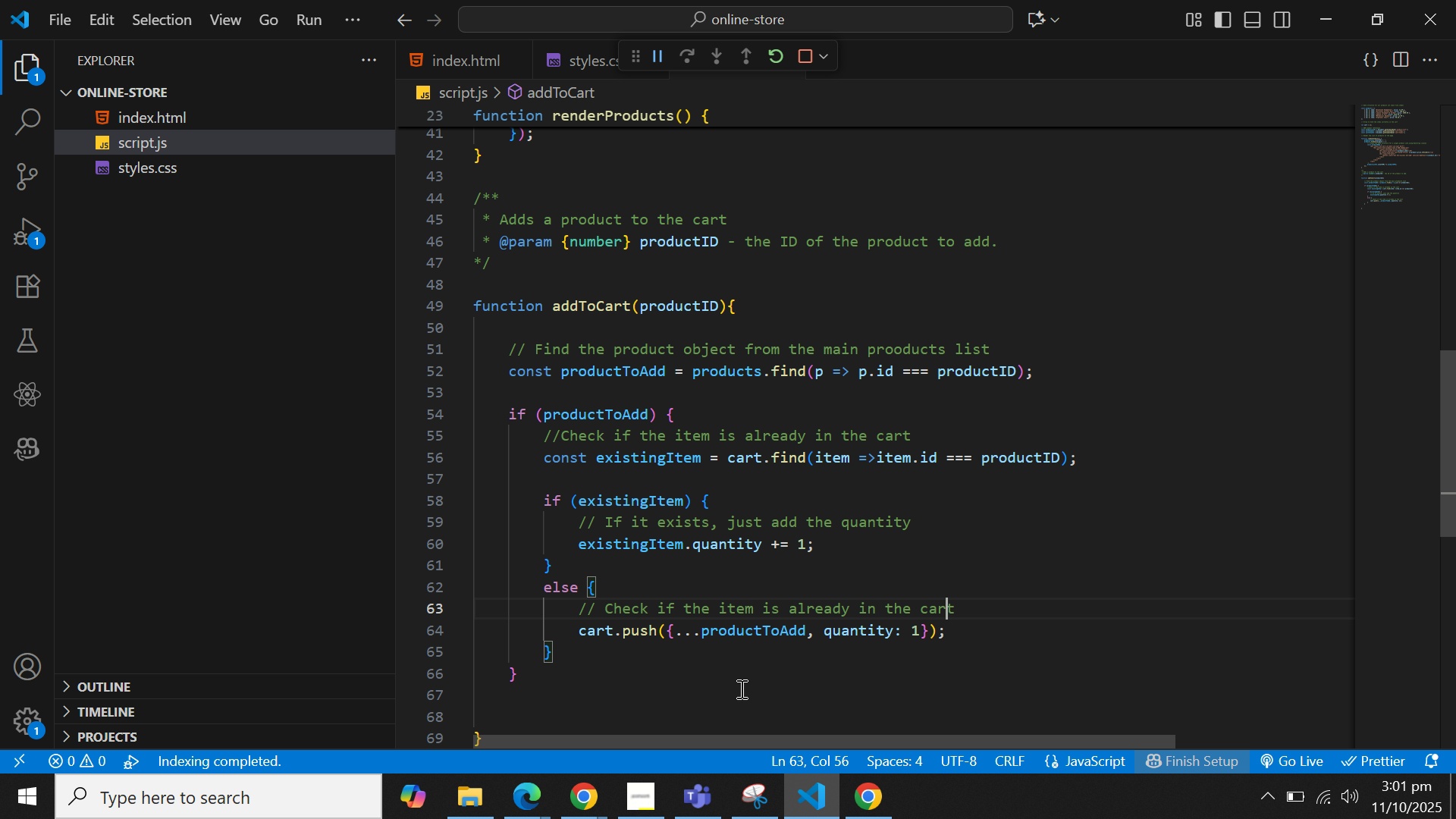 
key(ArrowLeft)
 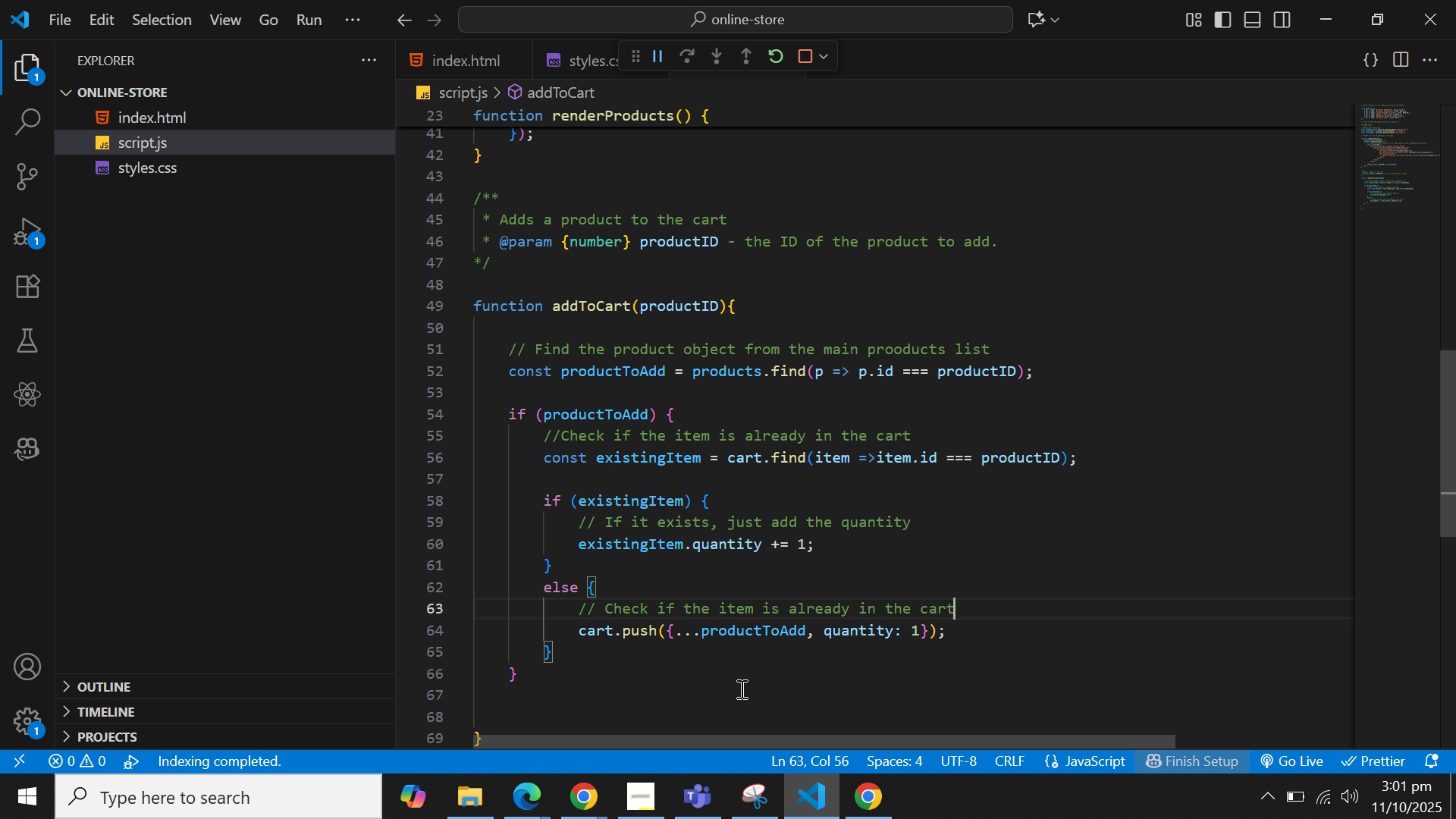 
key(ArrowRight)
 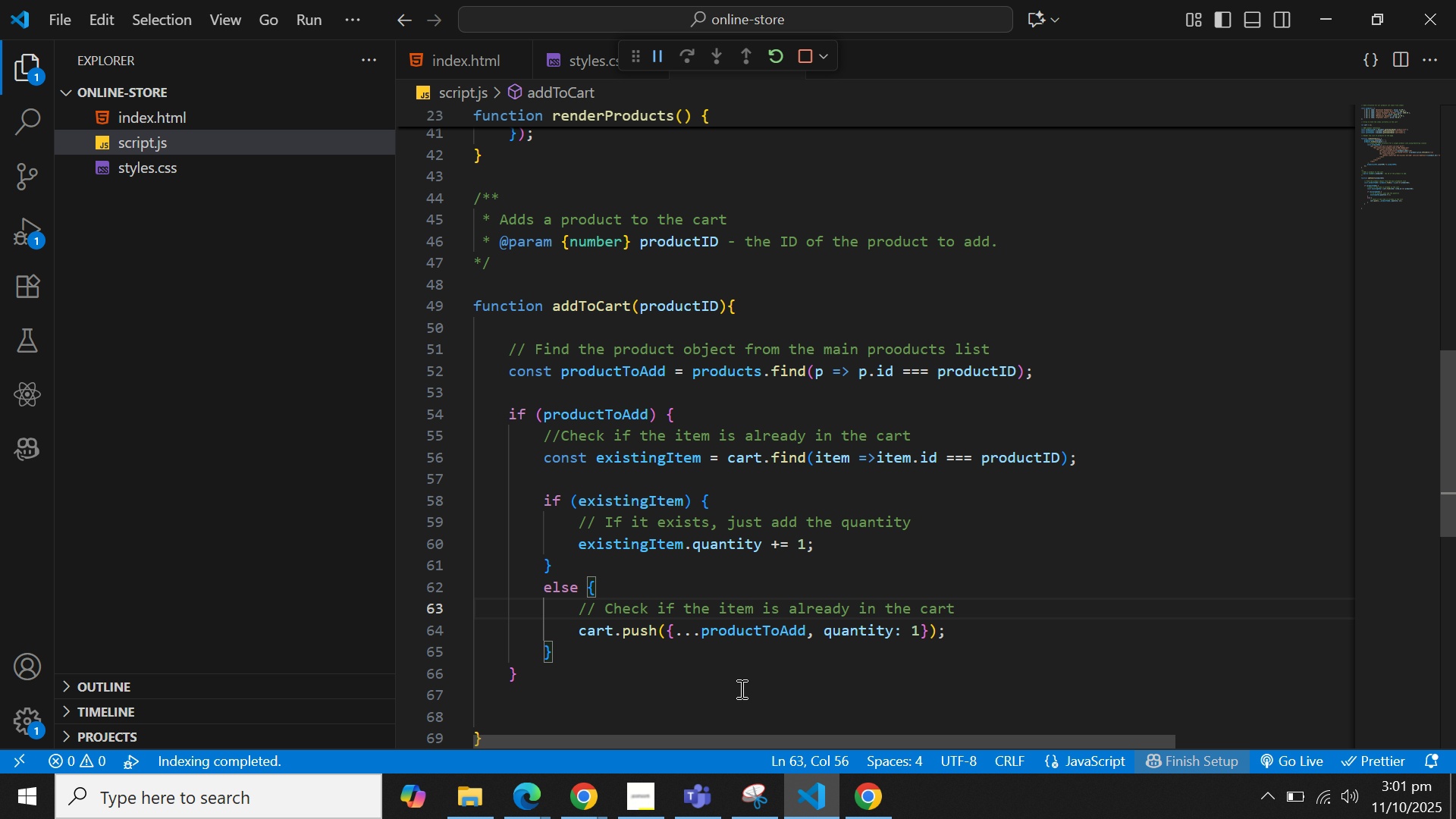 
hold_key(key=Backspace, duration=1.53)
 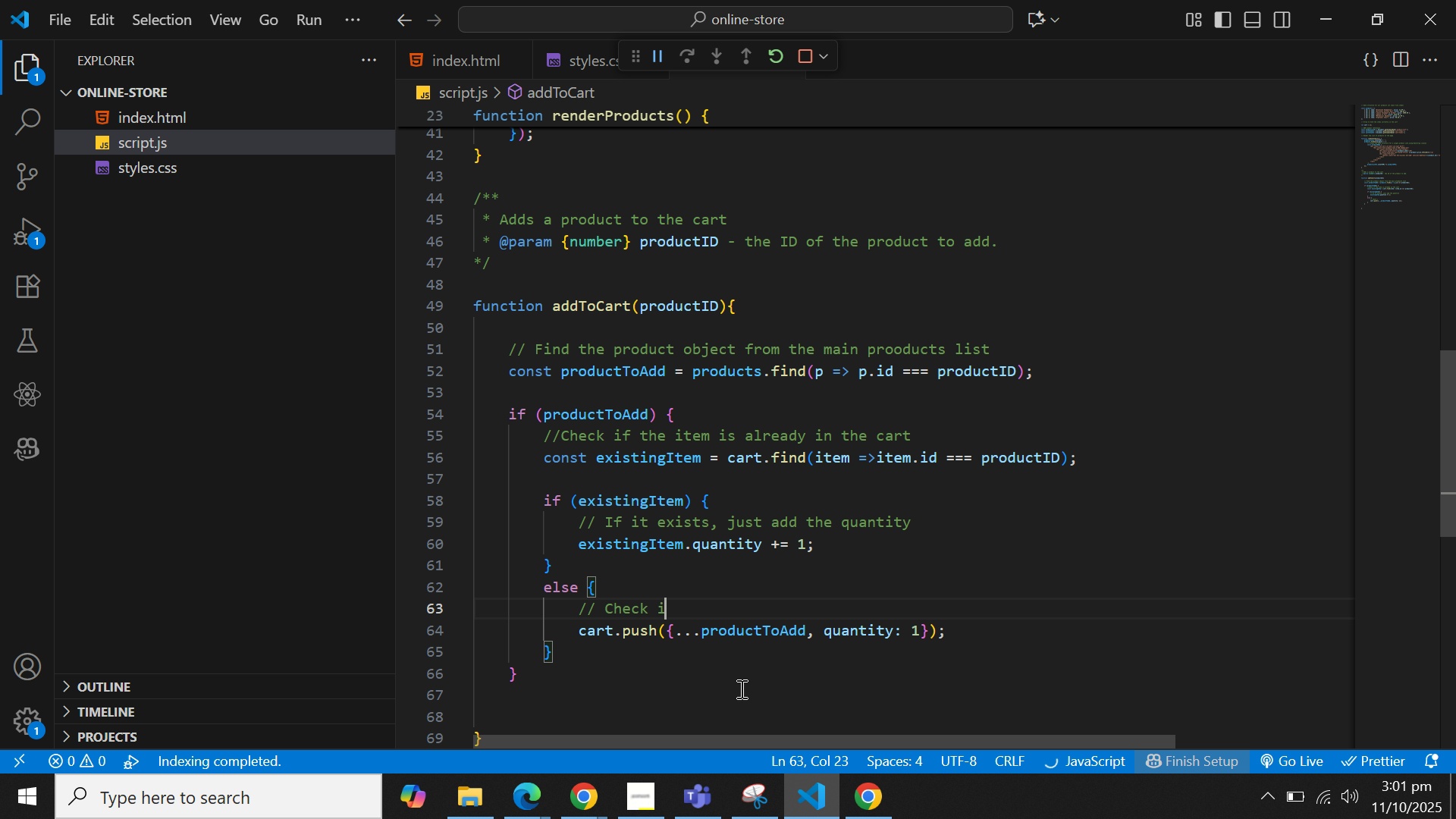 
key(Backspace)
key(Backspace)
key(Backspace)
key(Backspace)
key(Backspace)
key(Backspace)
key(Backspace)
type(If it's a new item, add it tot he cart with quantity 1)
 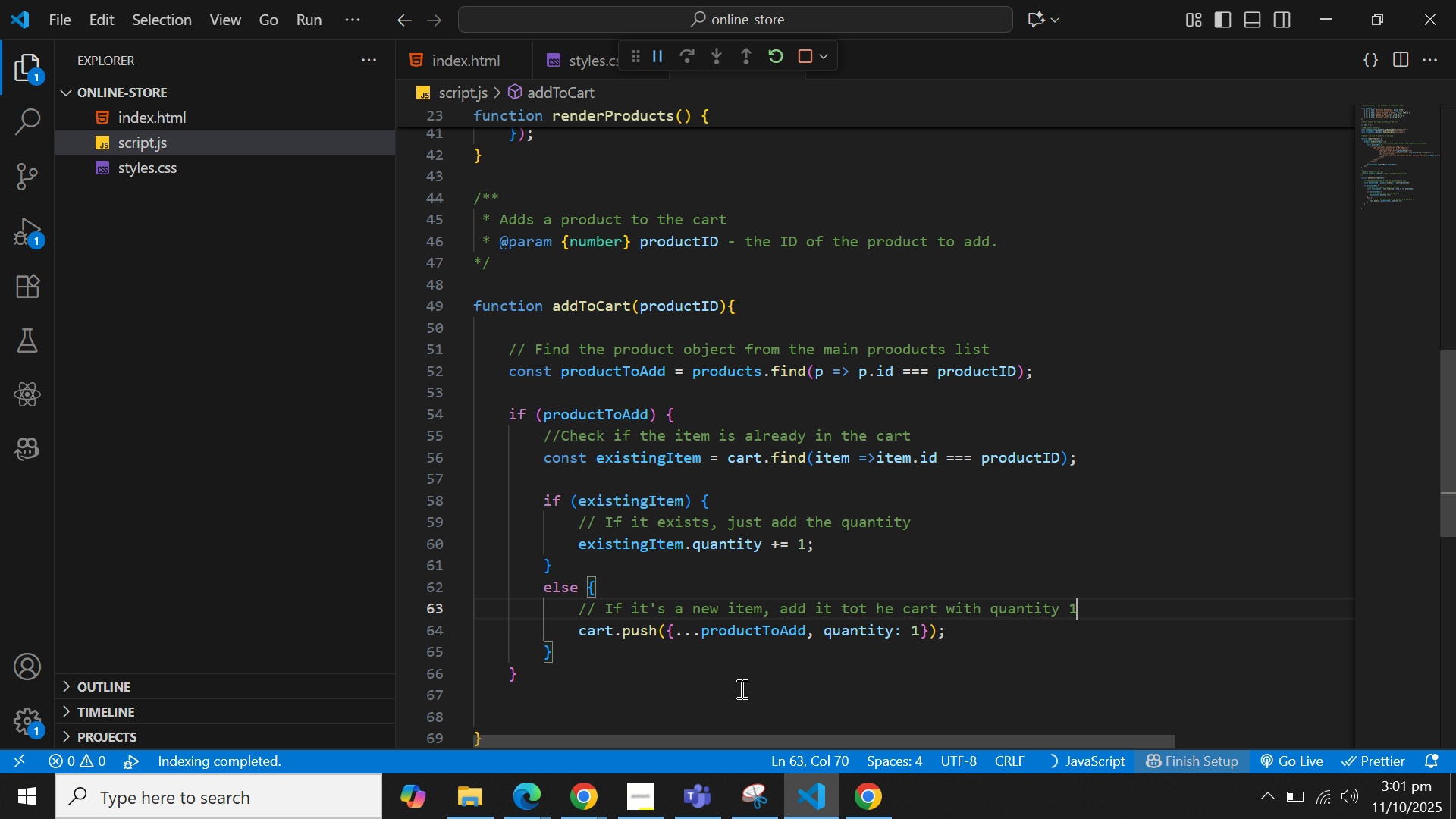 
key(ArrowDown)
 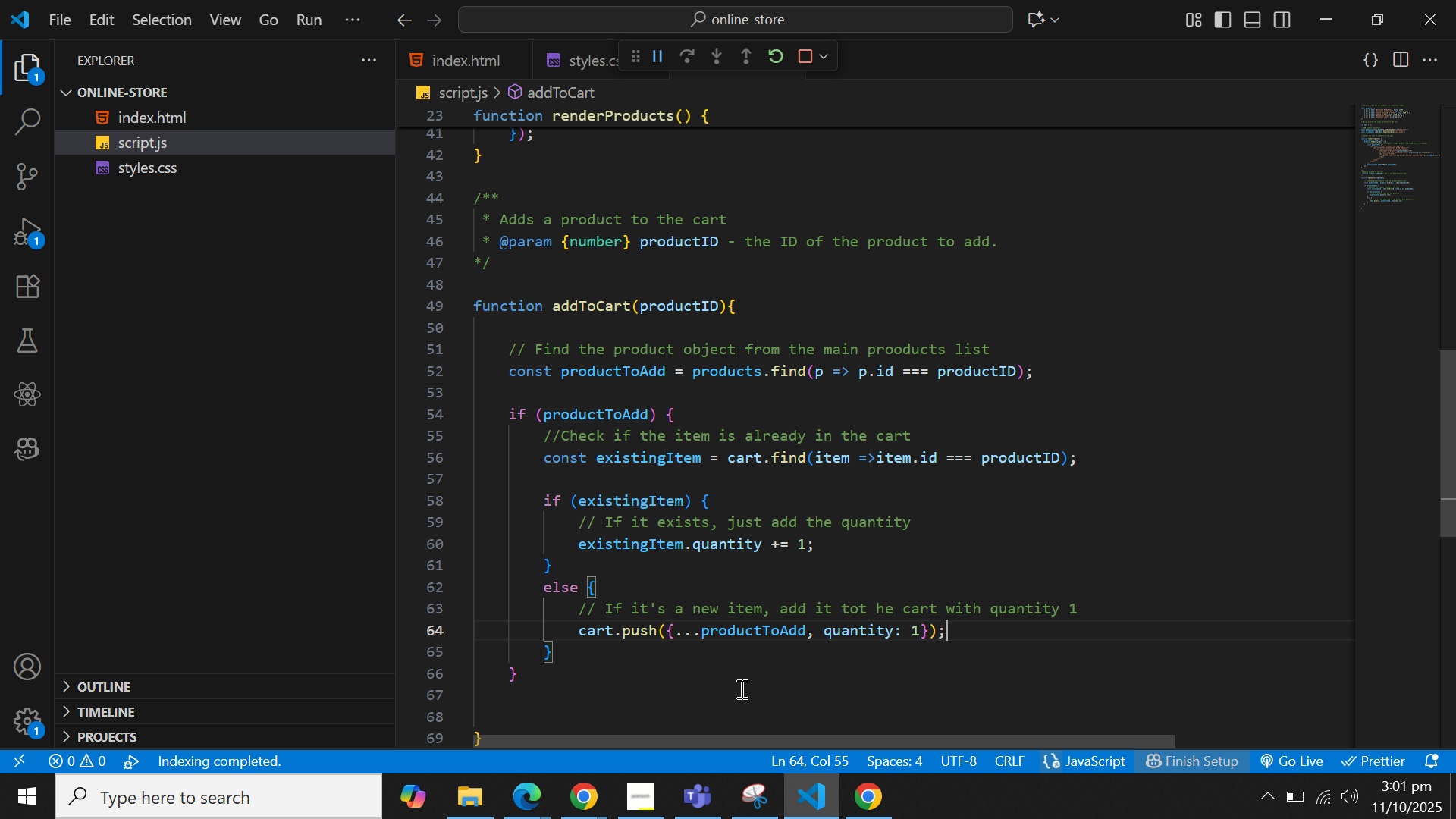 
key(ArrowDown)
 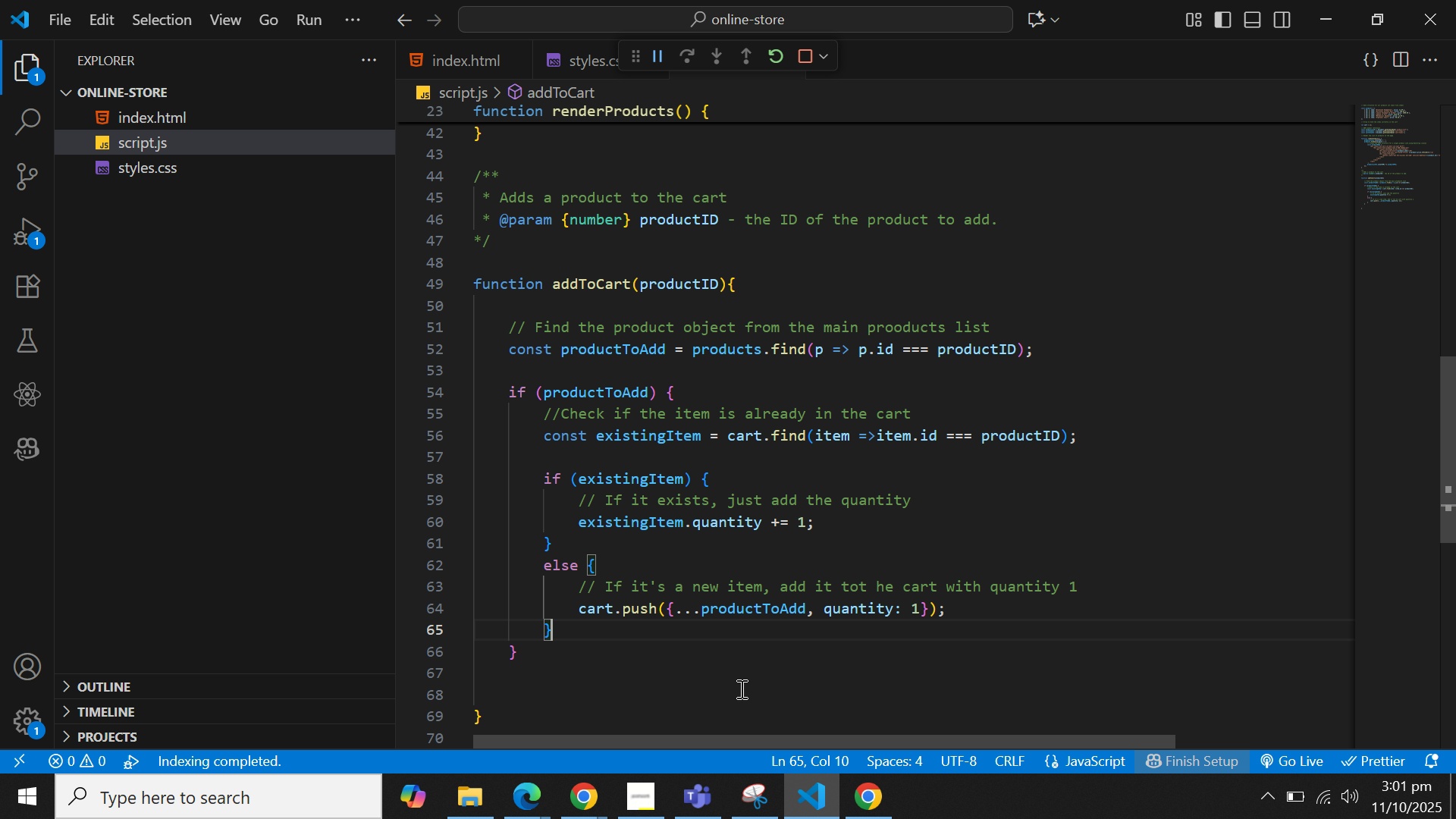 
key(Enter)
 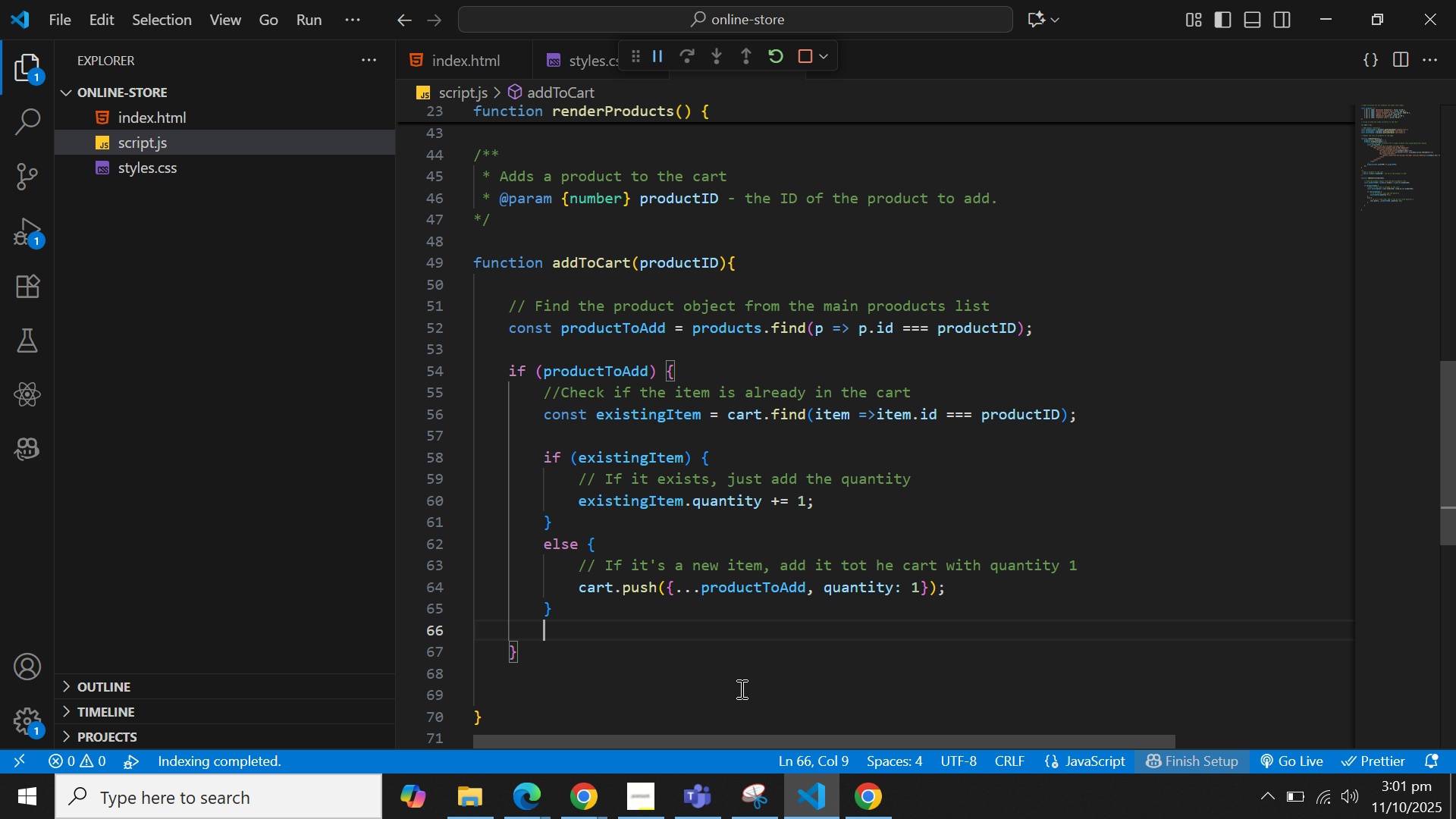 
key(Enter)
 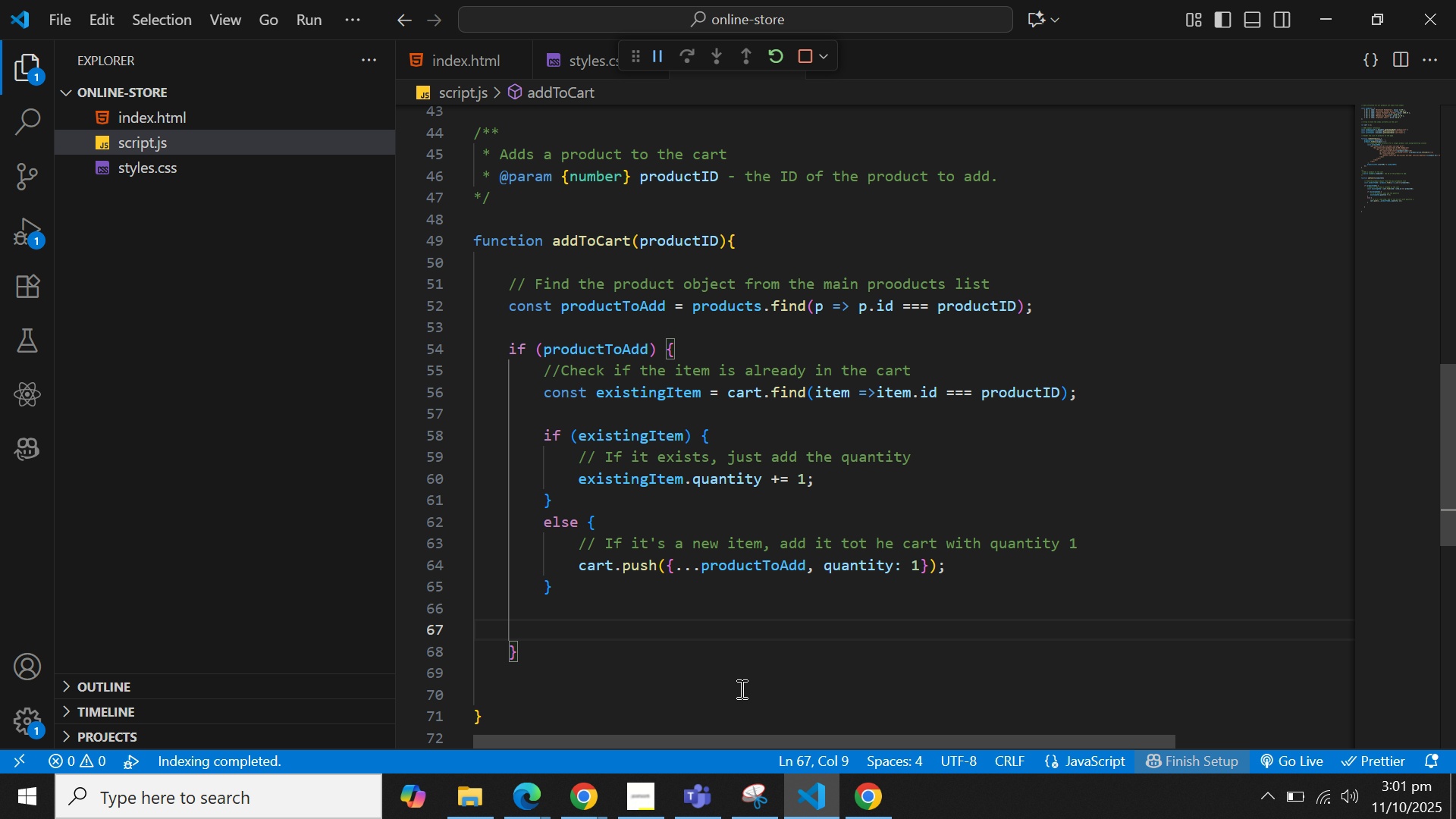 
type(rendercart();)
 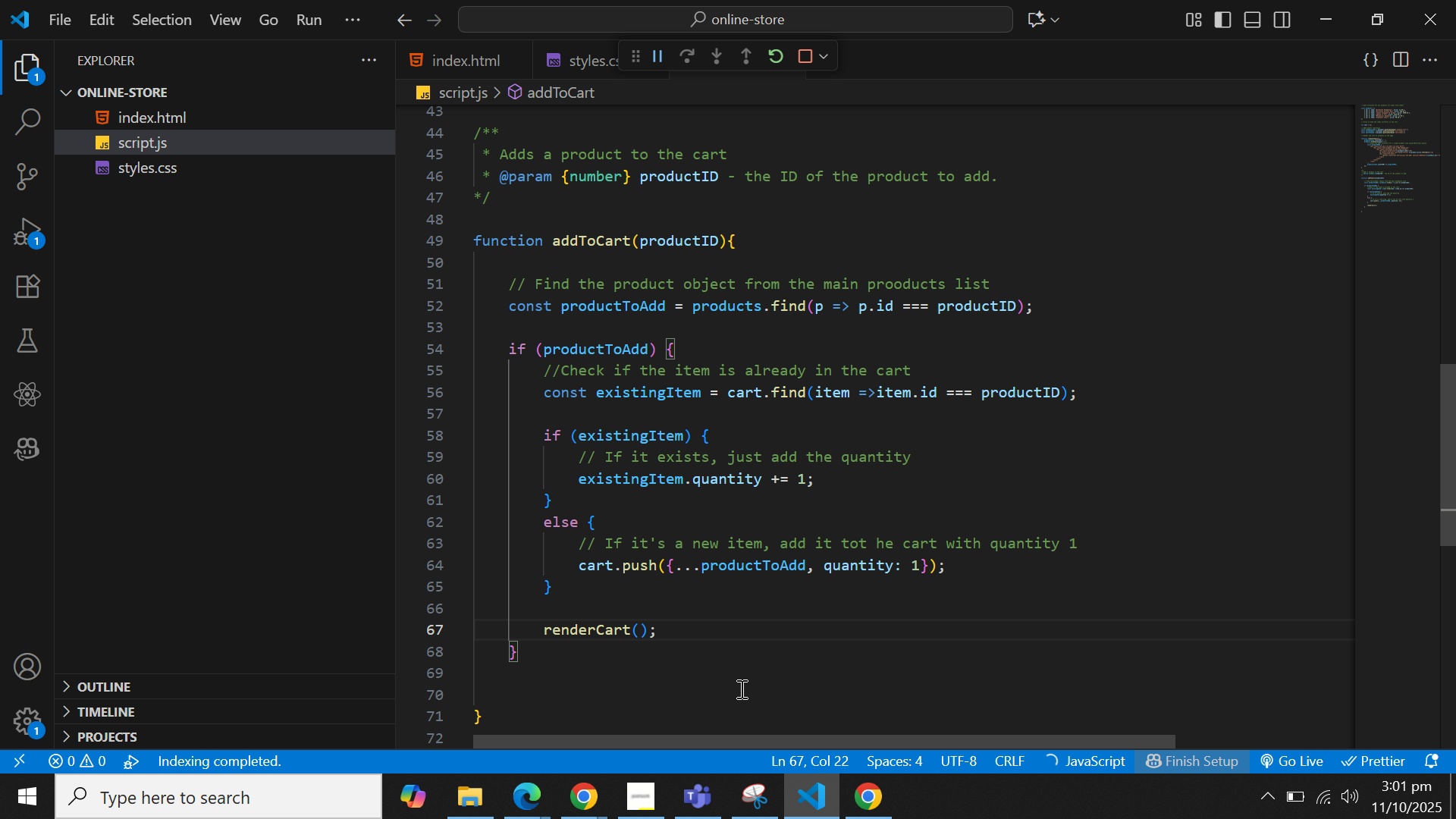 
 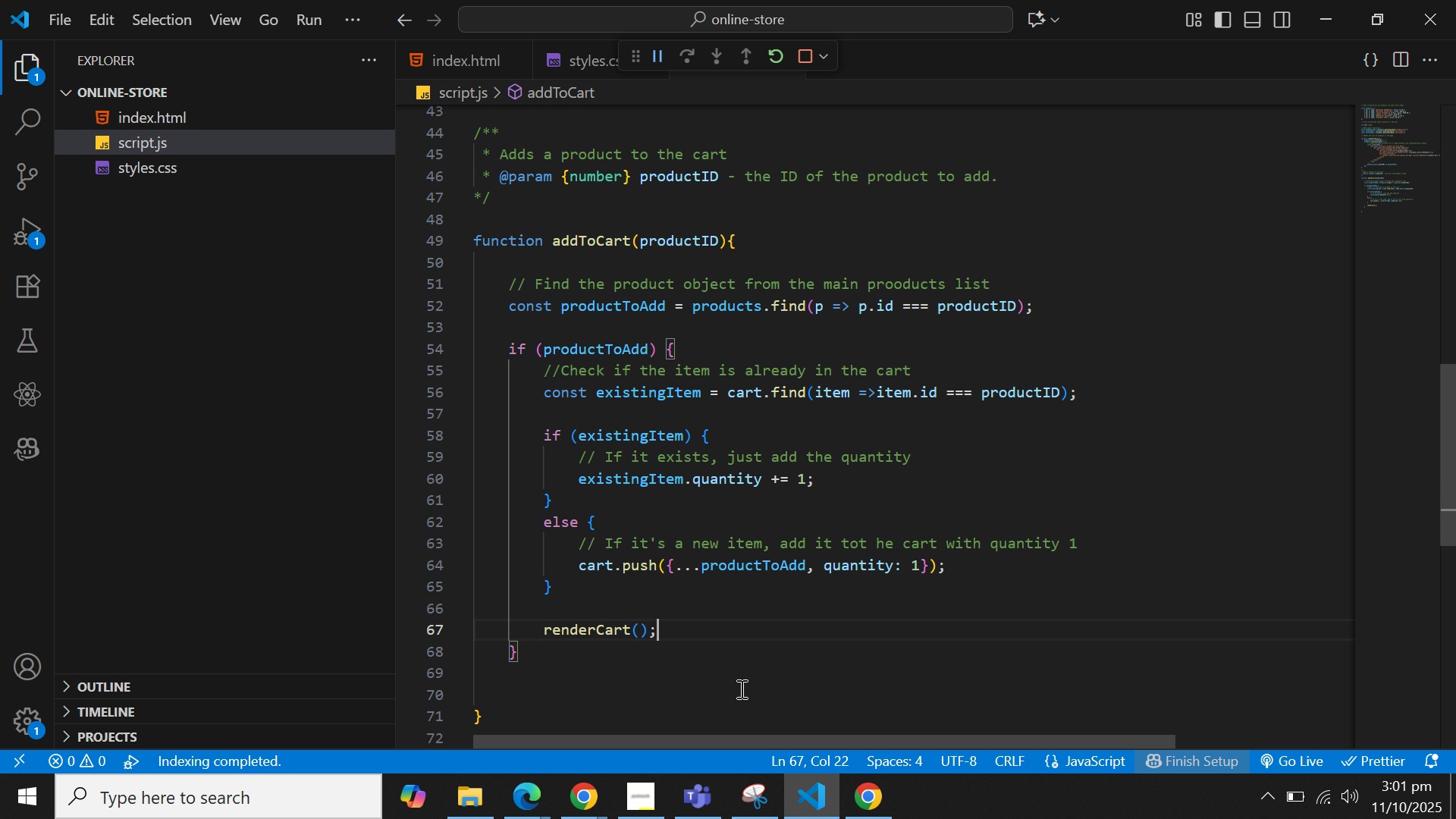 
key(ArrowUp)
 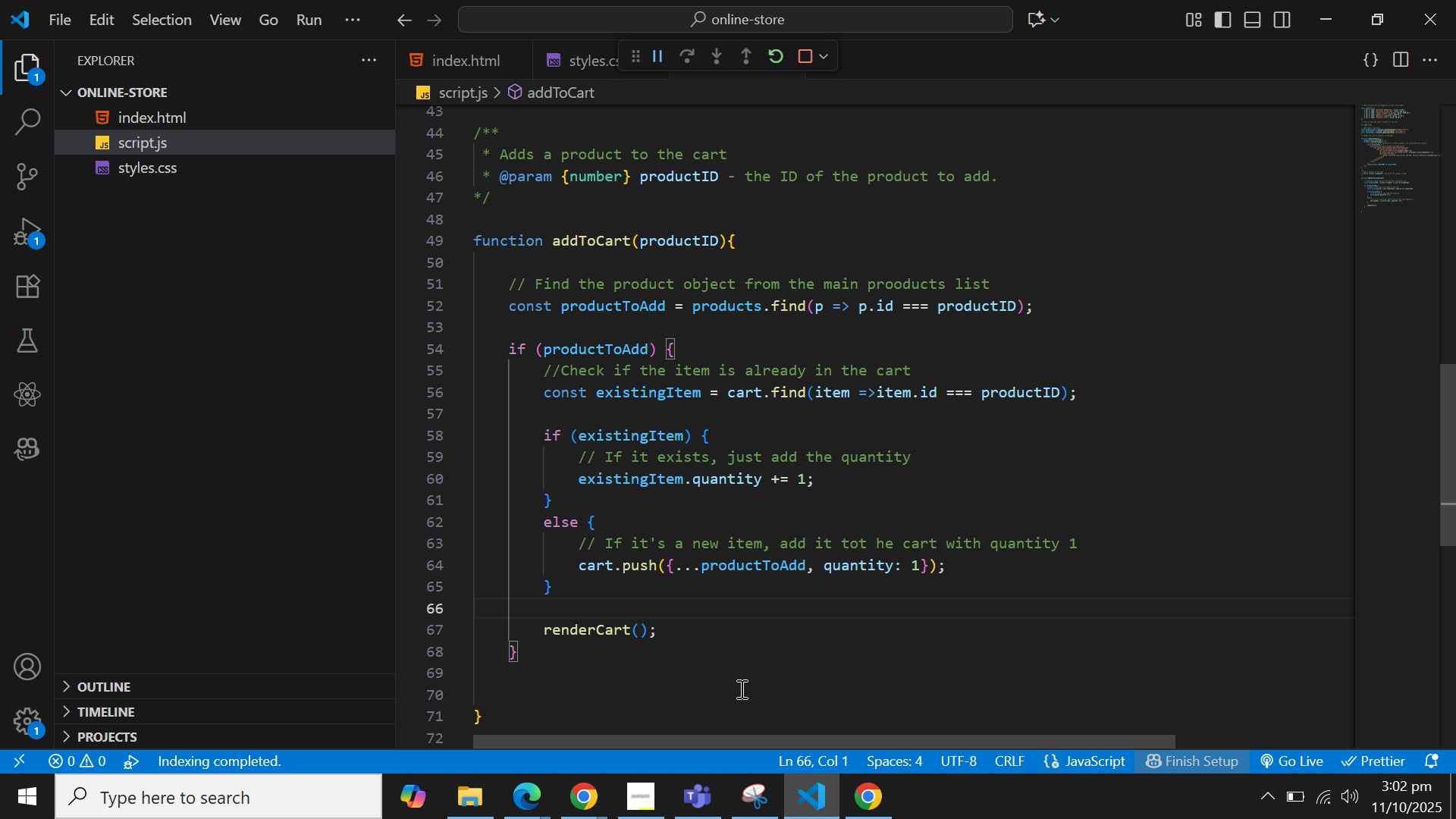 
key(Tab)
 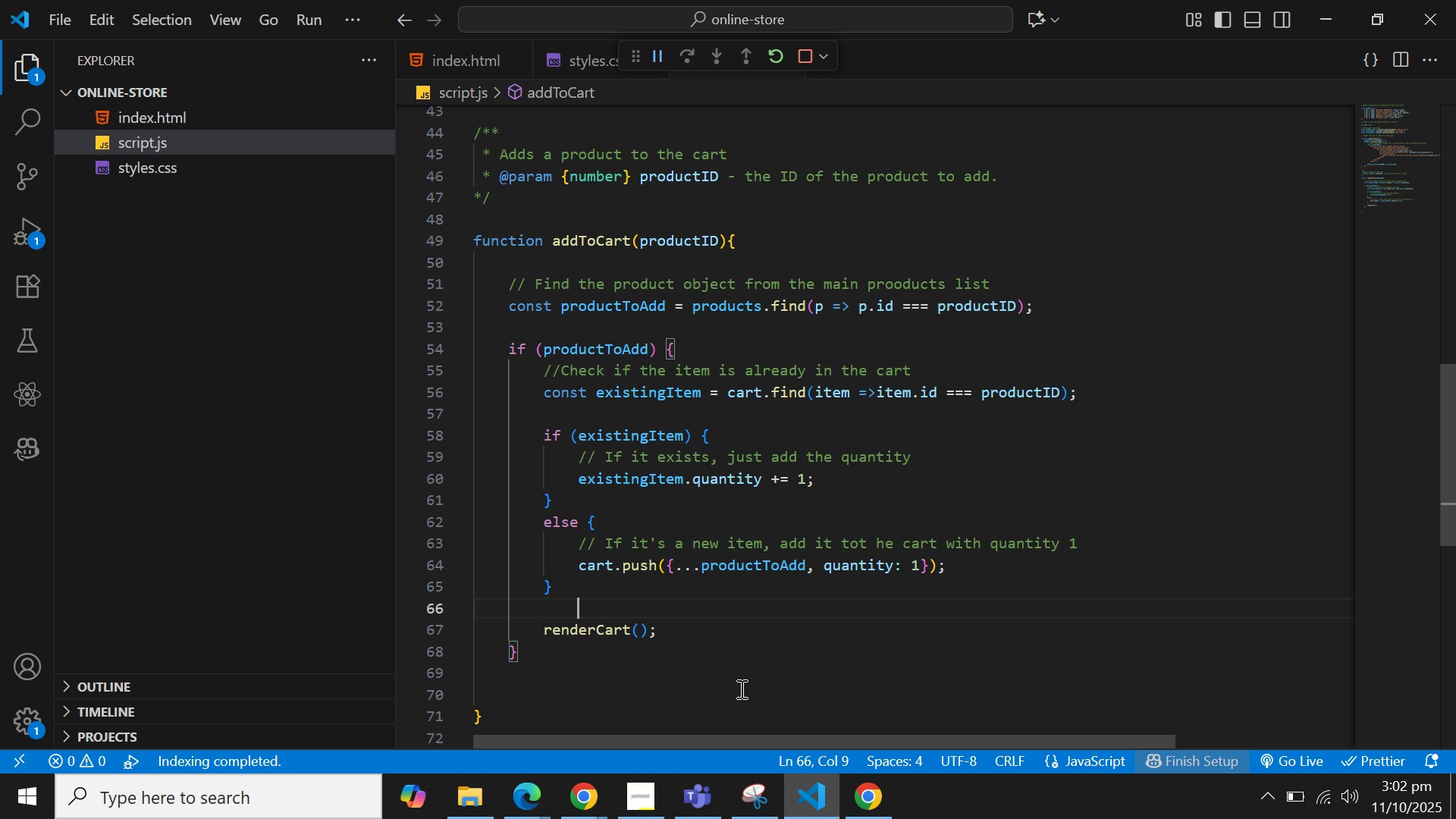 
key(Tab)
 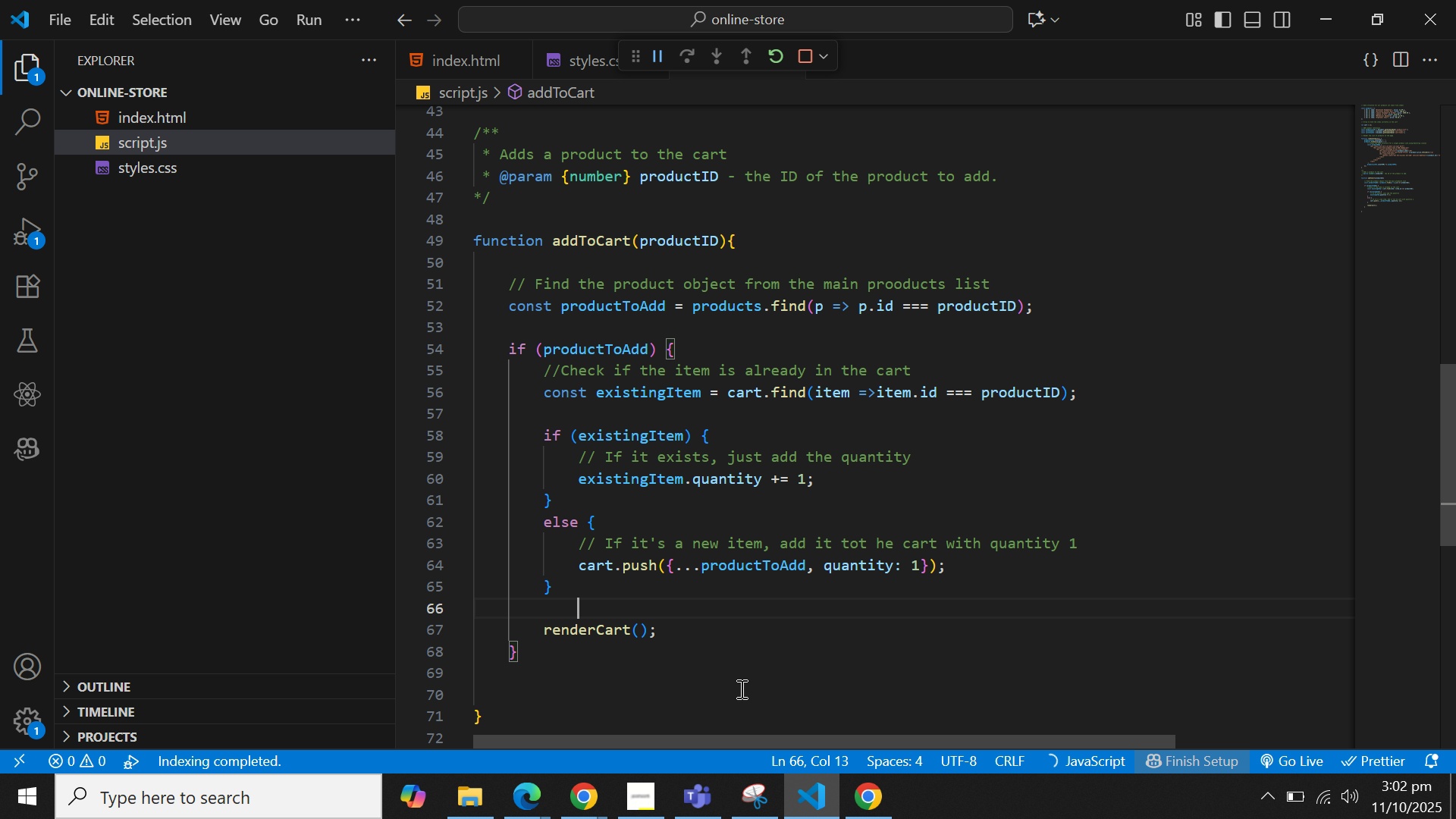 
key(ArrowLeft)
 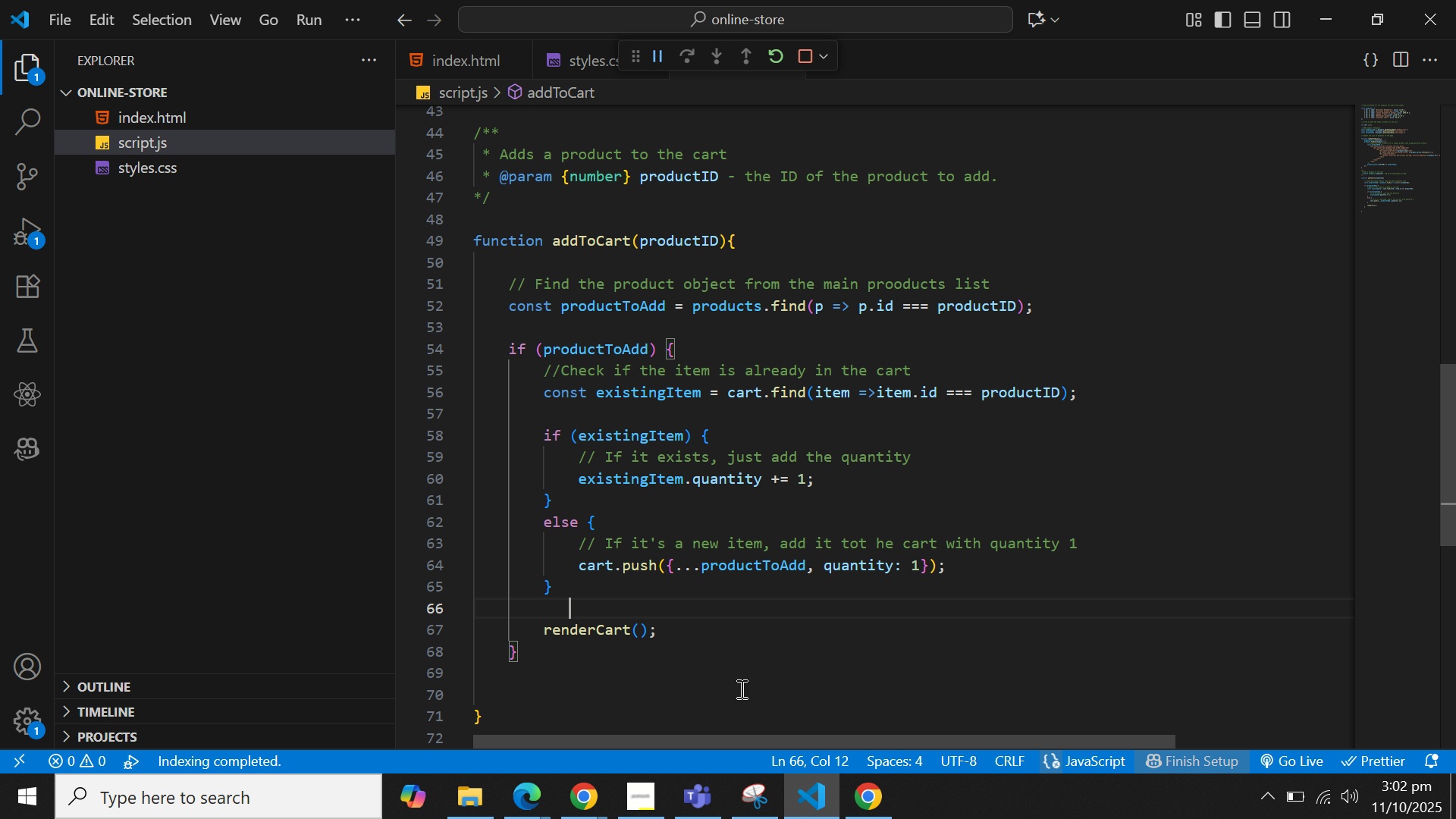 
key(ArrowLeft)
 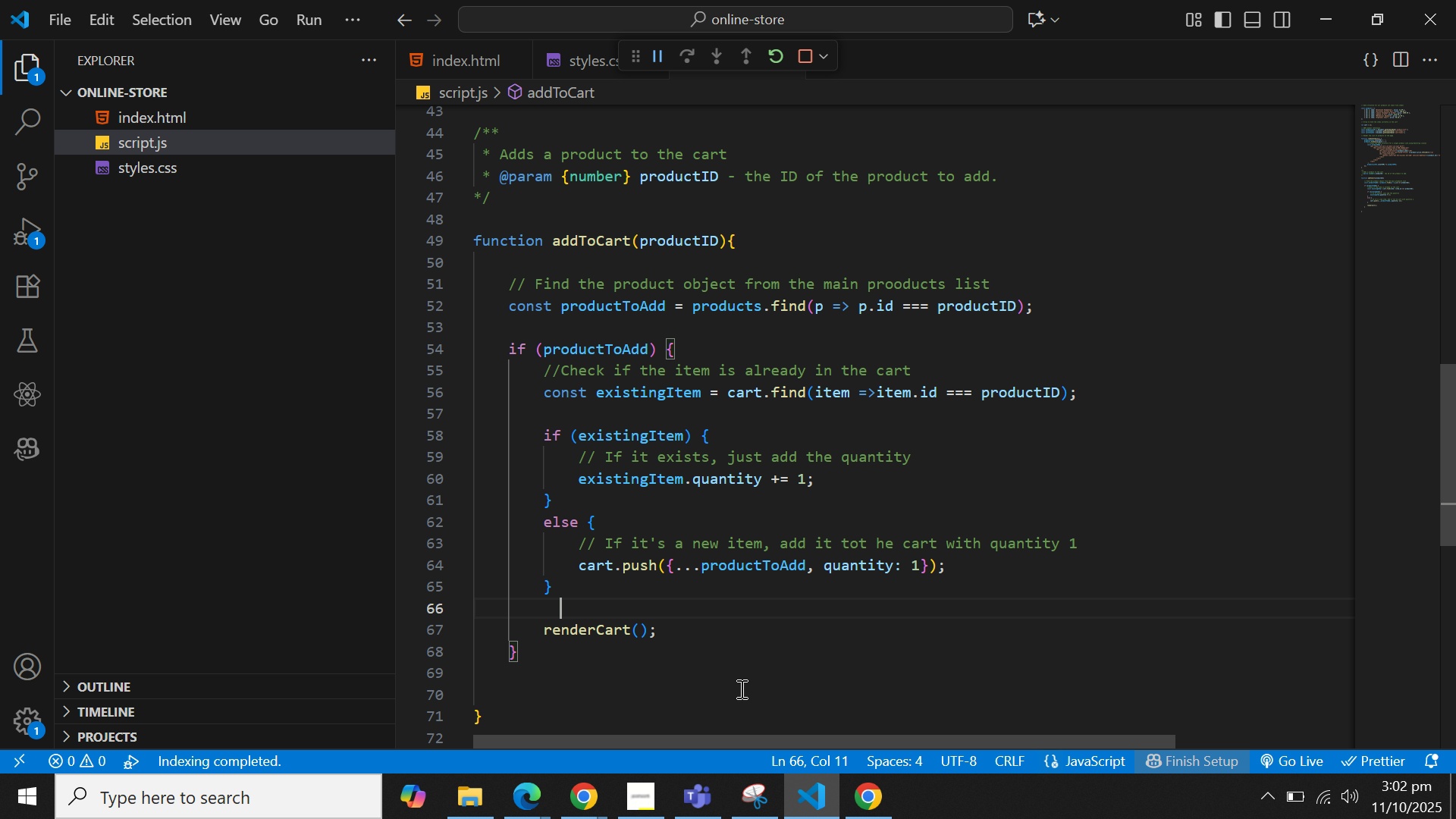 
key(ArrowLeft)
 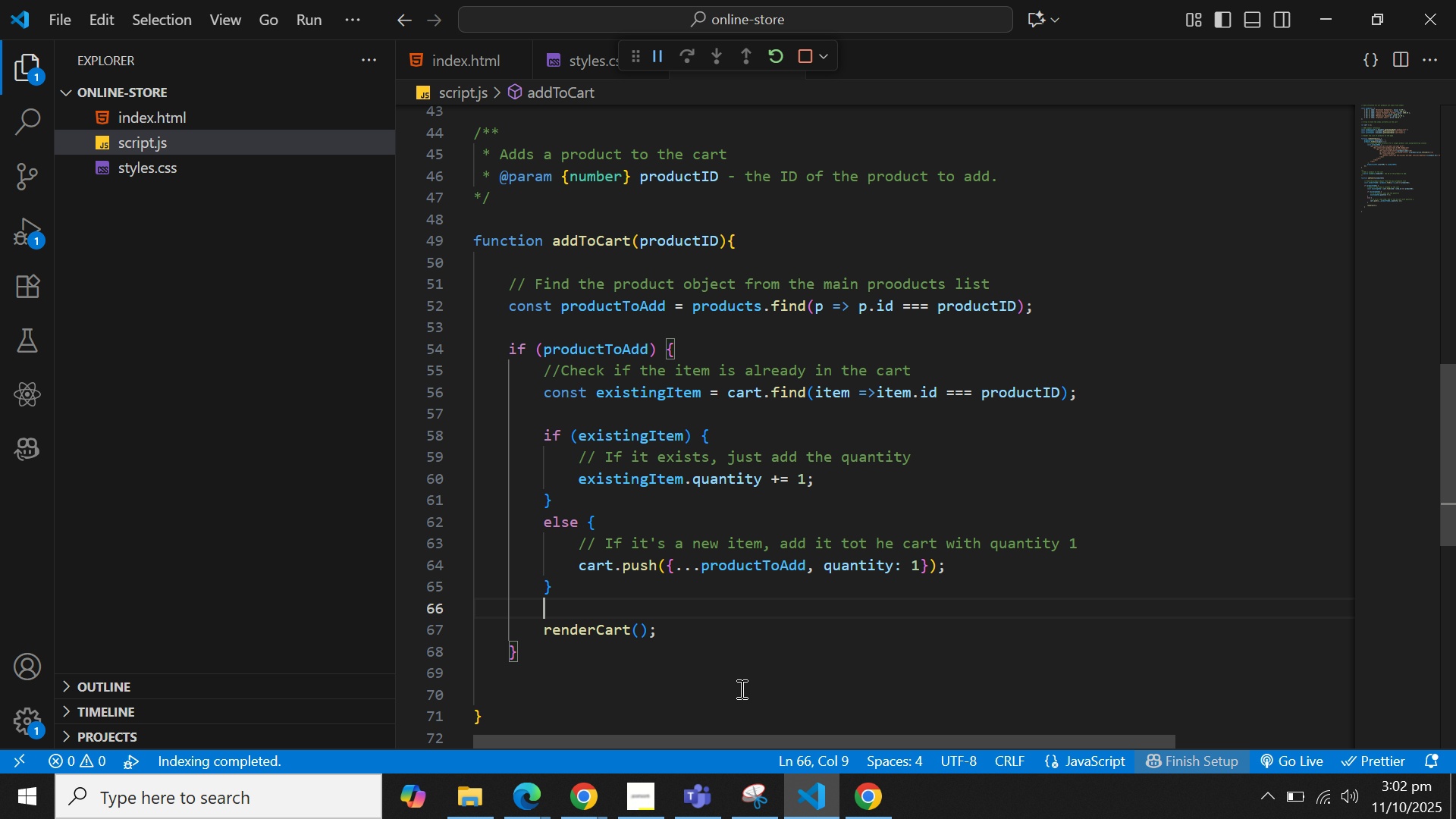 
key(ArrowLeft)
 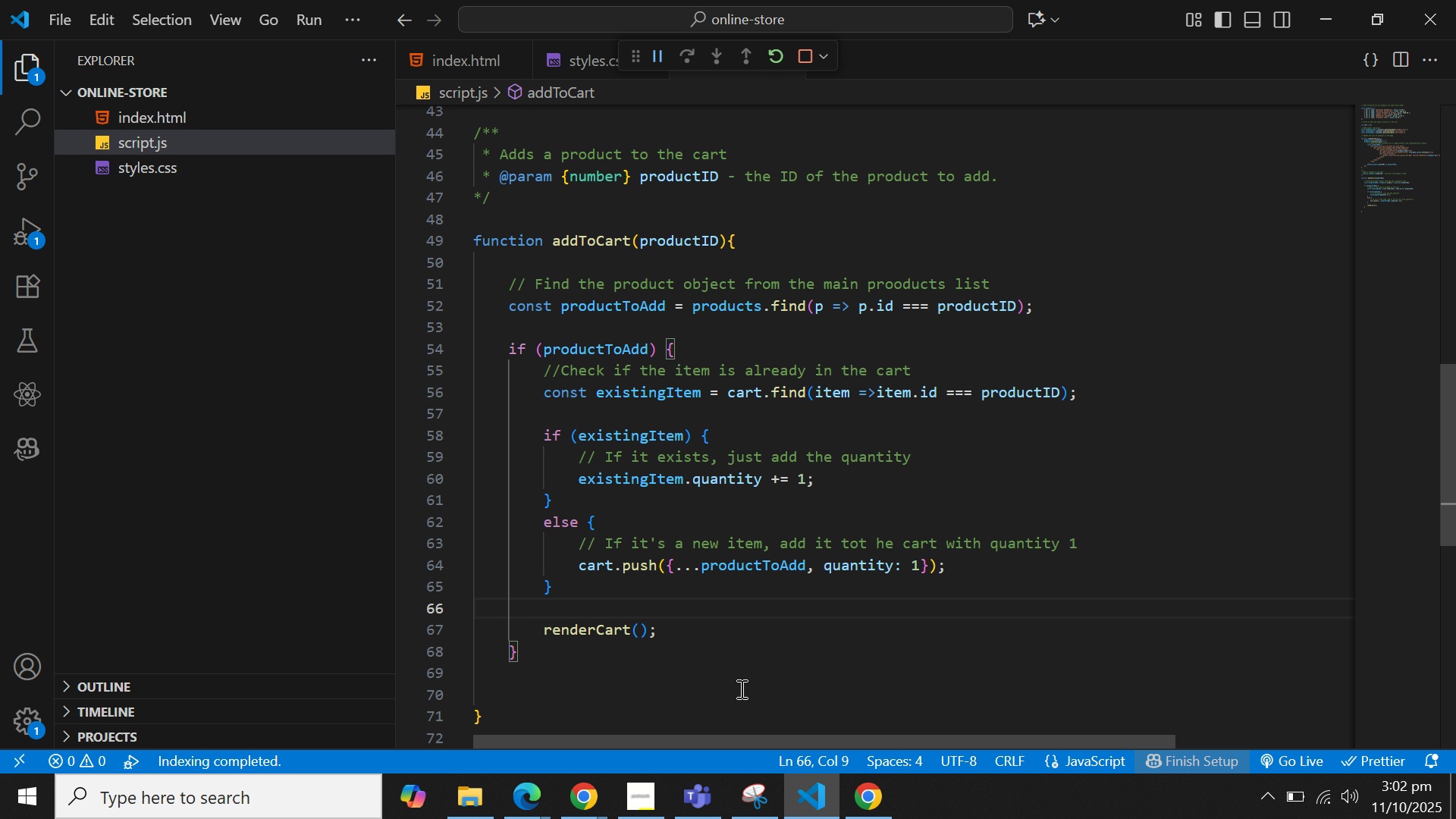 
key(Control+V)
 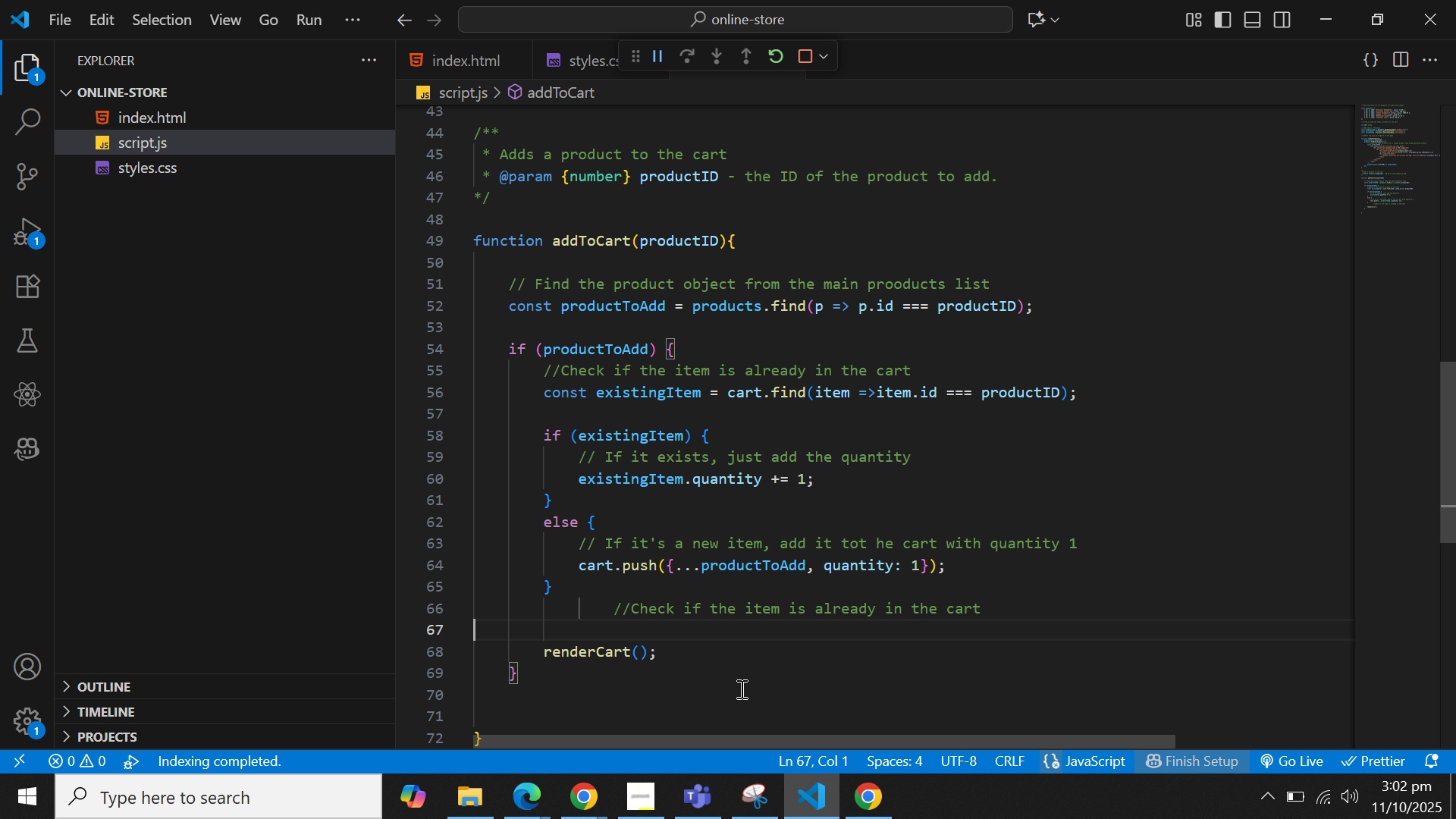 
key(Backspace)
 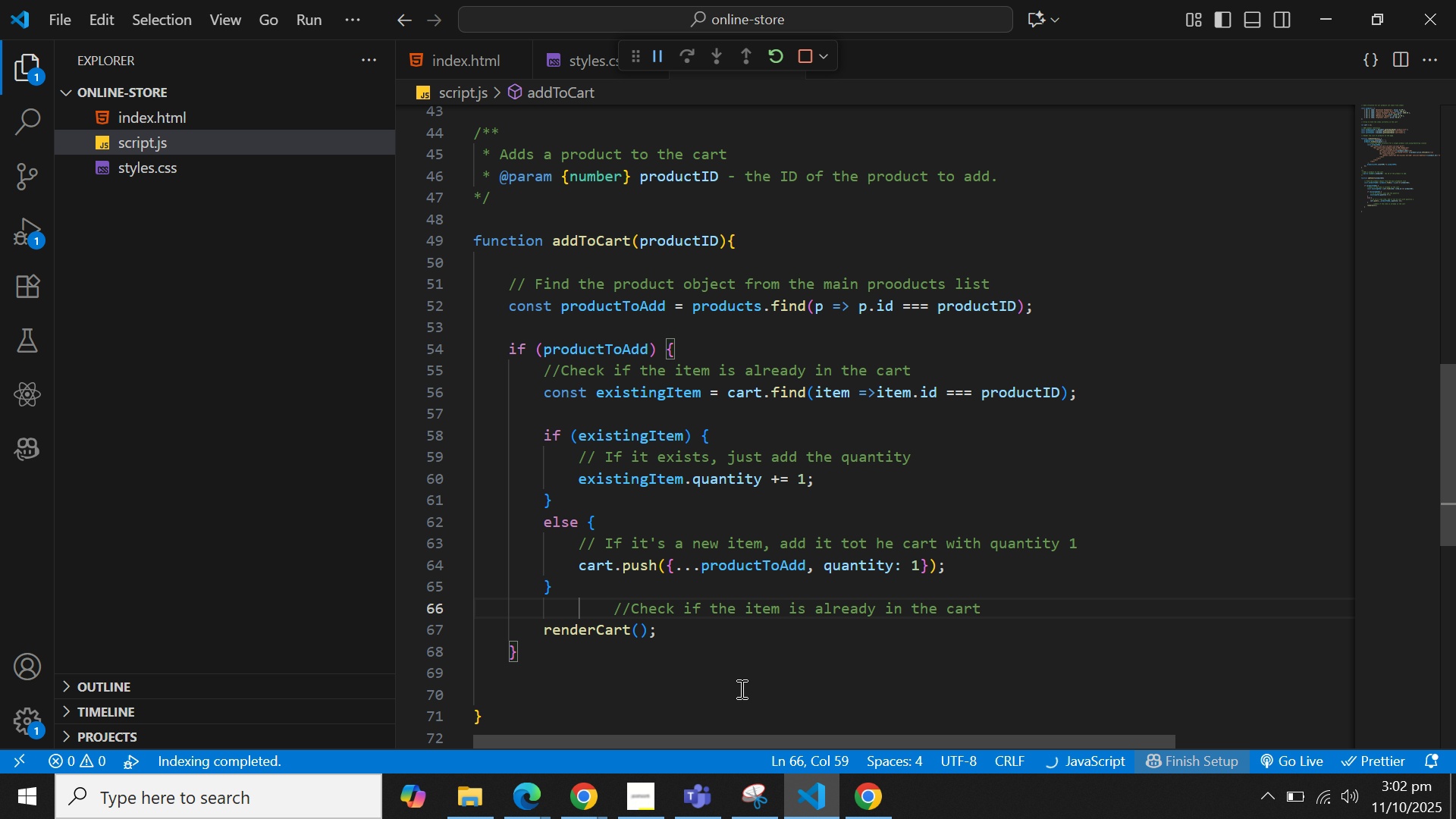 
hold_key(key=ArrowLeft, duration=1.5)
 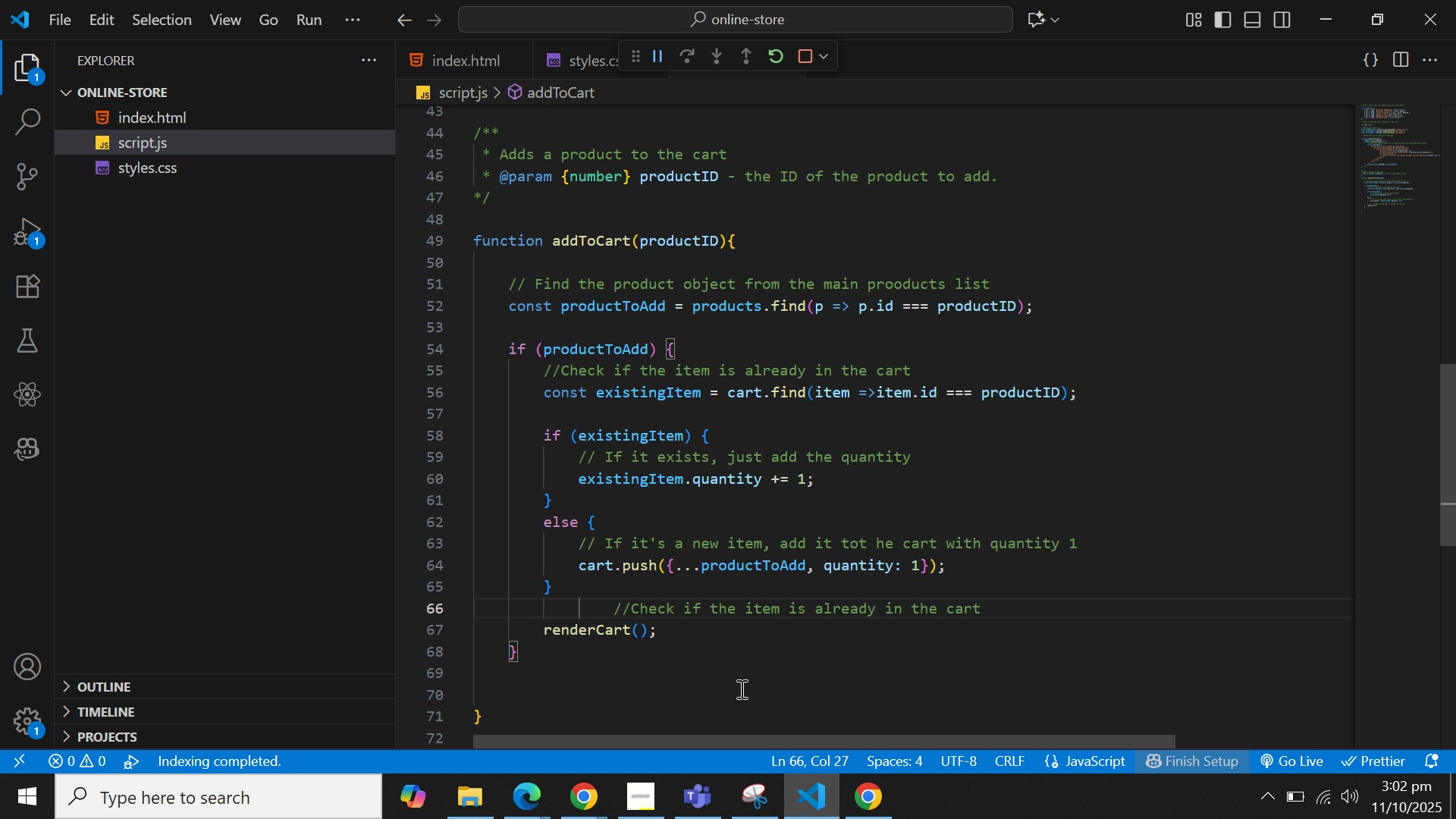 
key(ArrowLeft)
 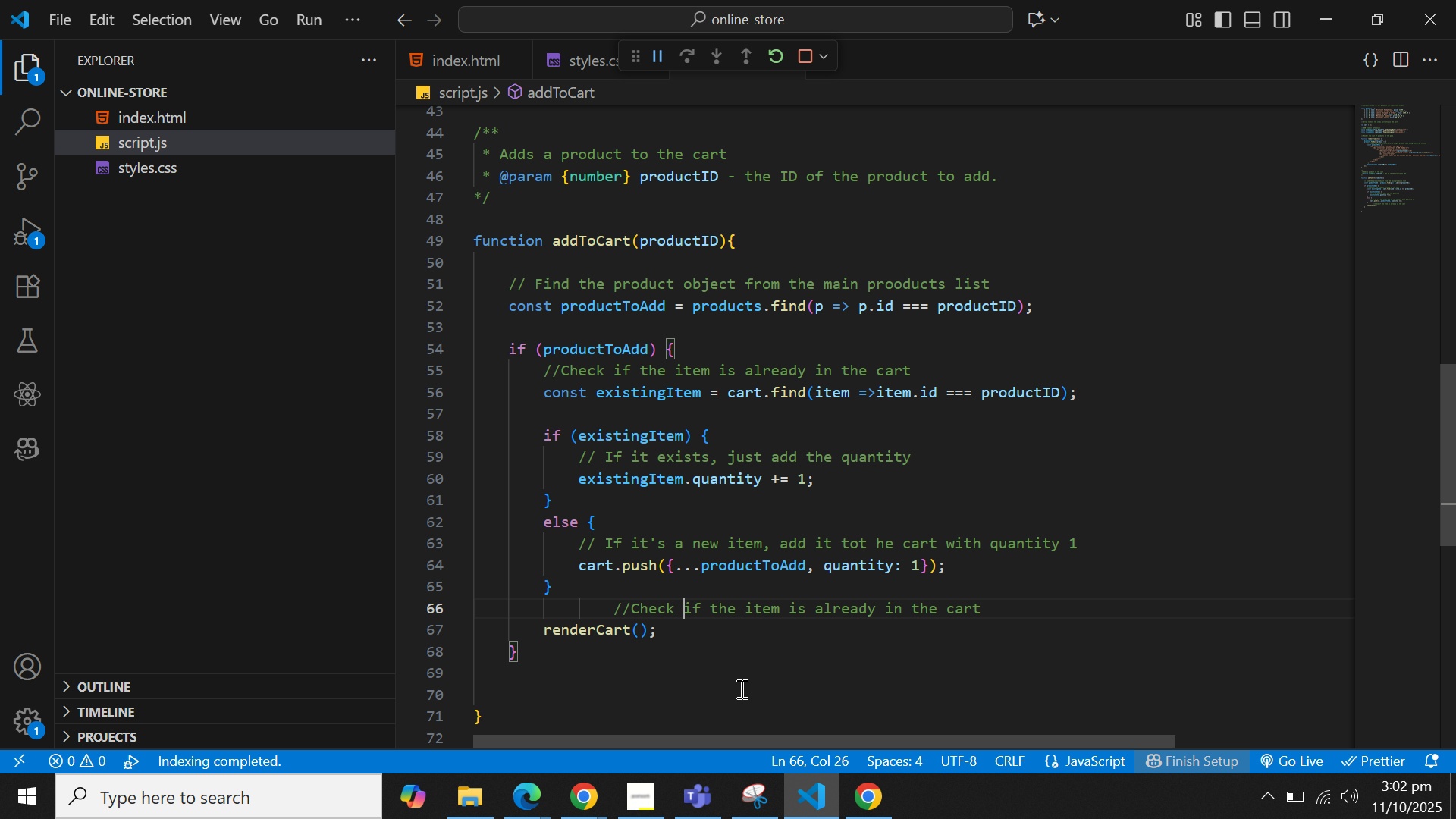 
key(ArrowLeft)
 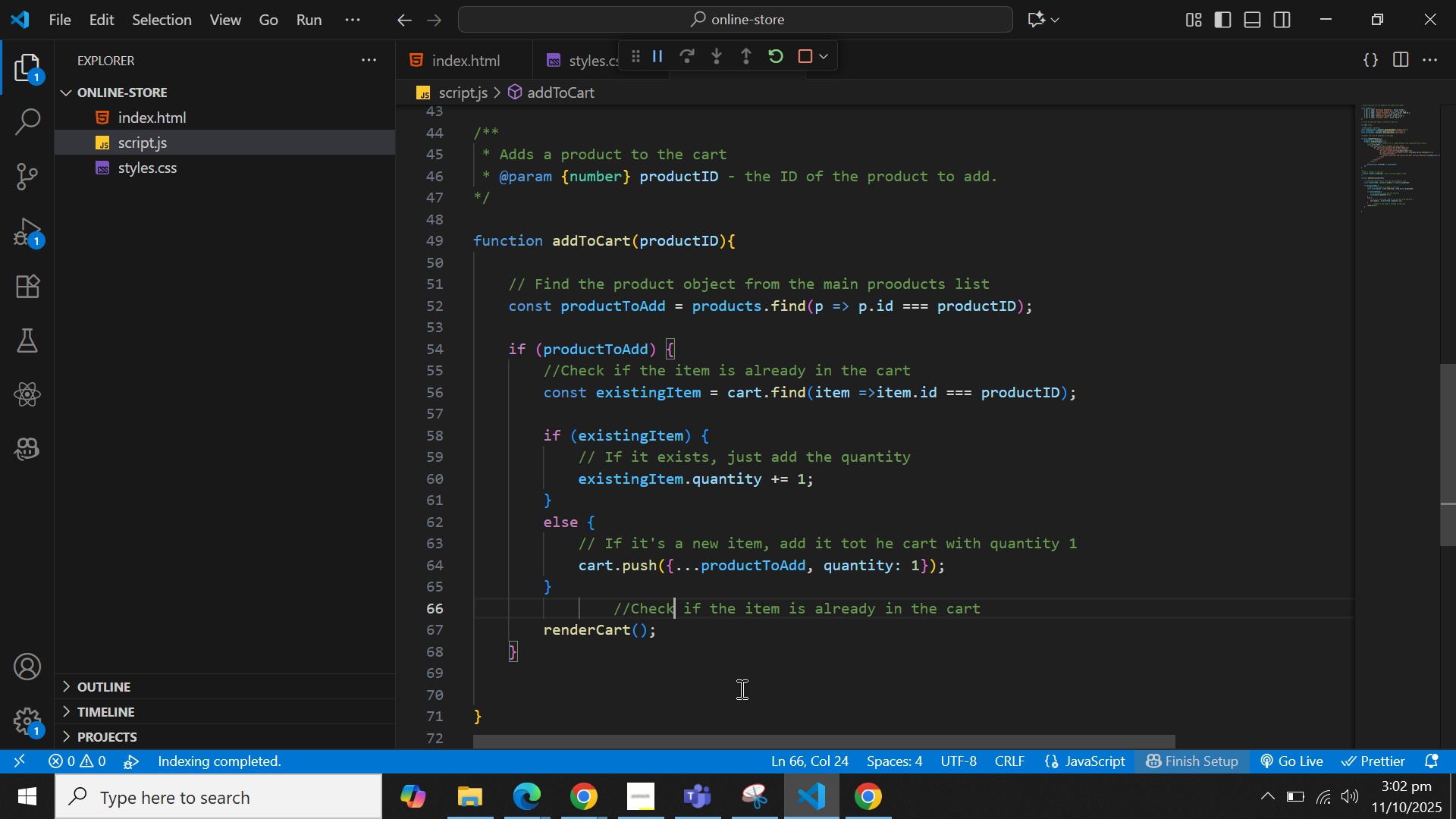 
key(ArrowLeft)
 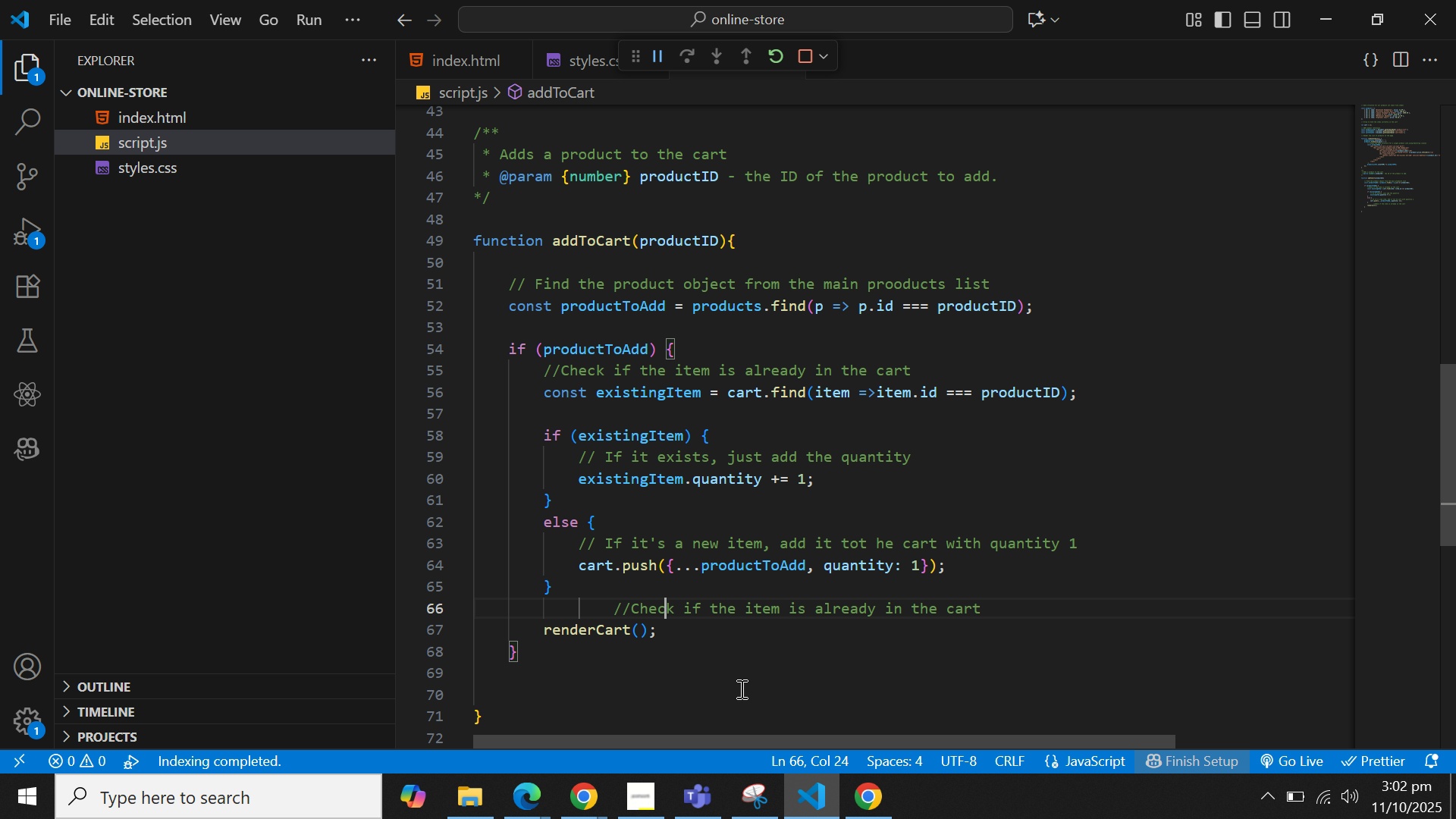 
hold_key(key=ArrowLeft, duration=0.79)
 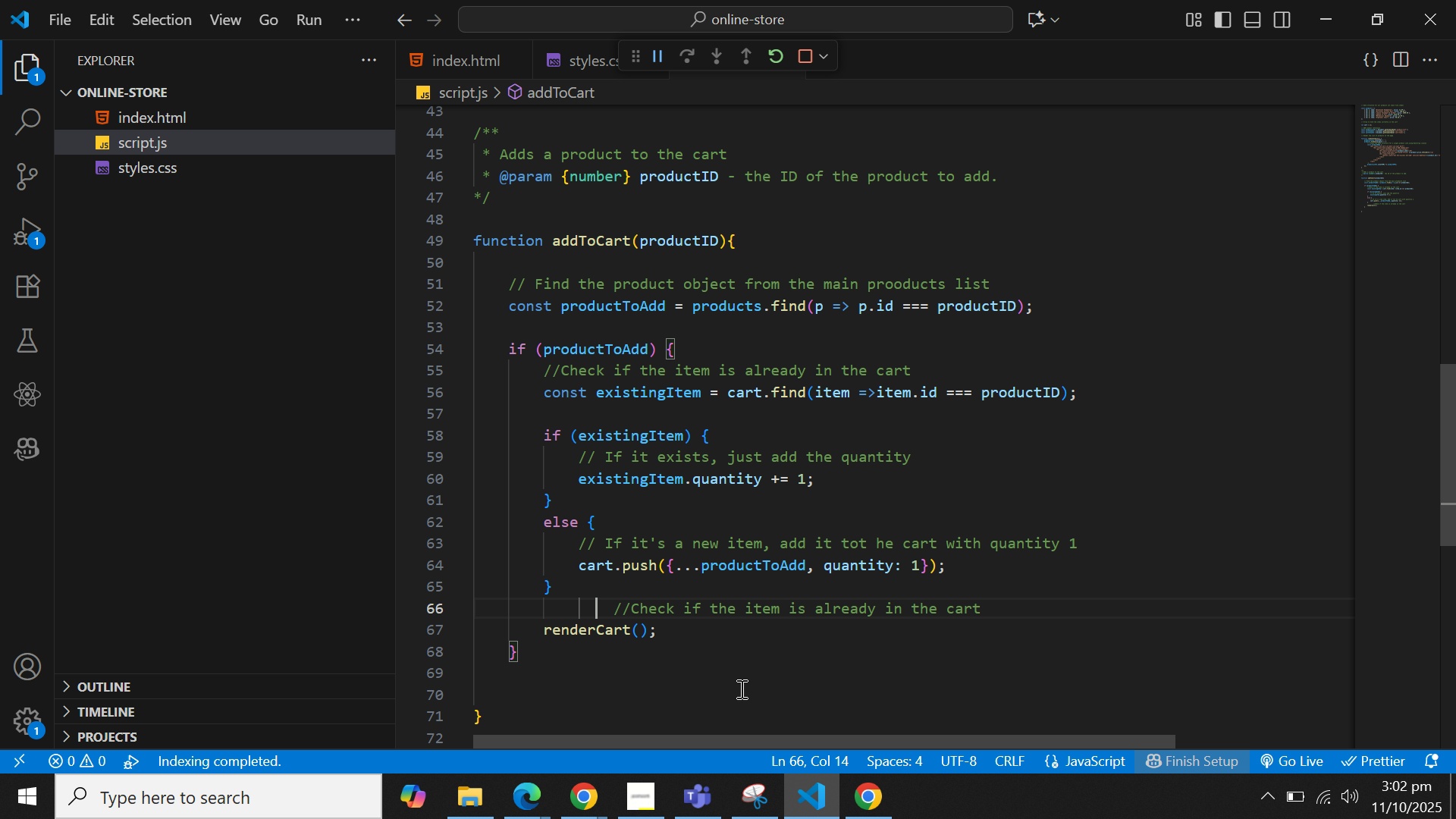 
key(ArrowRight)
 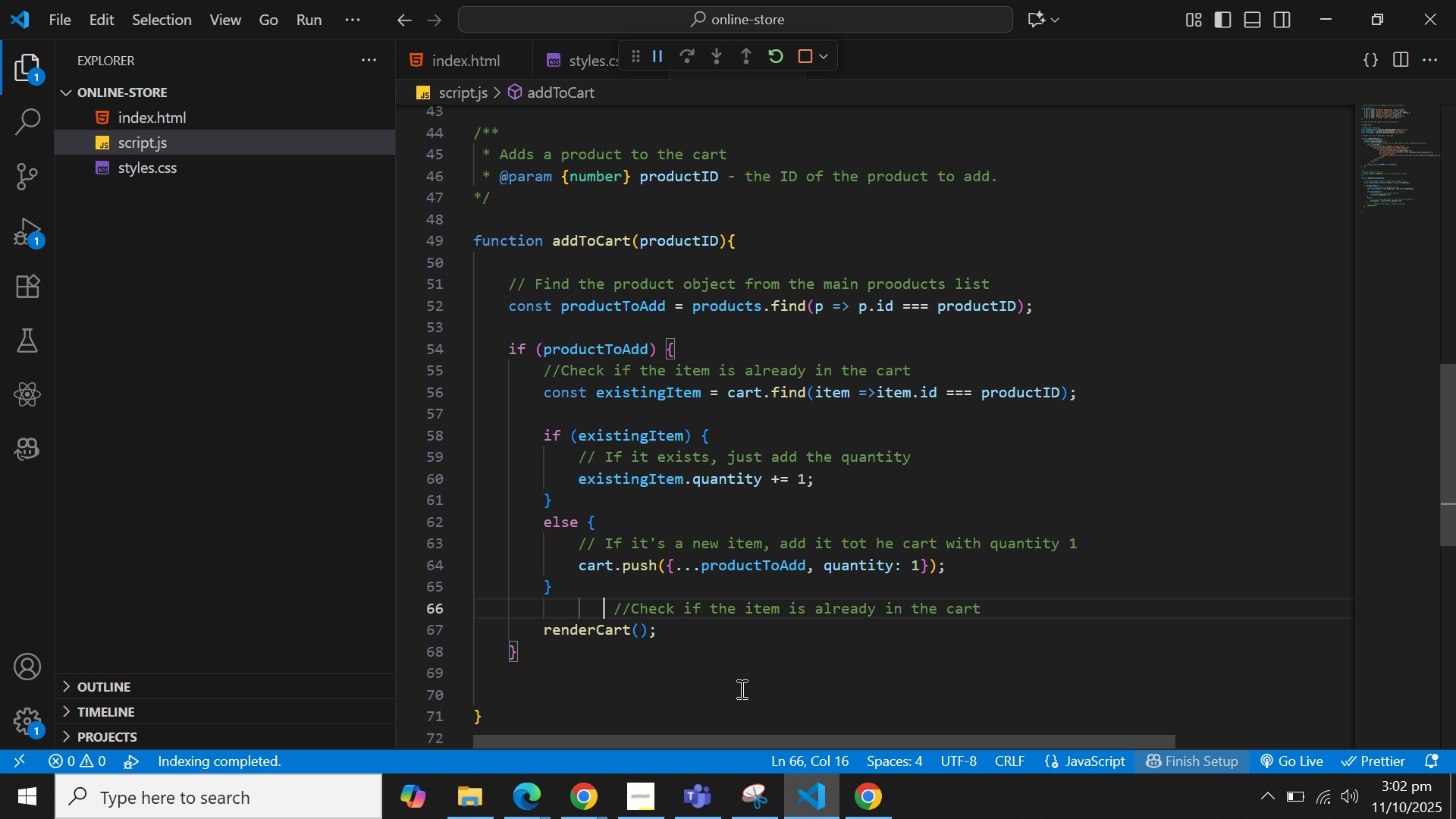 
key(ArrowRight)
 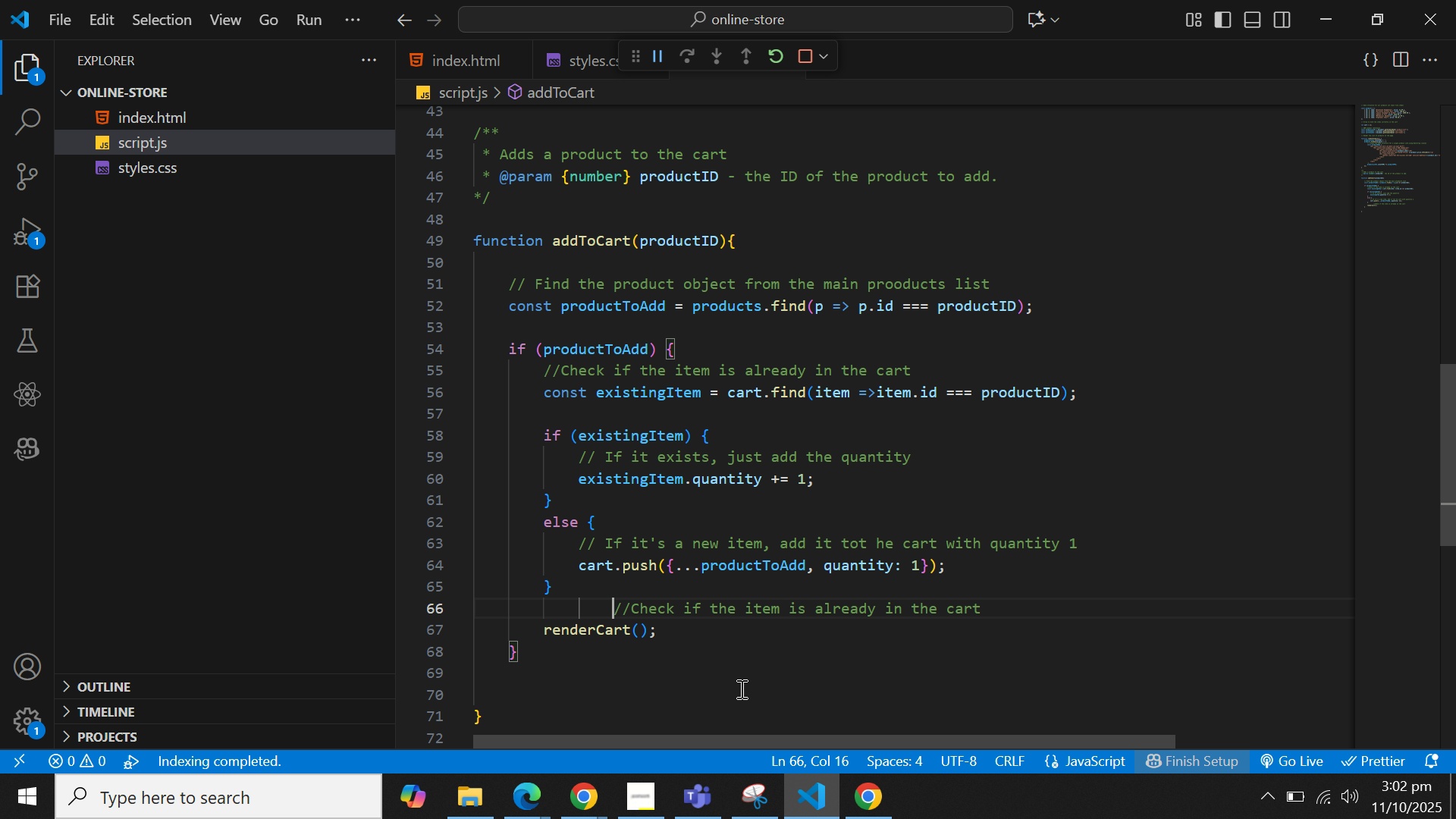 
key(ArrowRight)
 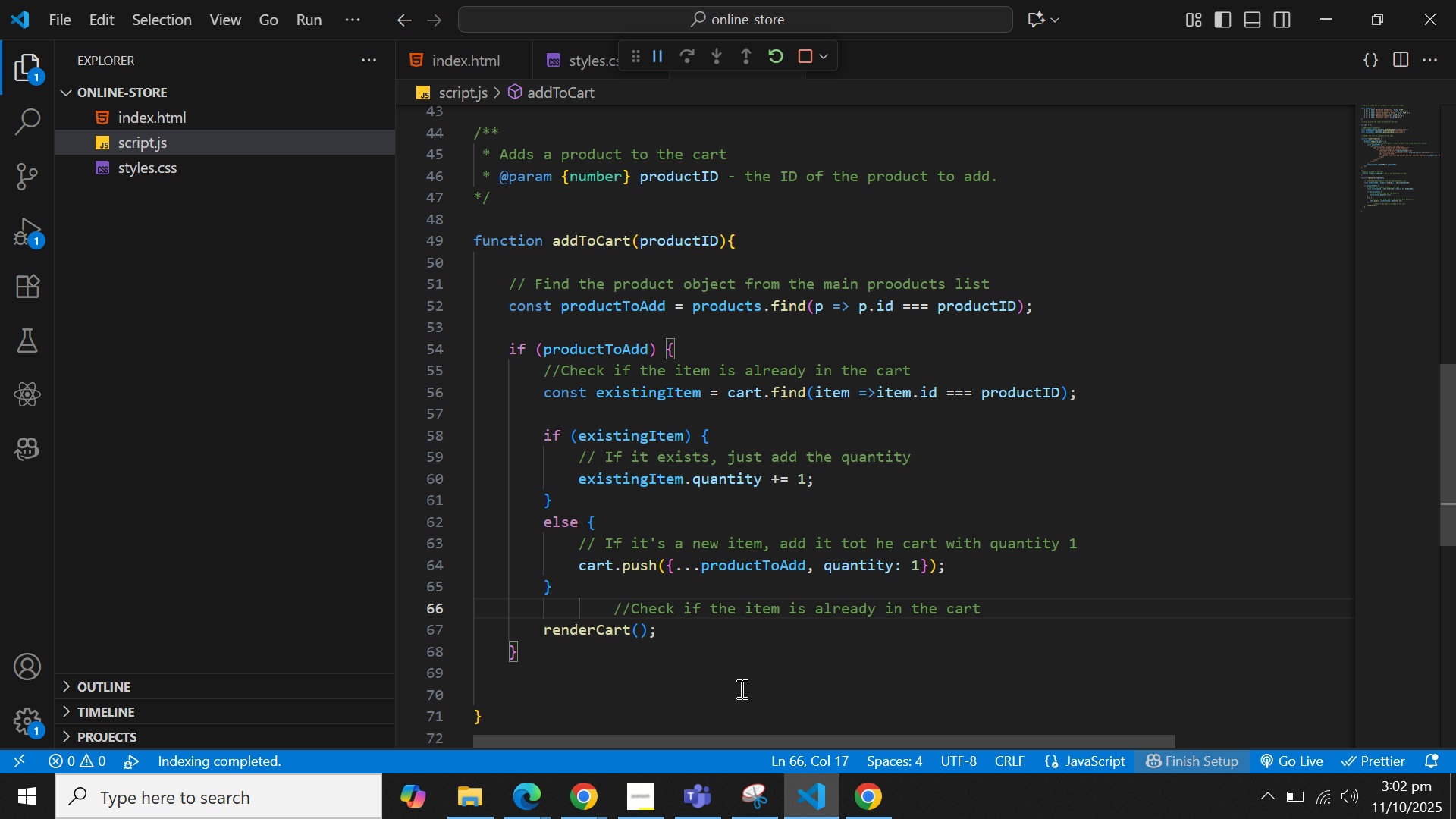 
key(Backspace)
 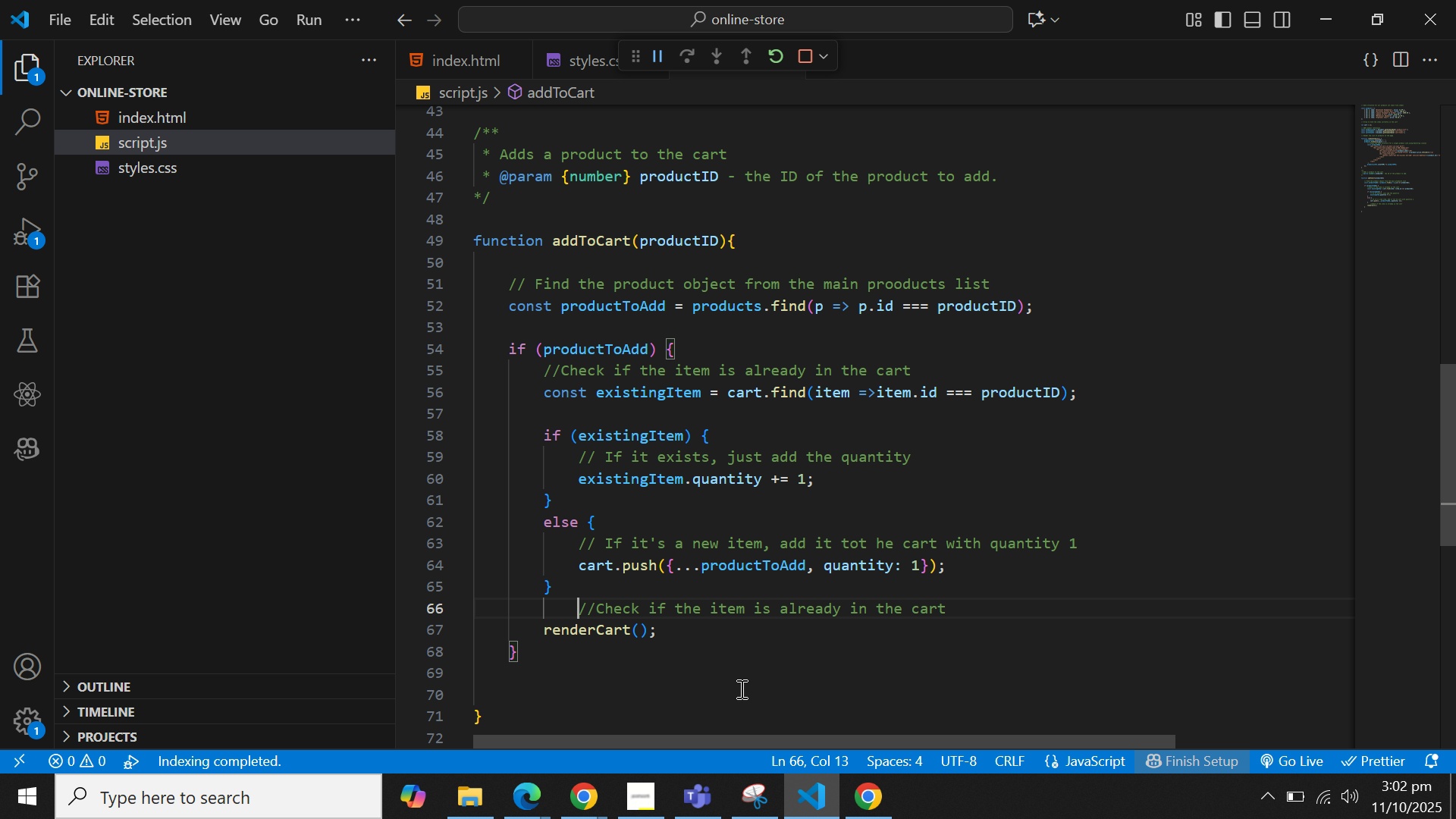 
key(Backspace)
 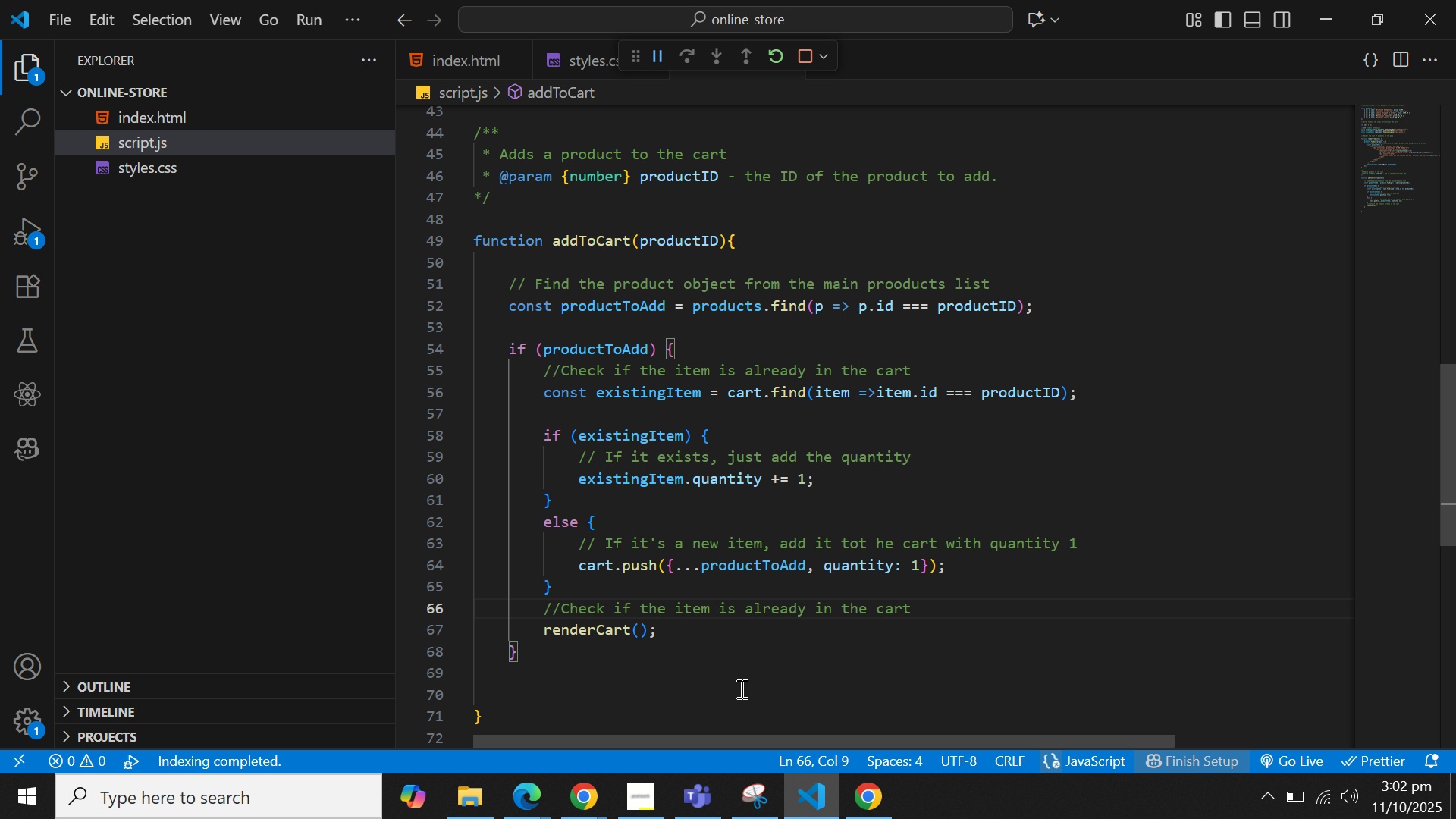 
key(ArrowDown)
 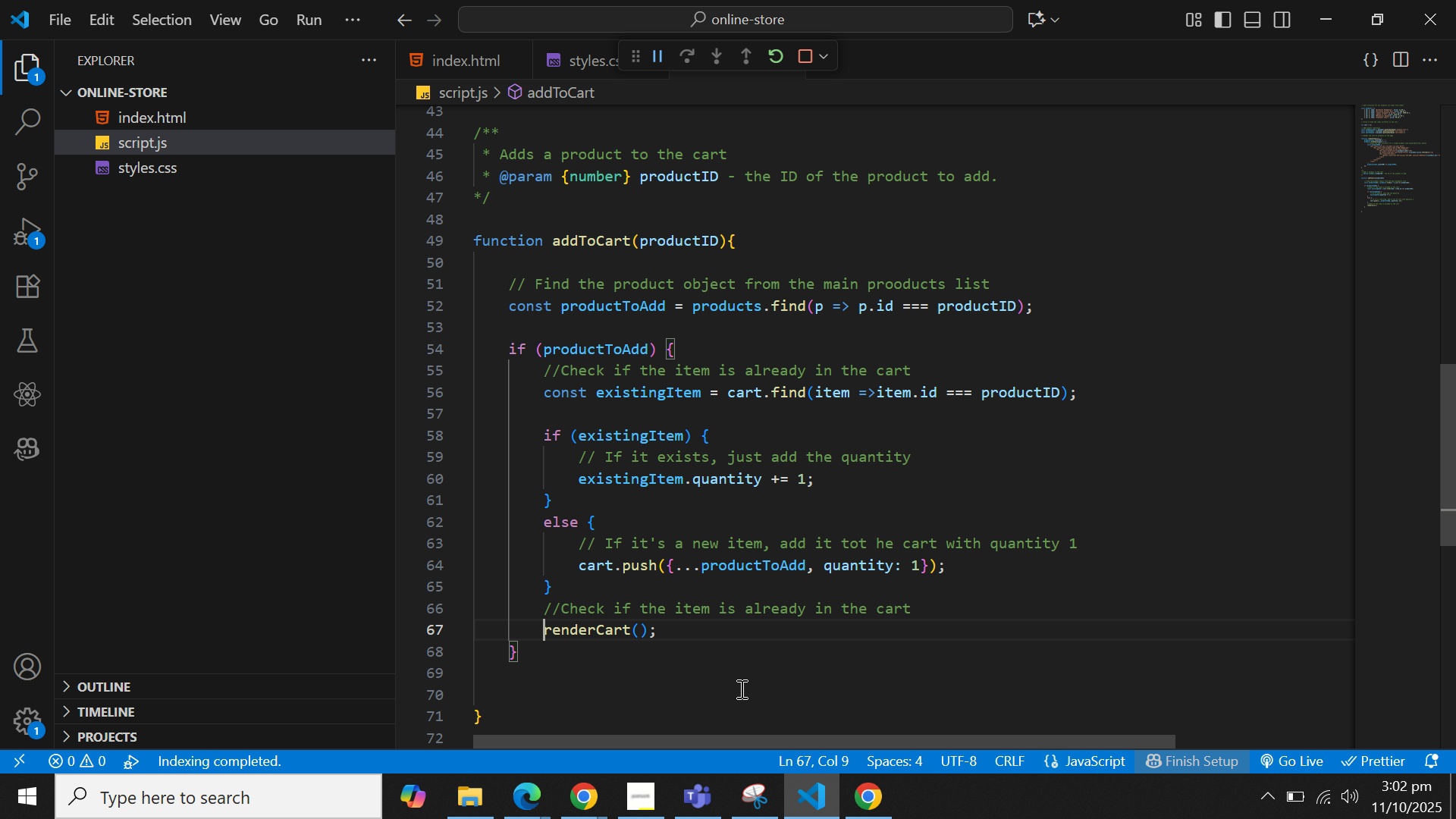 
key(ArrowDown)
 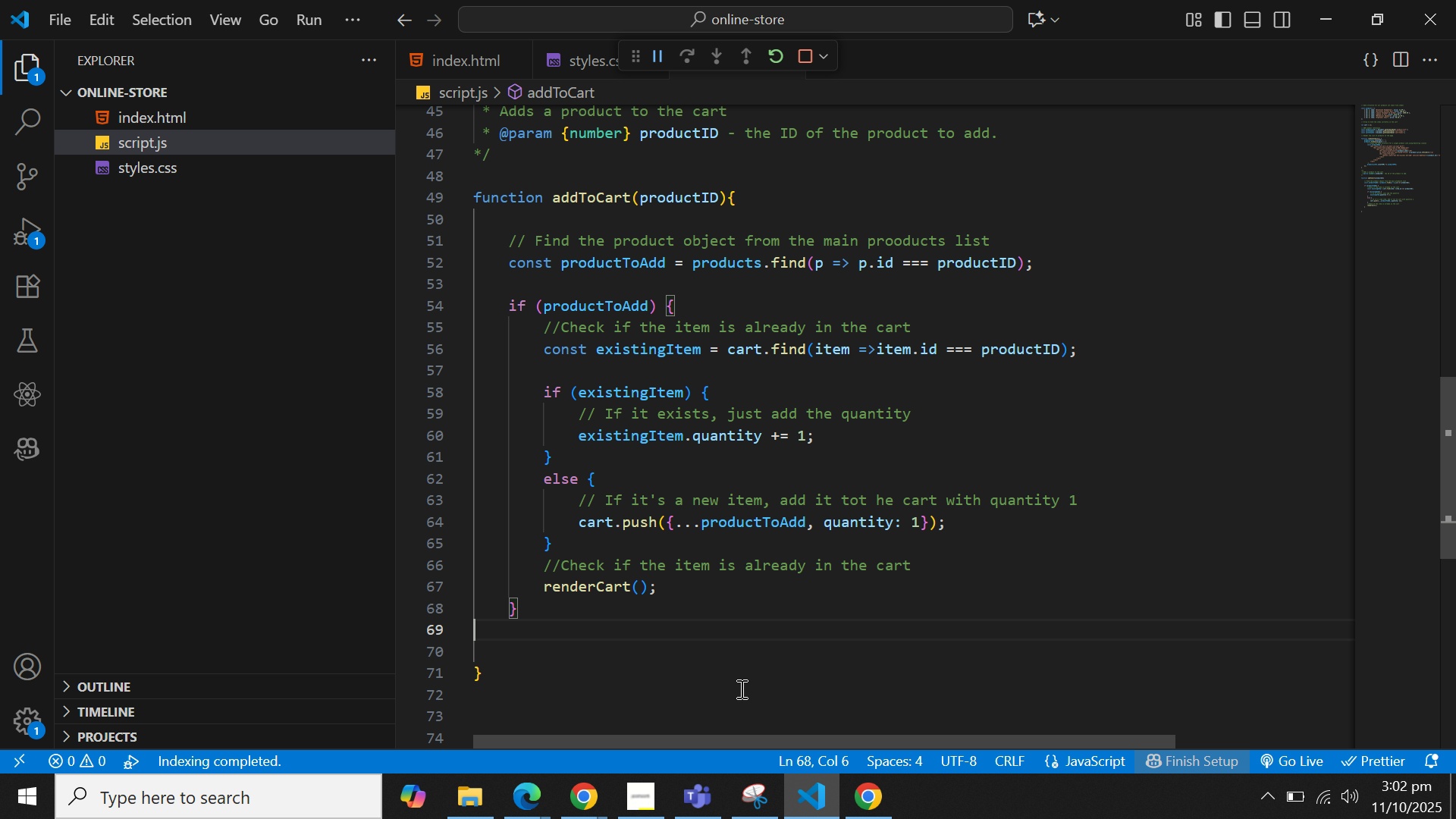 
key(ArrowDown)
 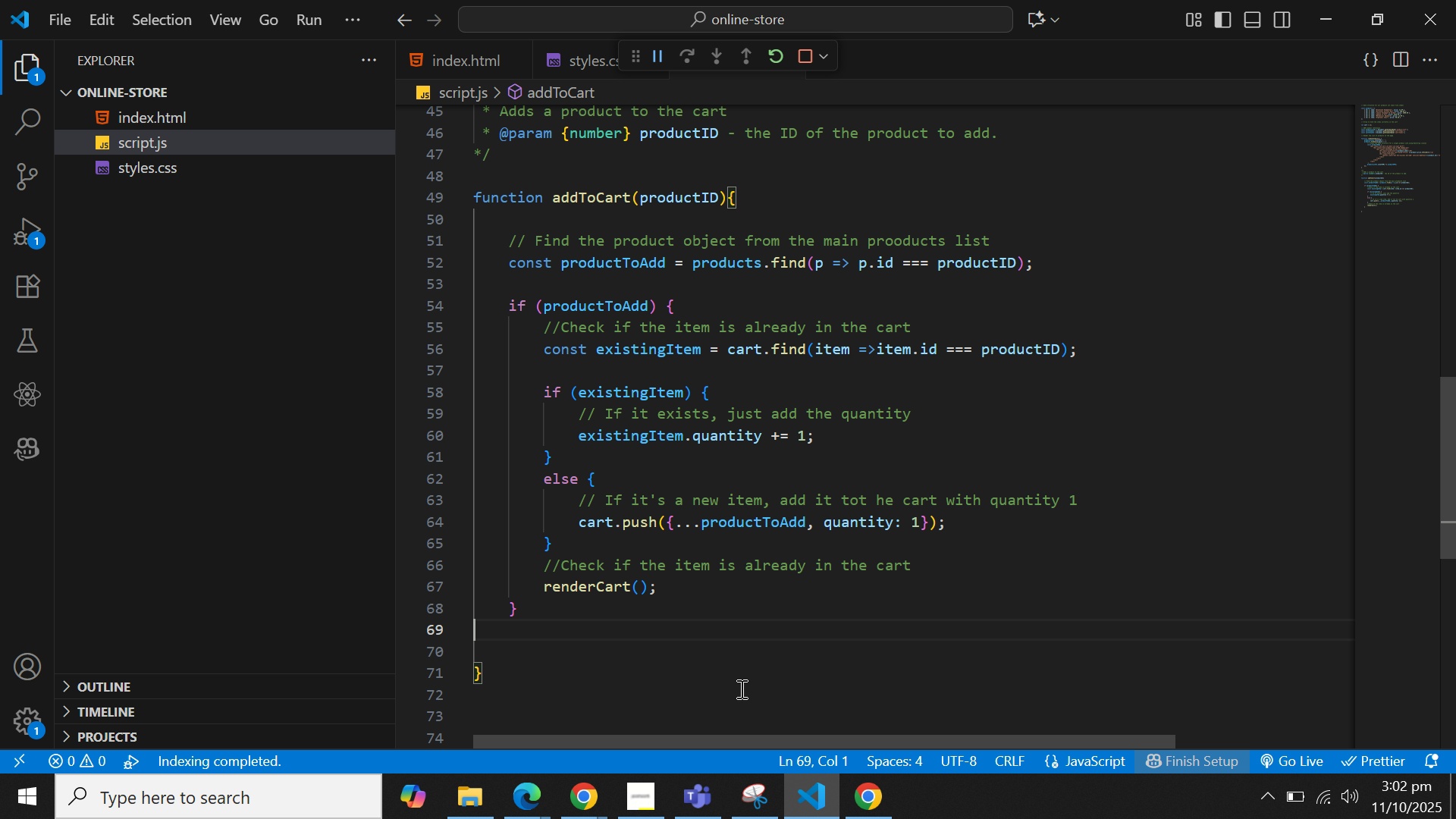 
key(ArrowDown)
 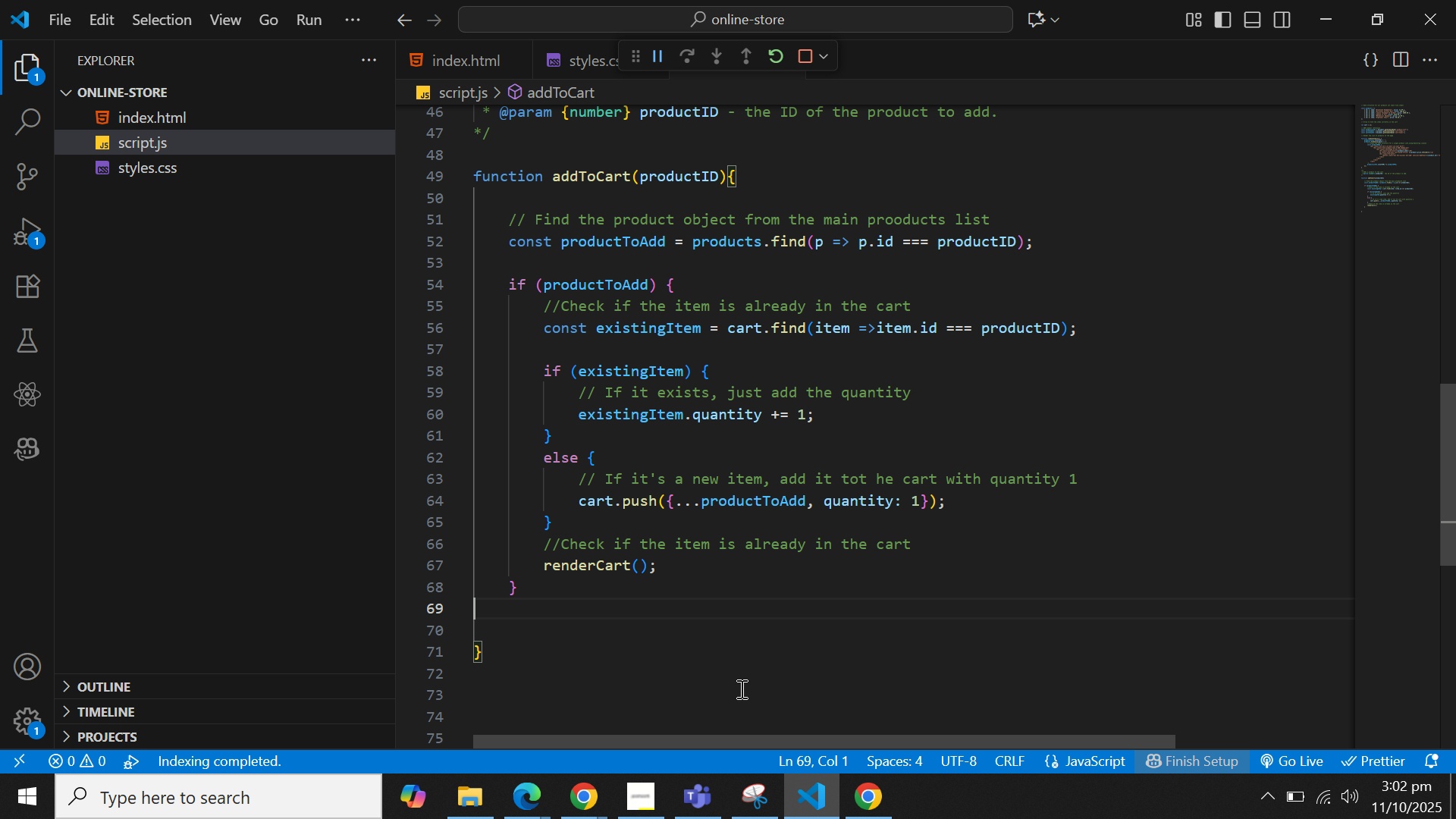 
key(ArrowUp)
 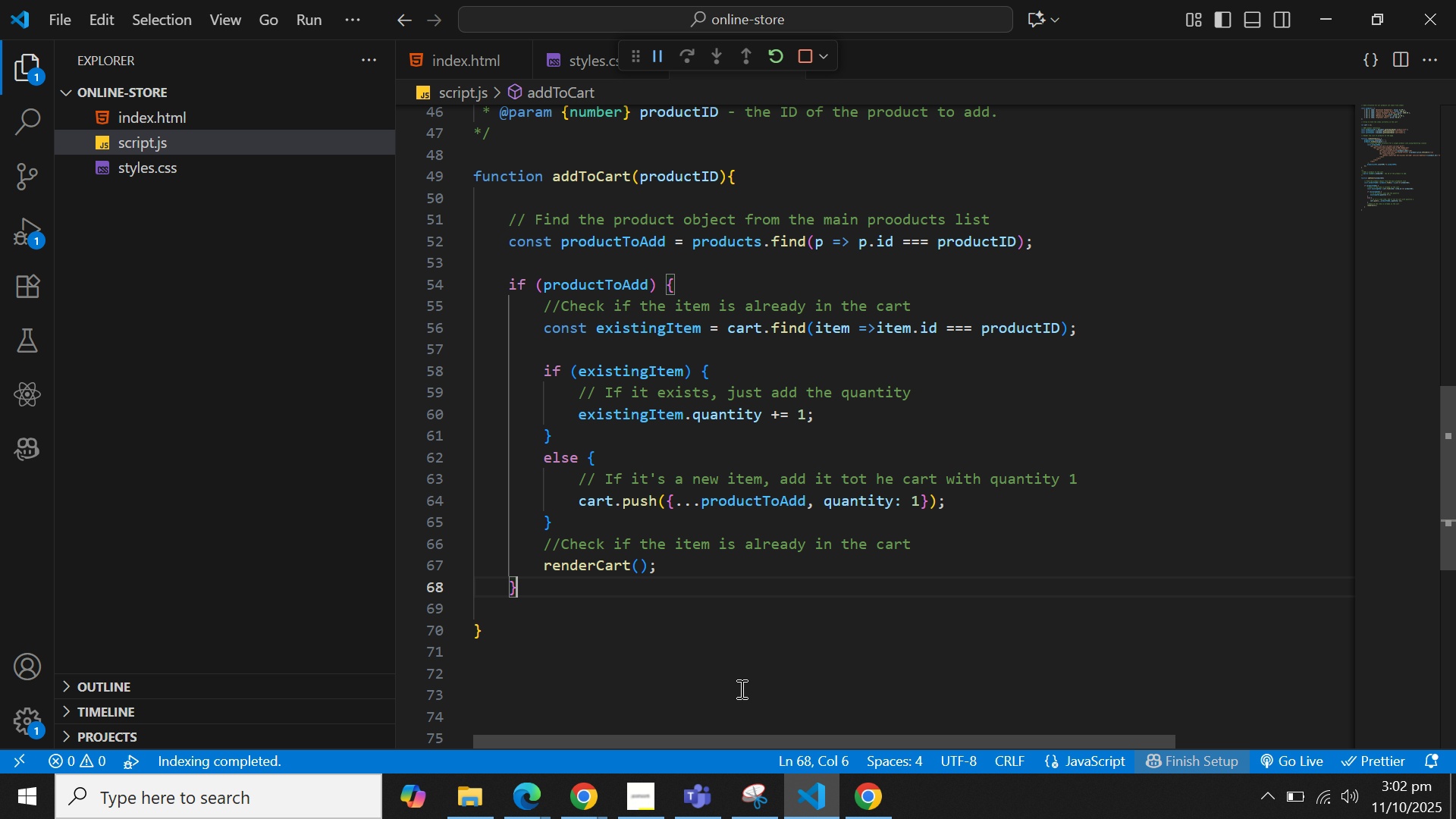 
key(Backspace)
 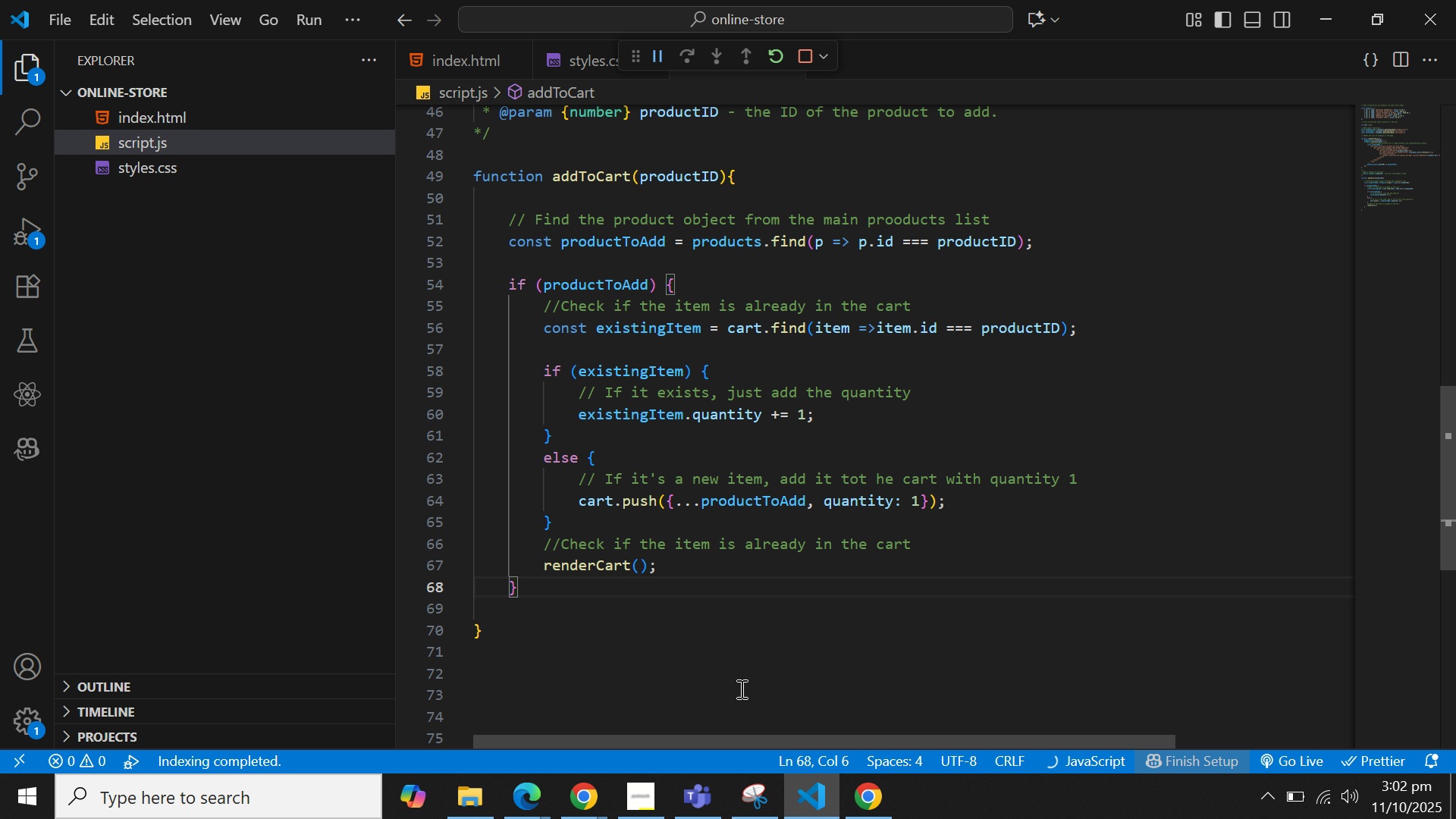 
key(ArrowUp)
 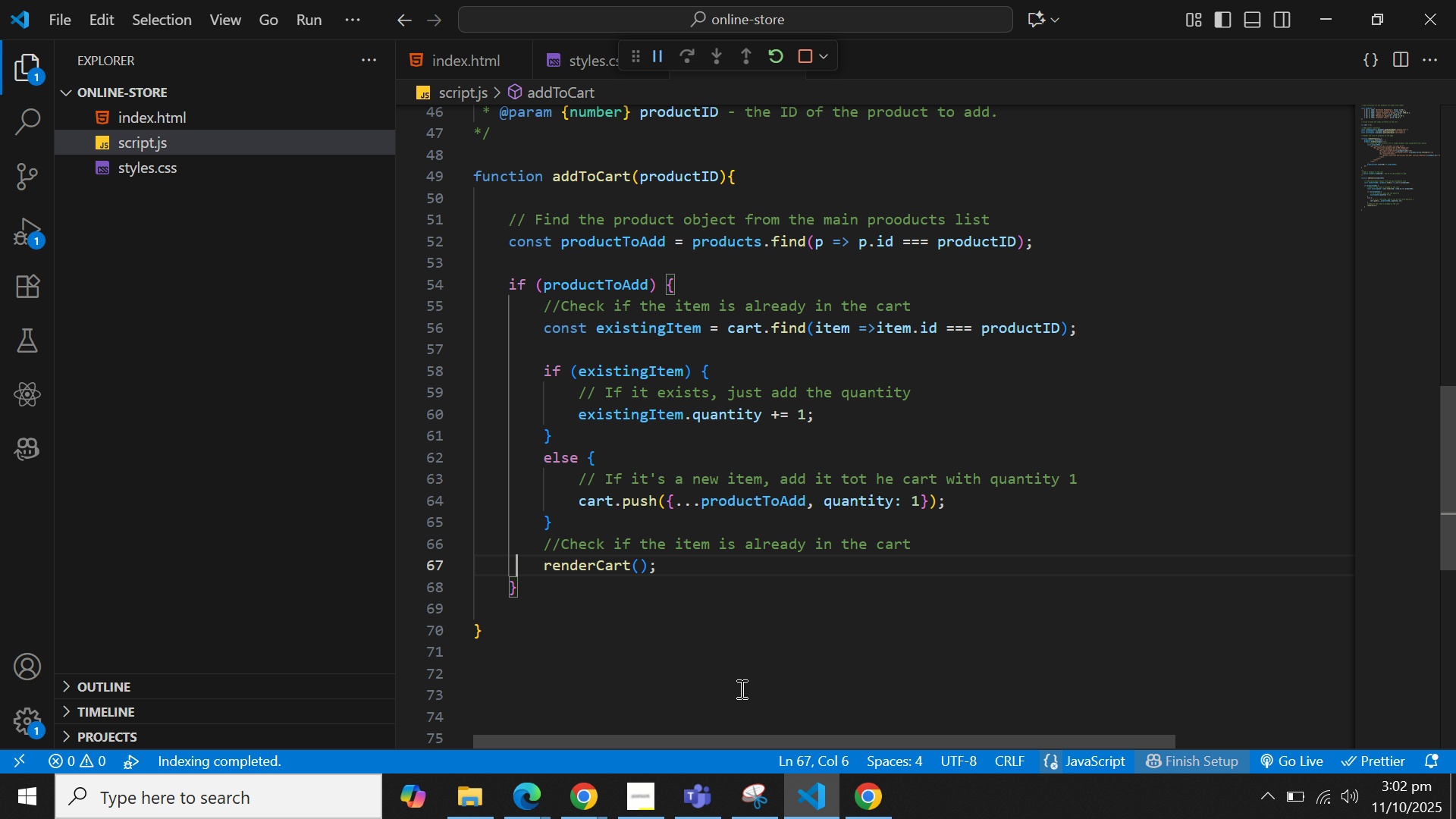 
hold_key(key=ArrowLeft, duration=0.82)
 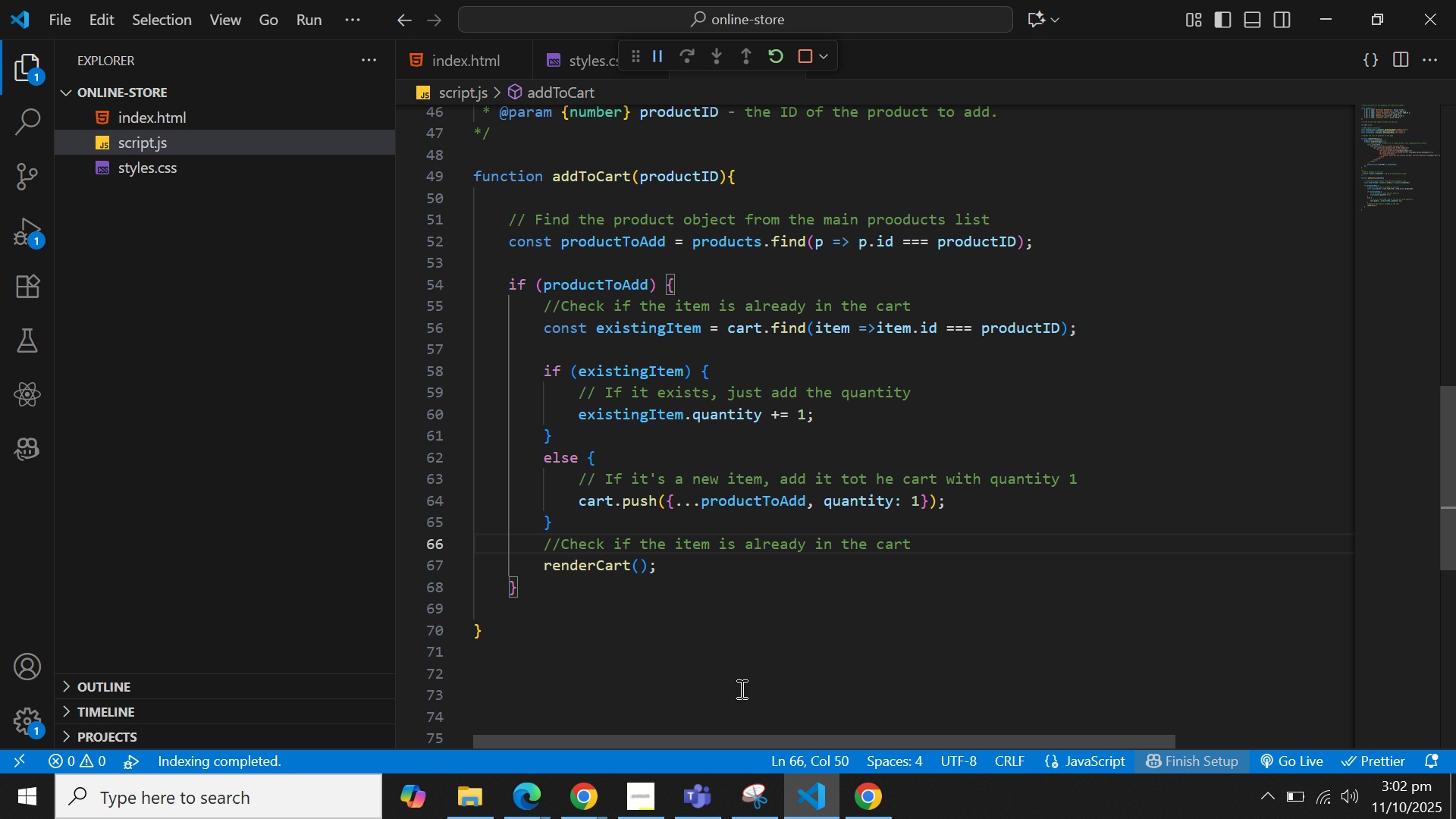 
key(ArrowRight)
 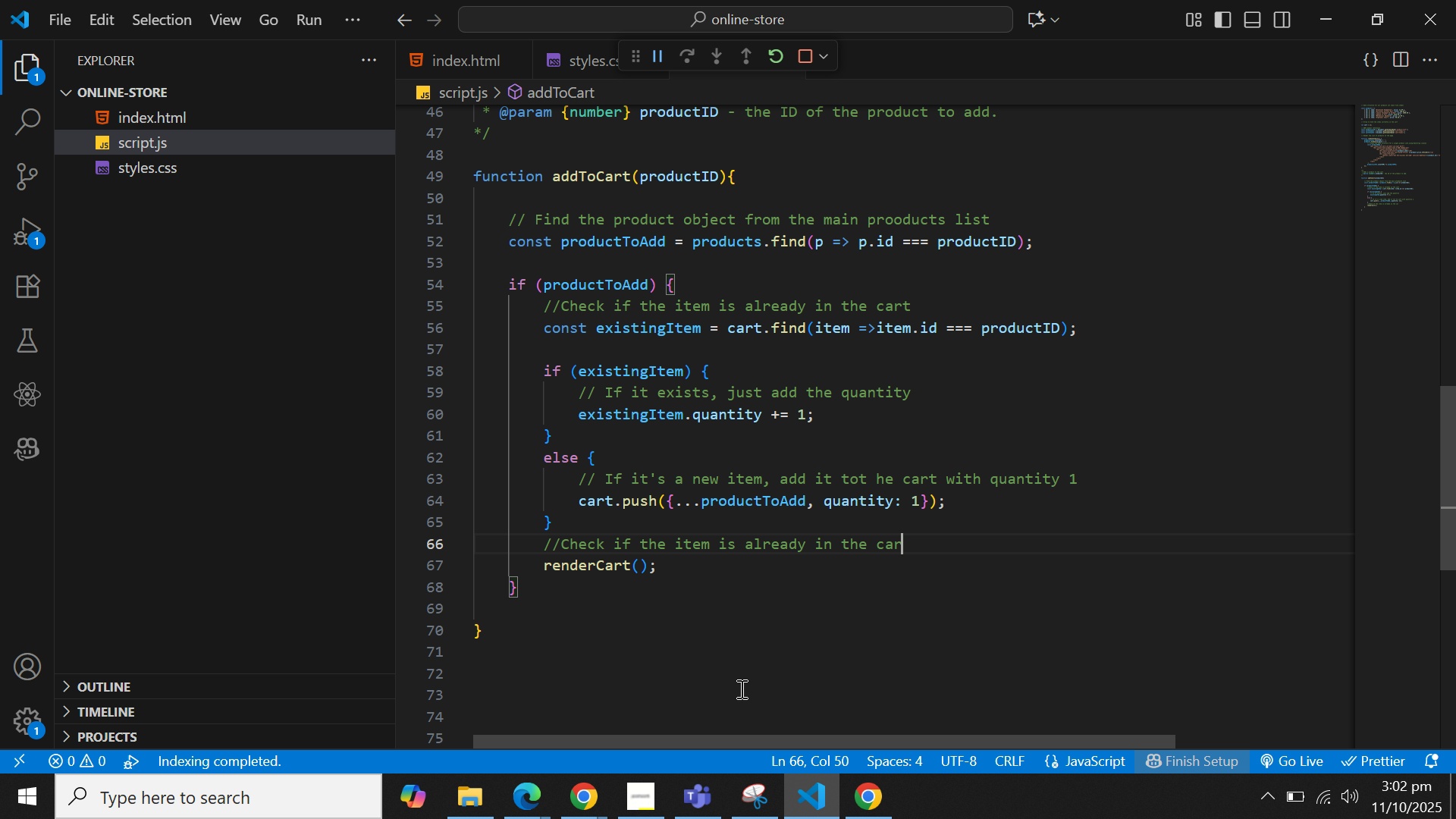 
hold_key(key=Backspace, duration=1.49)
 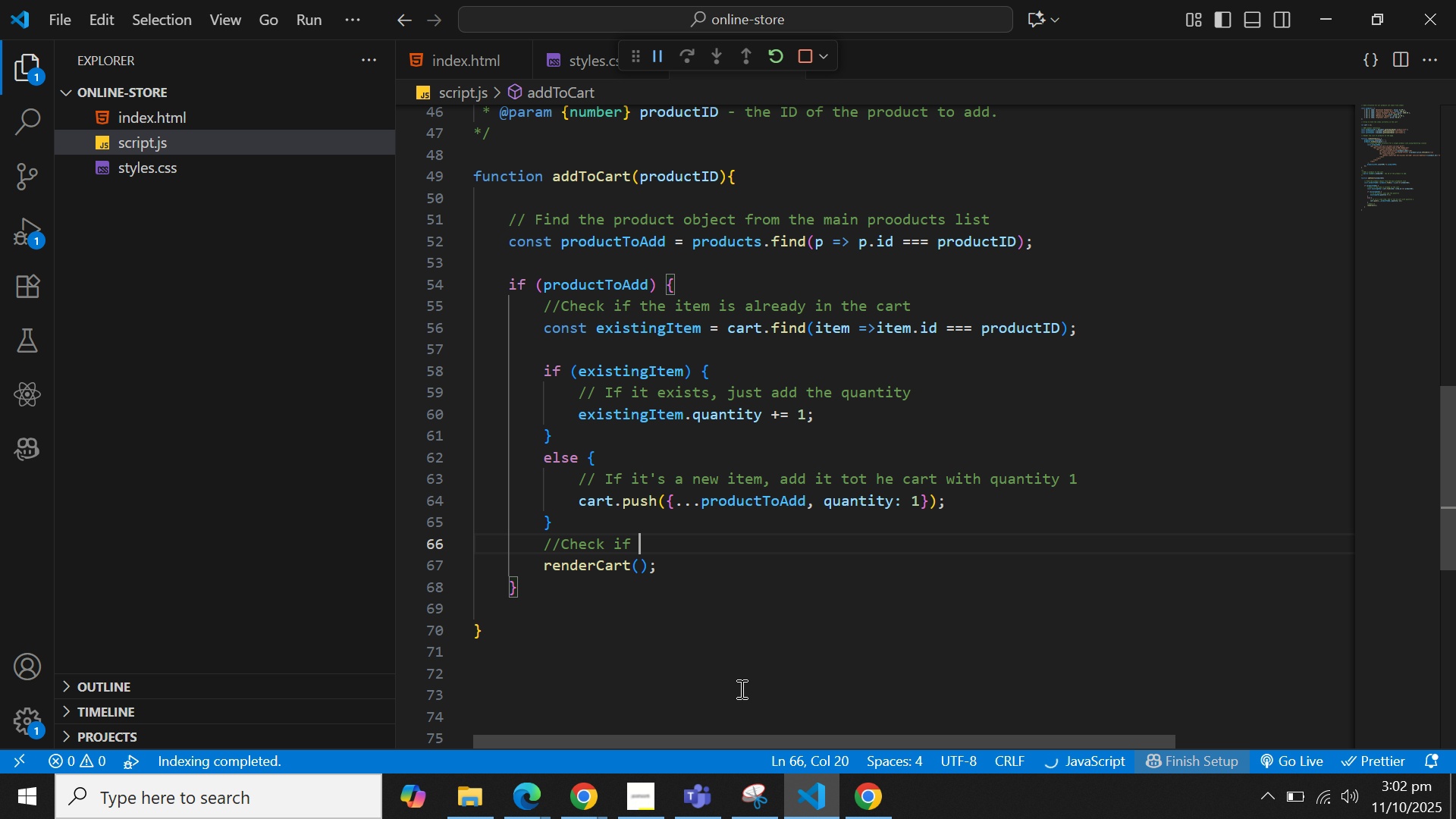 
key(Backspace)
key(Backspace)
key(Backspace)
key(Backspace)
key(Backspace)
key(Backspace)
key(Backspace)
key(Backspace)
key(Backspace)
type( Update the cart displayt)
key(Backspace)
 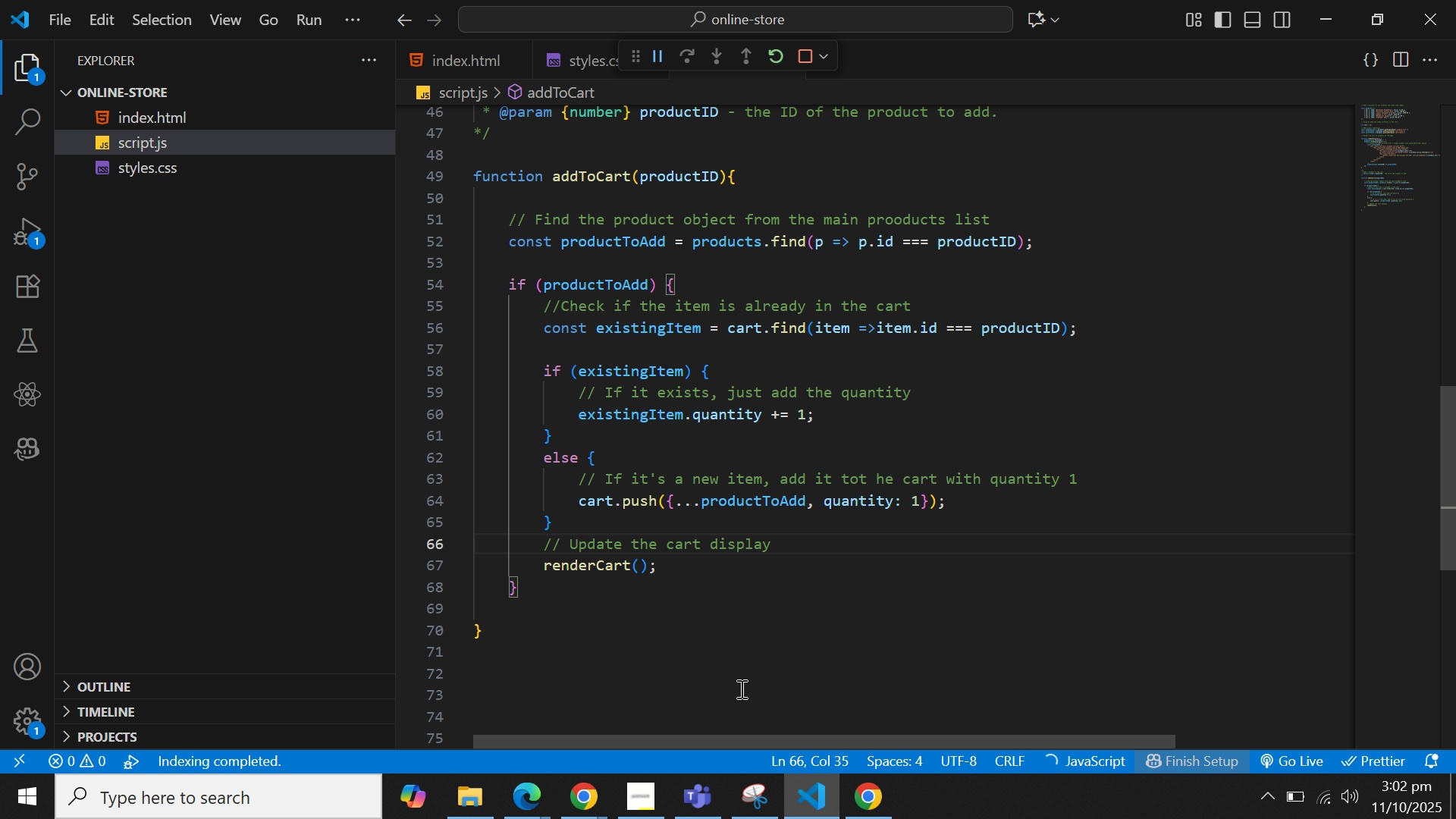 
key(Control+S)
 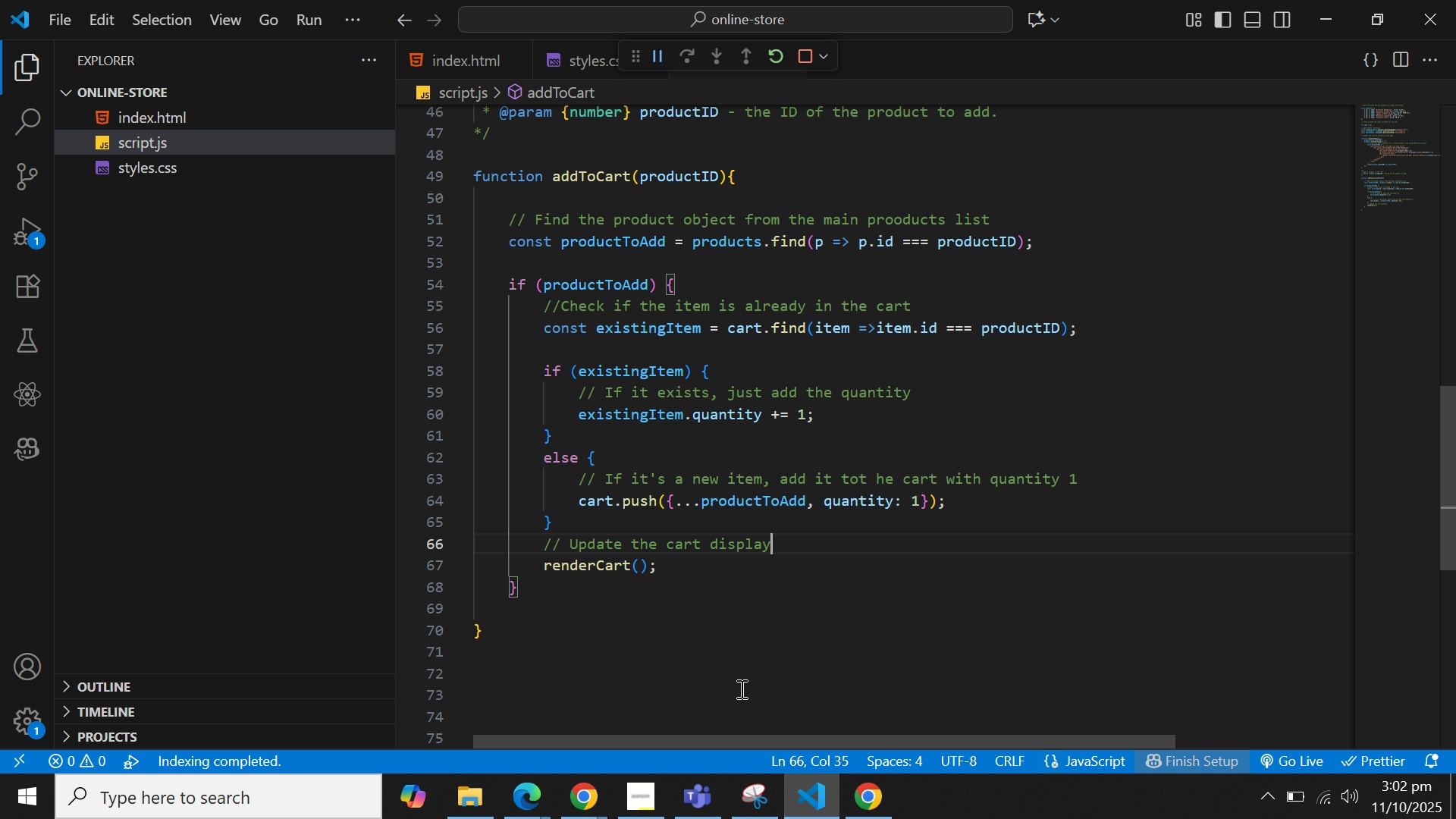 
key(Control+Meta+MetaLeft)
 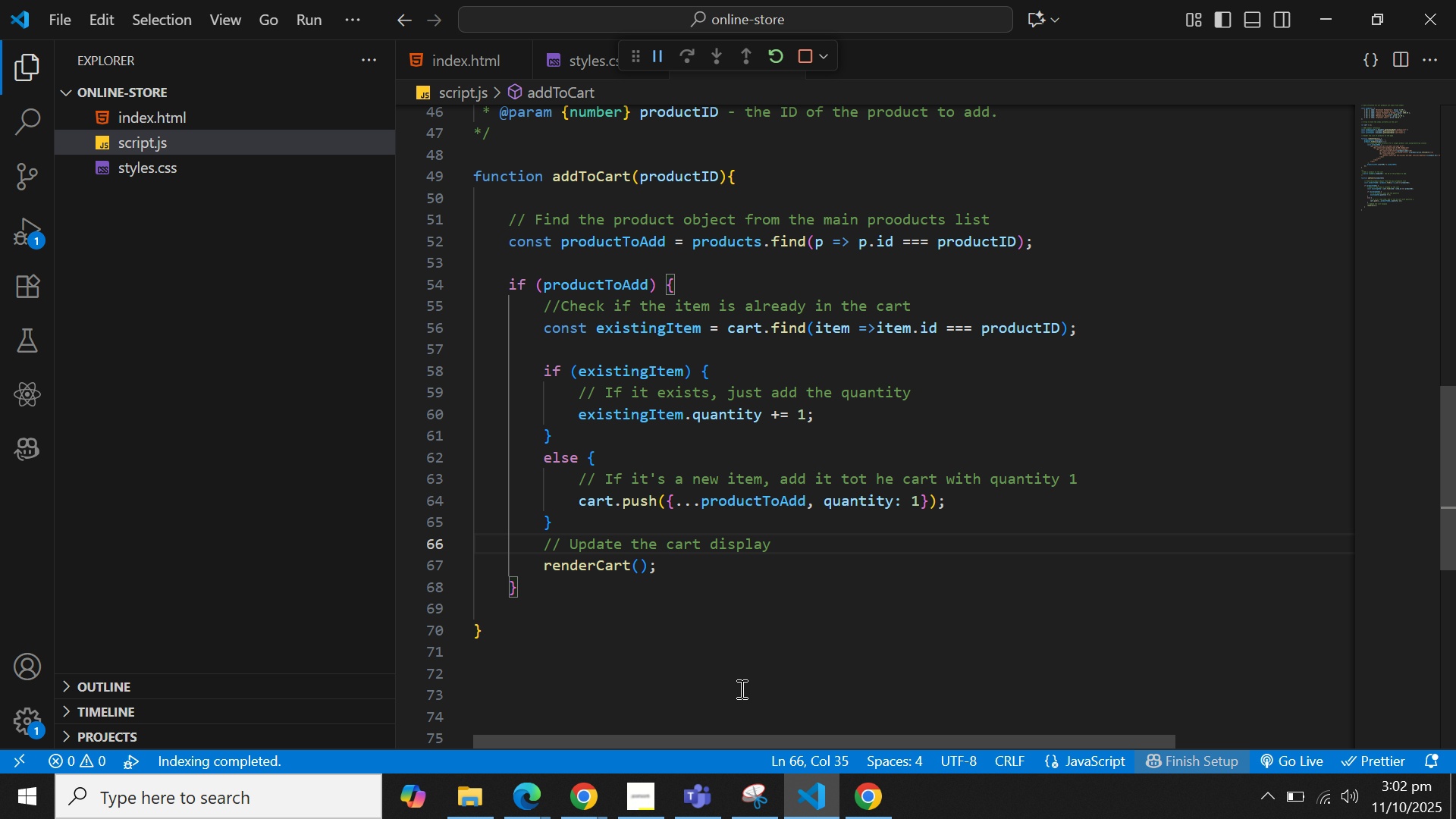 
key(Control+Meta+Tab)
 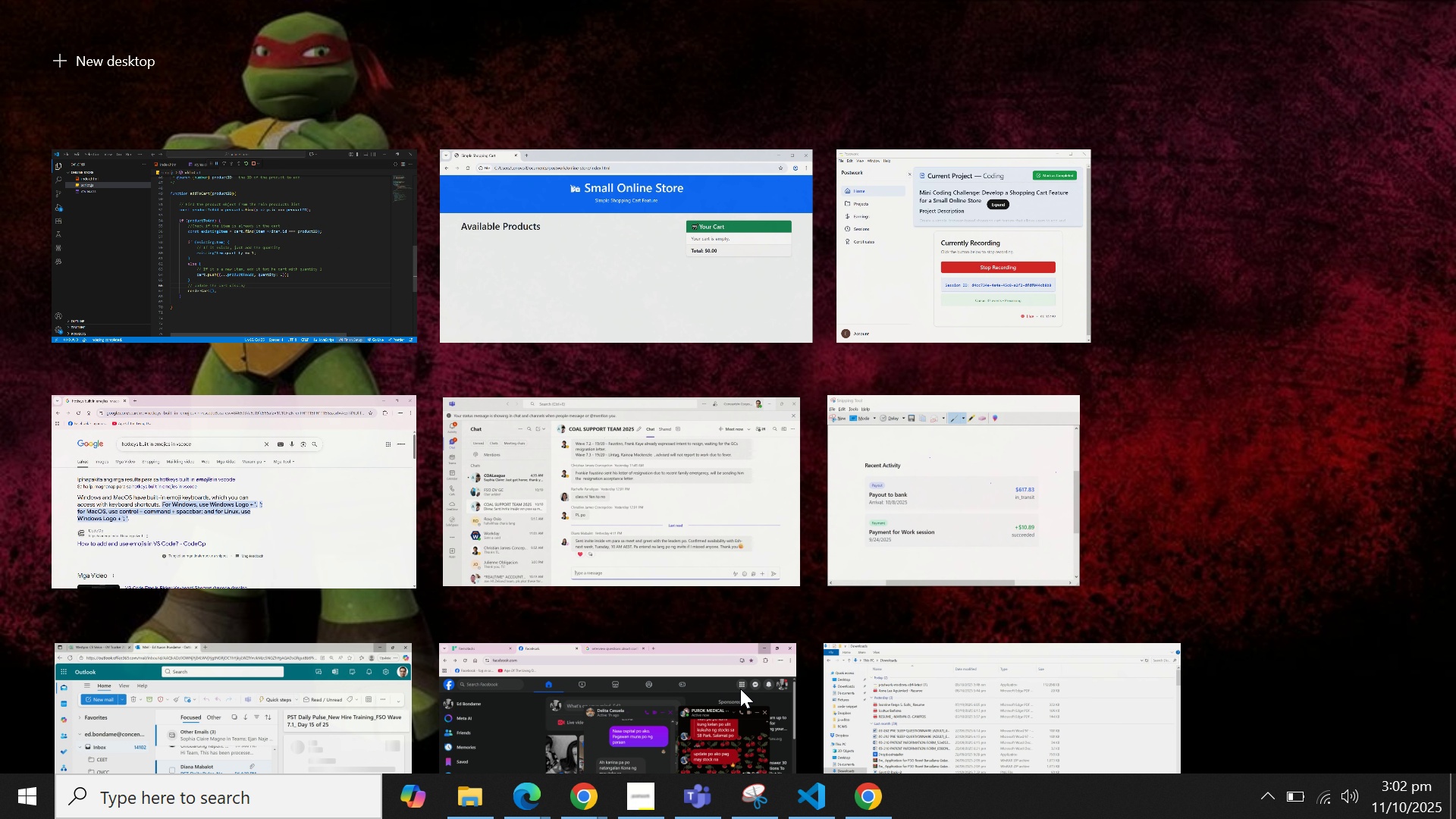 
key(Meta+MetaLeft)
 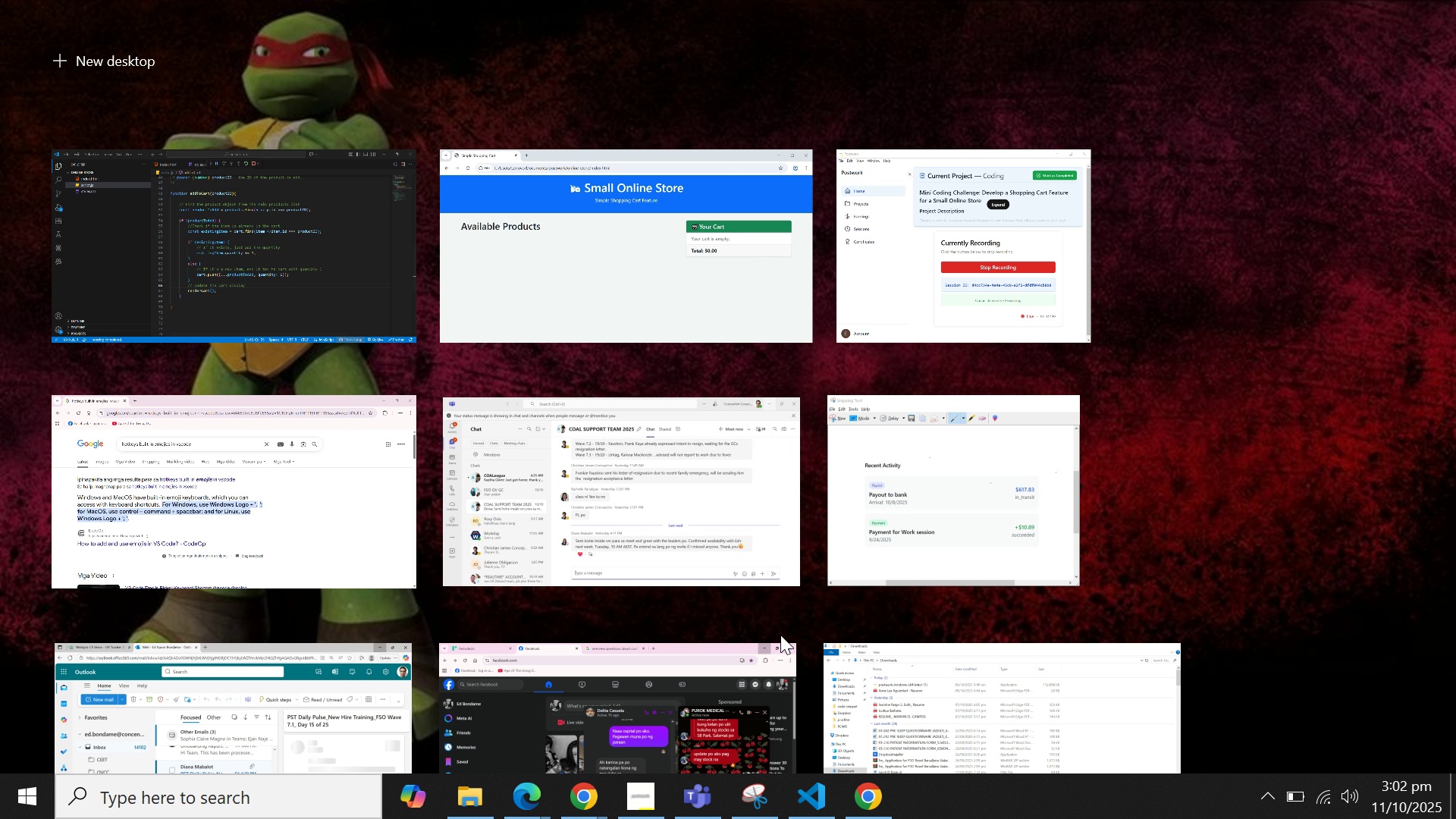 
key(Meta+Tab)
 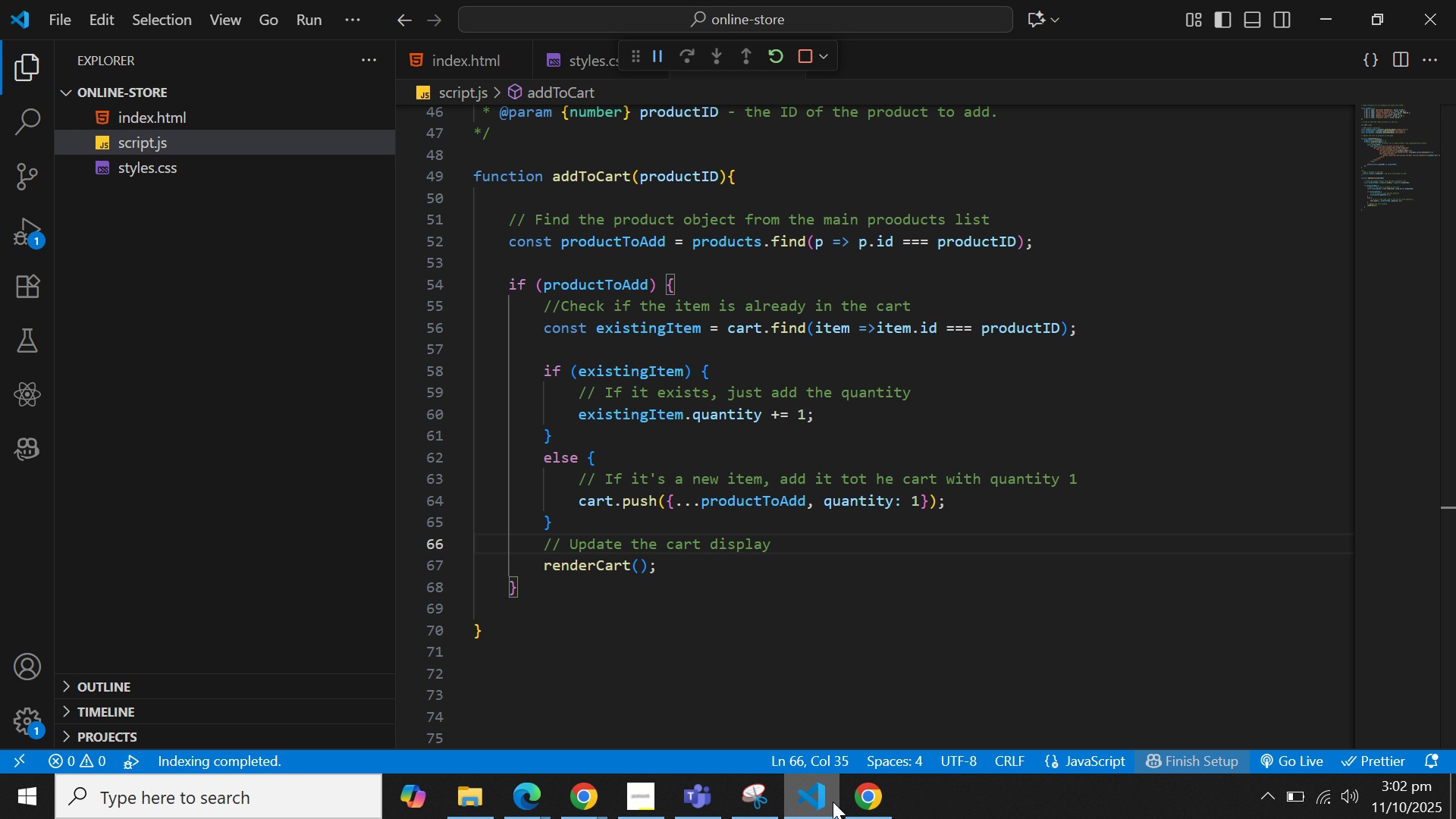 
left_click([870, 789])
 